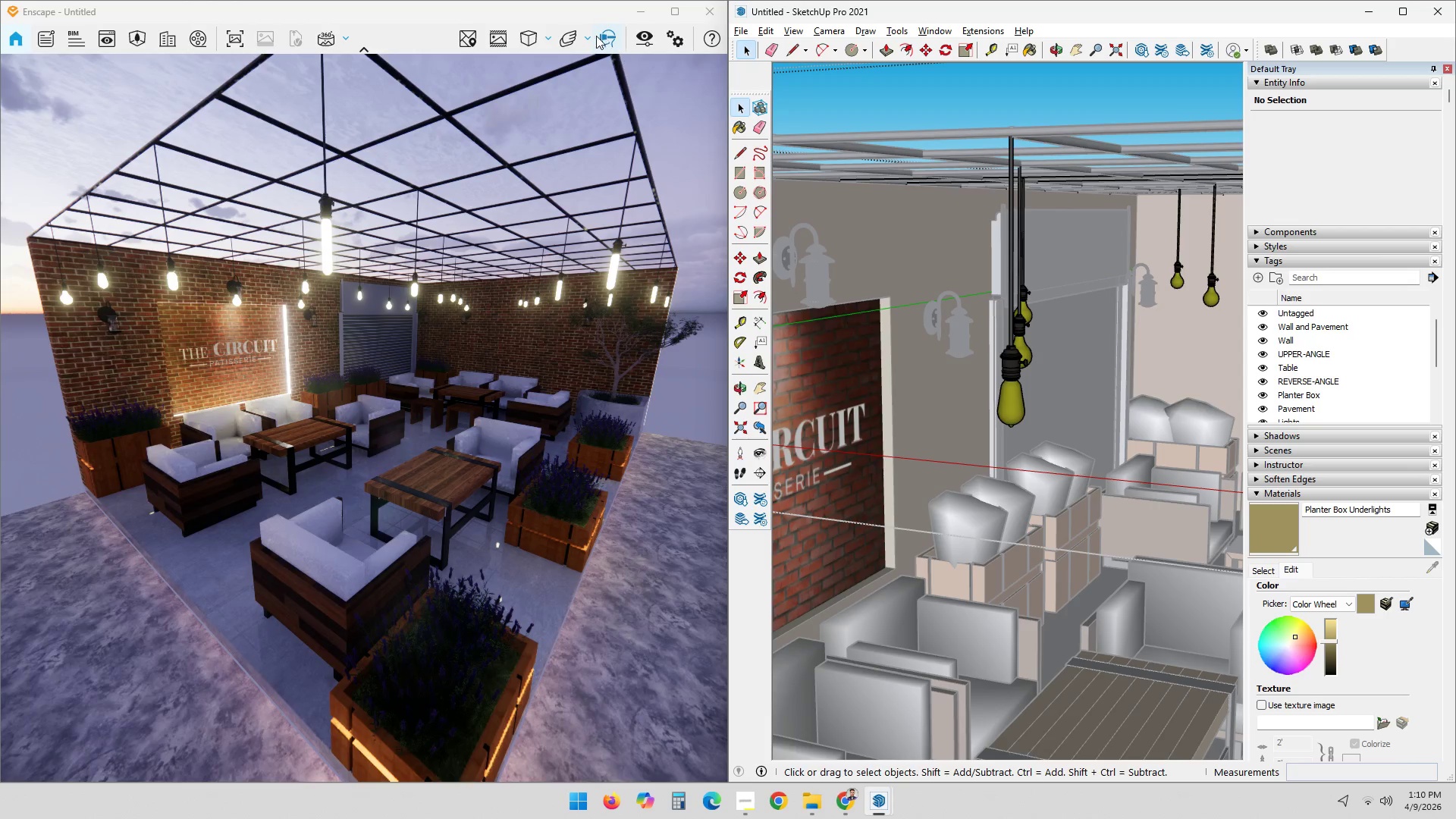 
left_click([974, 36])
 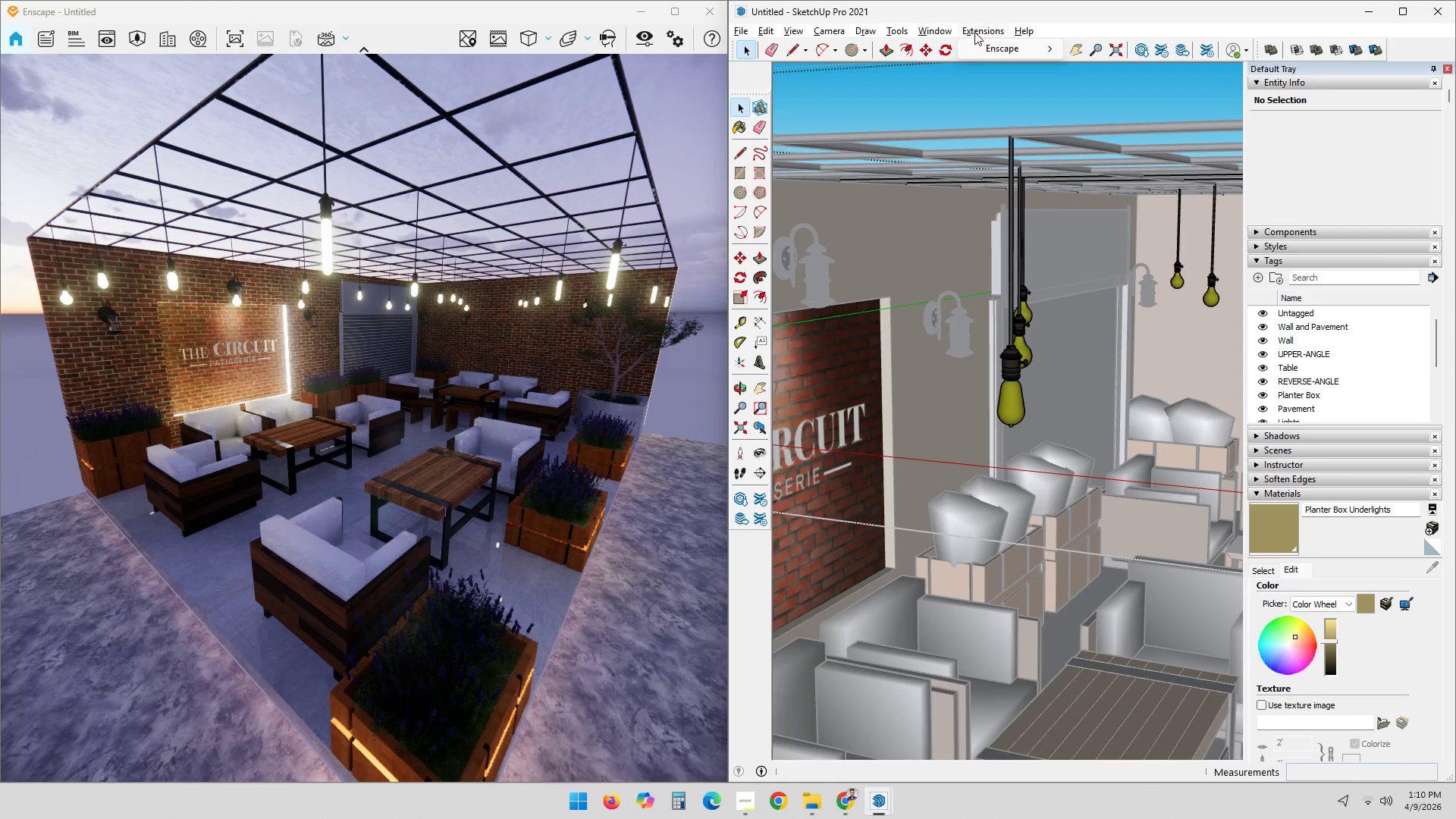 
left_click([977, 42])
 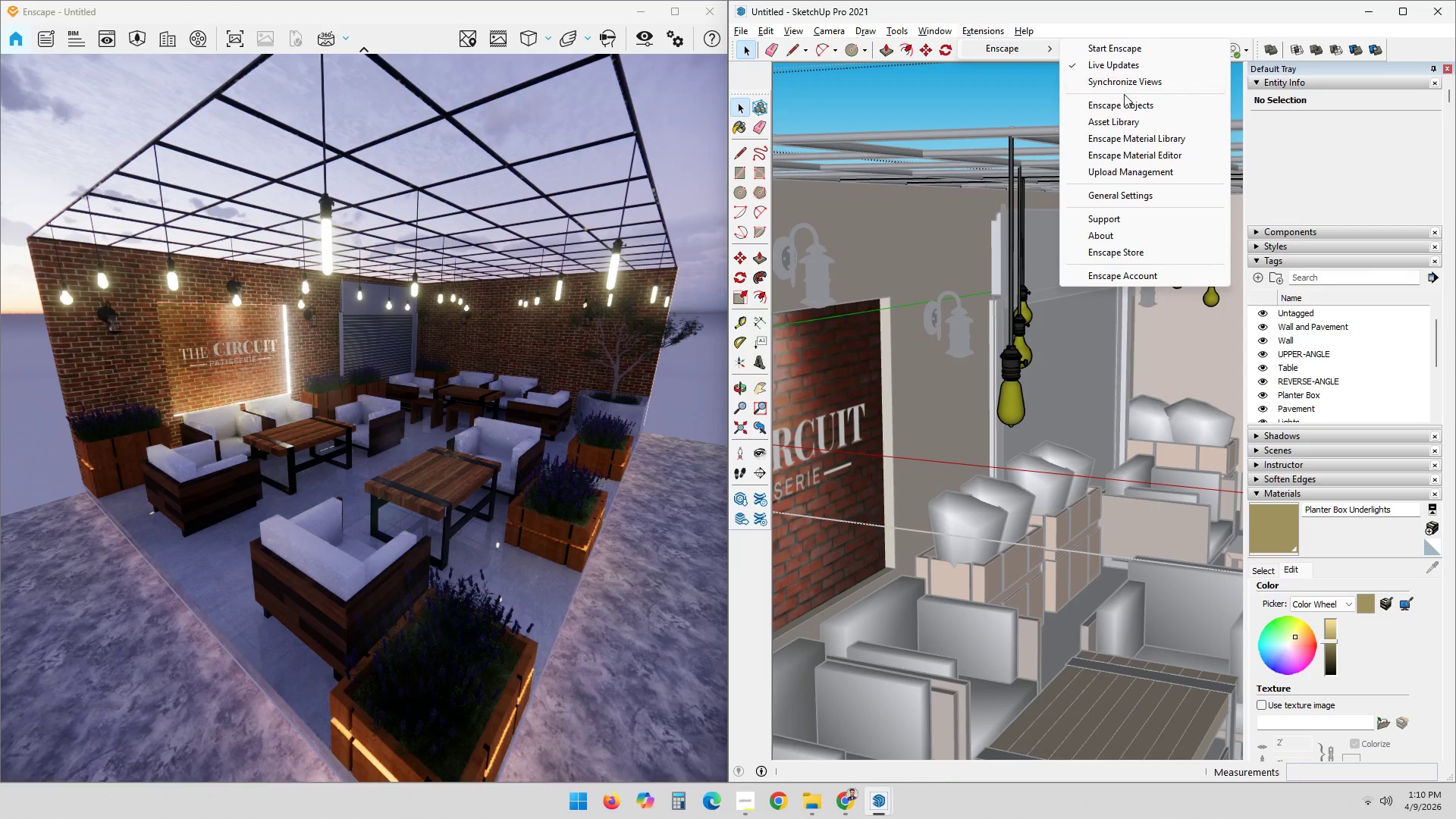 
left_click([1123, 104])
 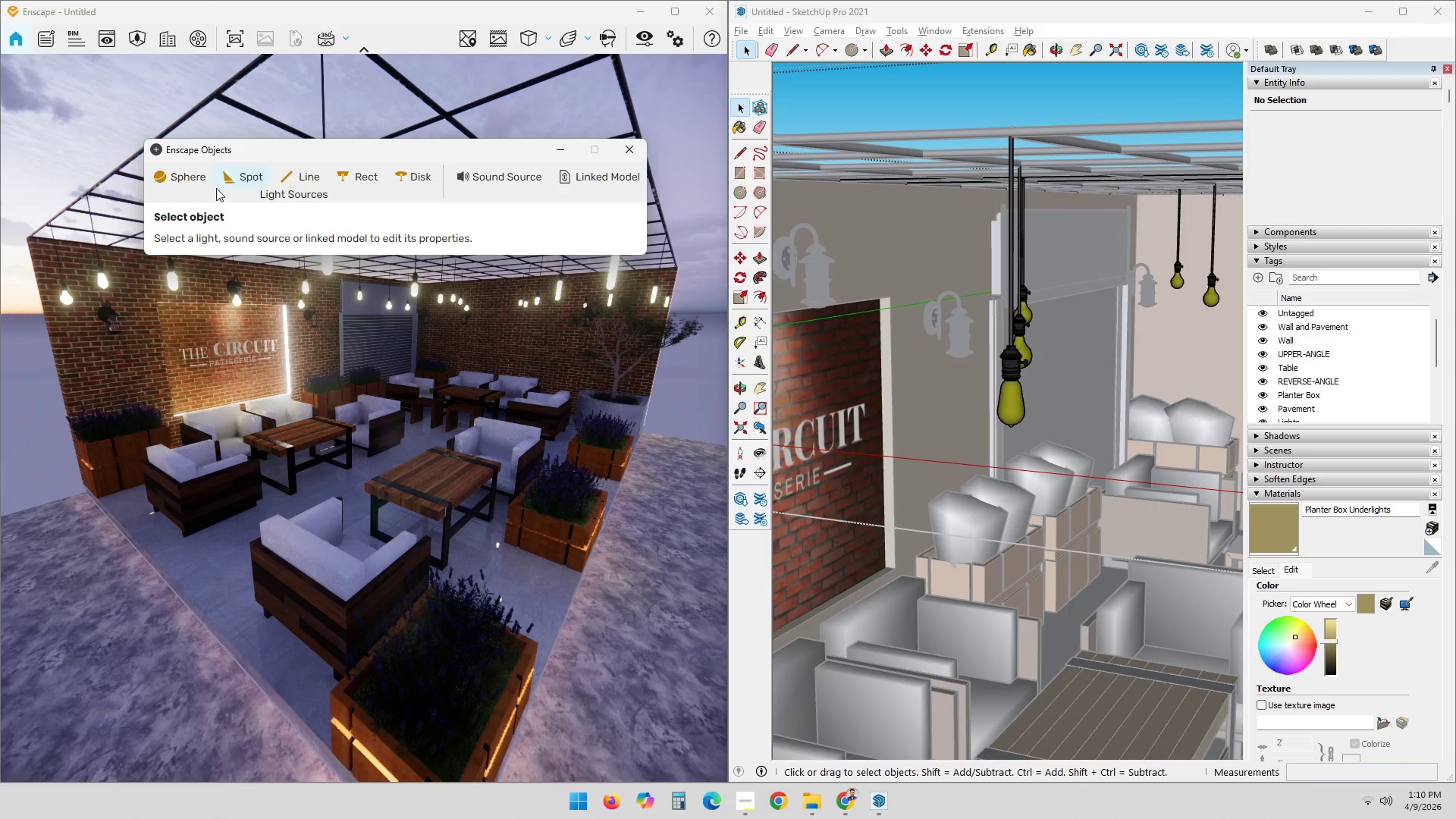 
left_click([179, 174])
 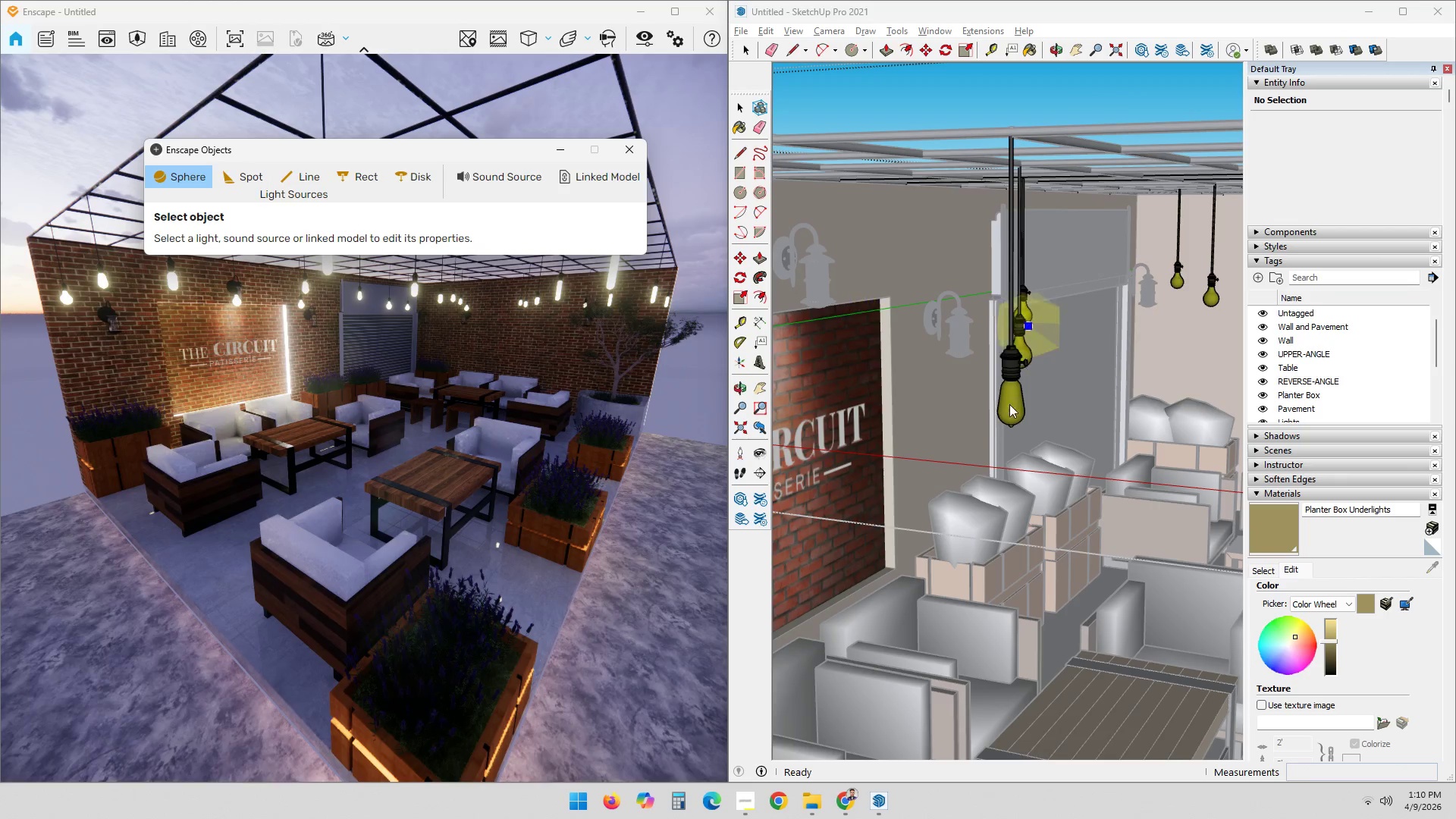 
scroll: coordinate [1009, 411], scroll_direction: up, amount: 3.0
 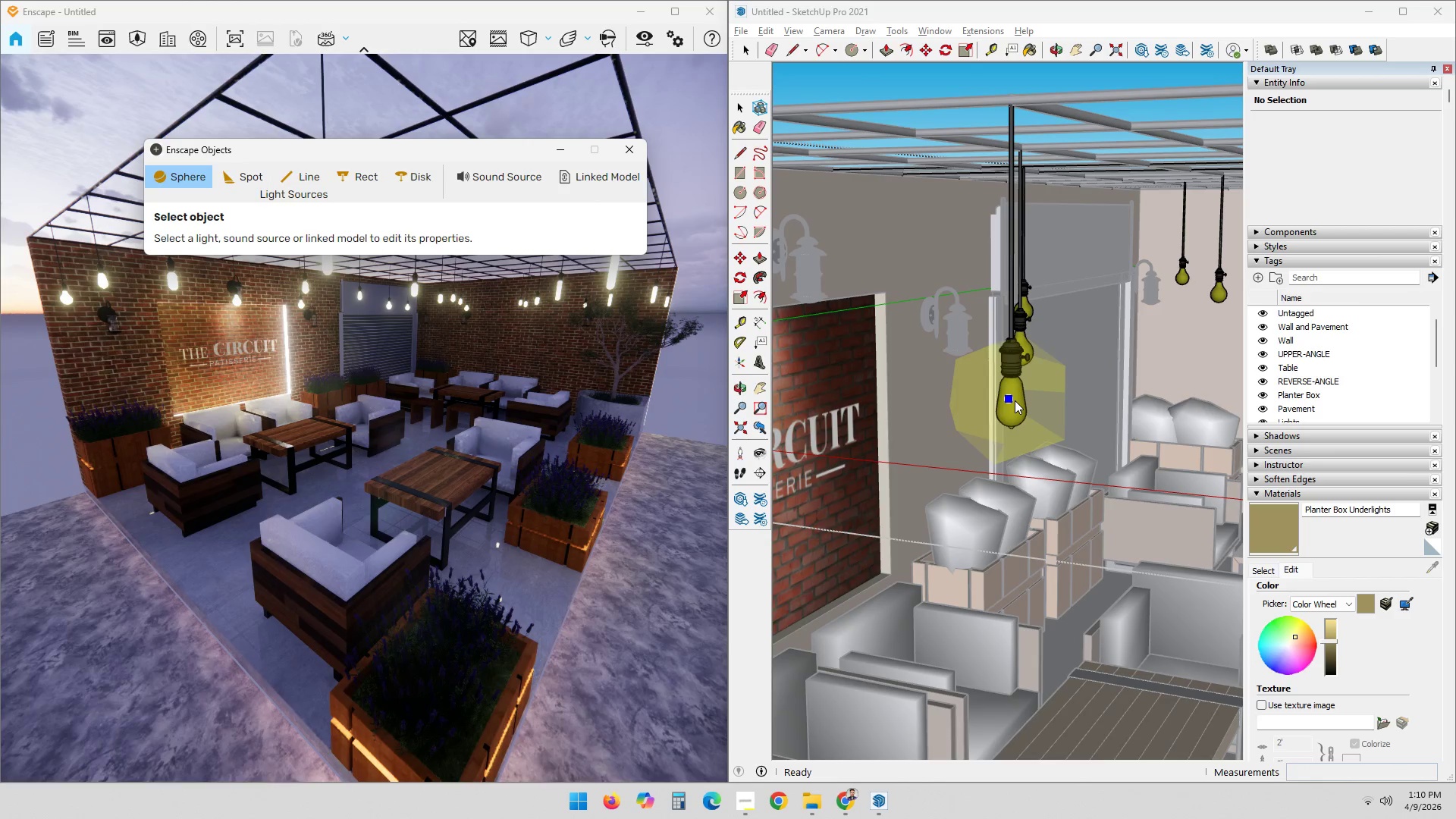 
left_click([1015, 400])
 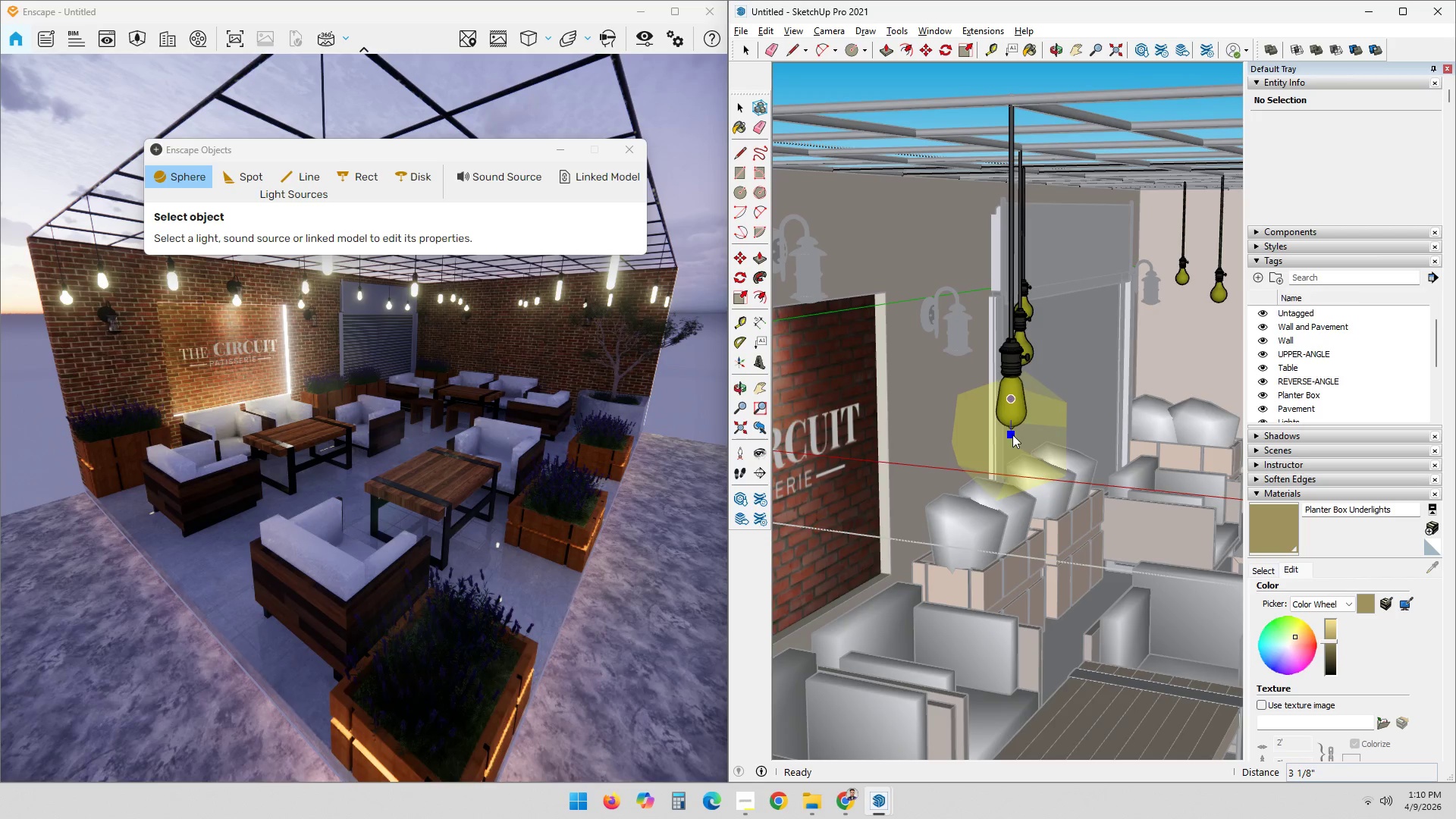 
left_click([1012, 433])
 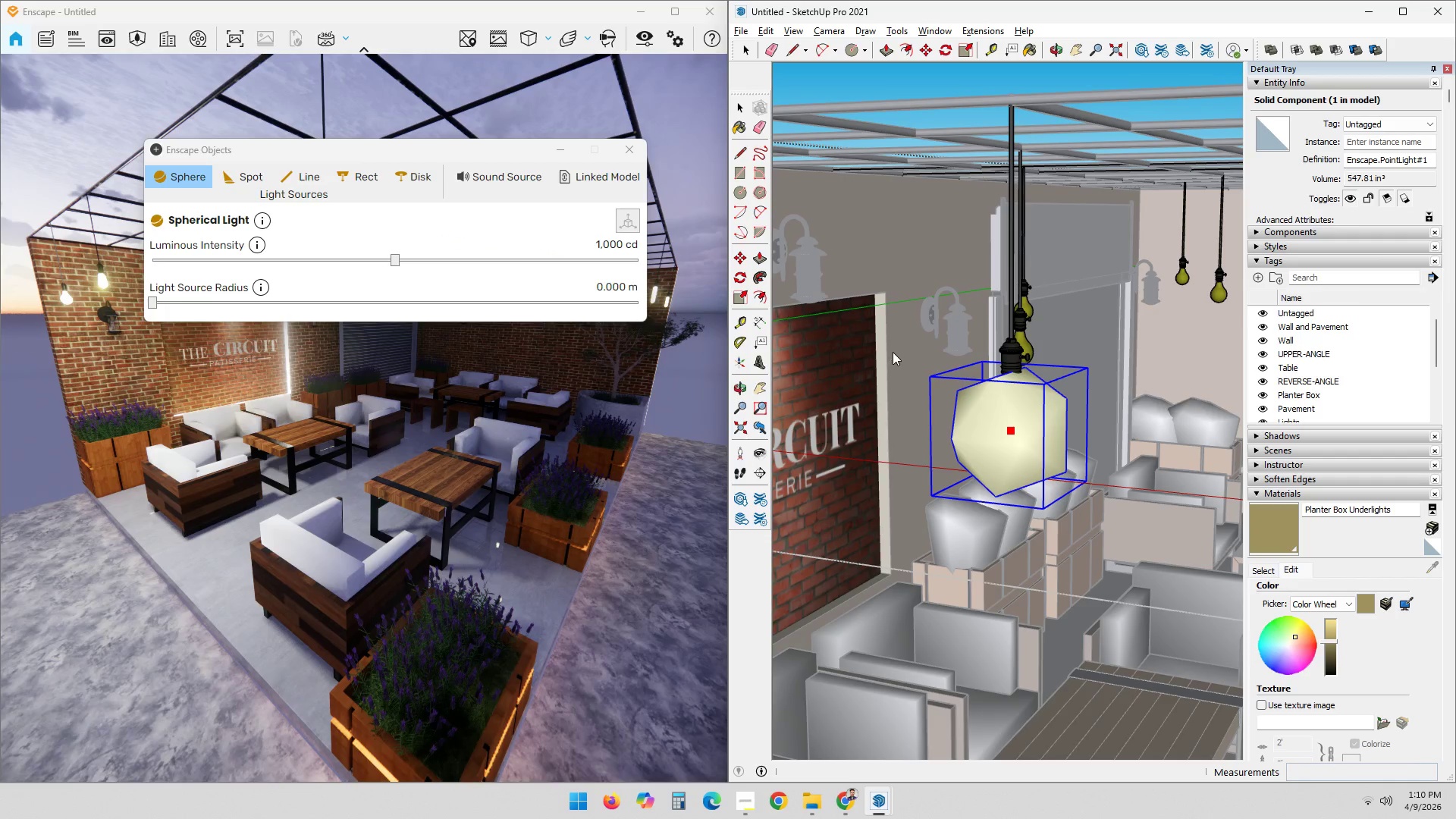 
left_click([626, 148])
 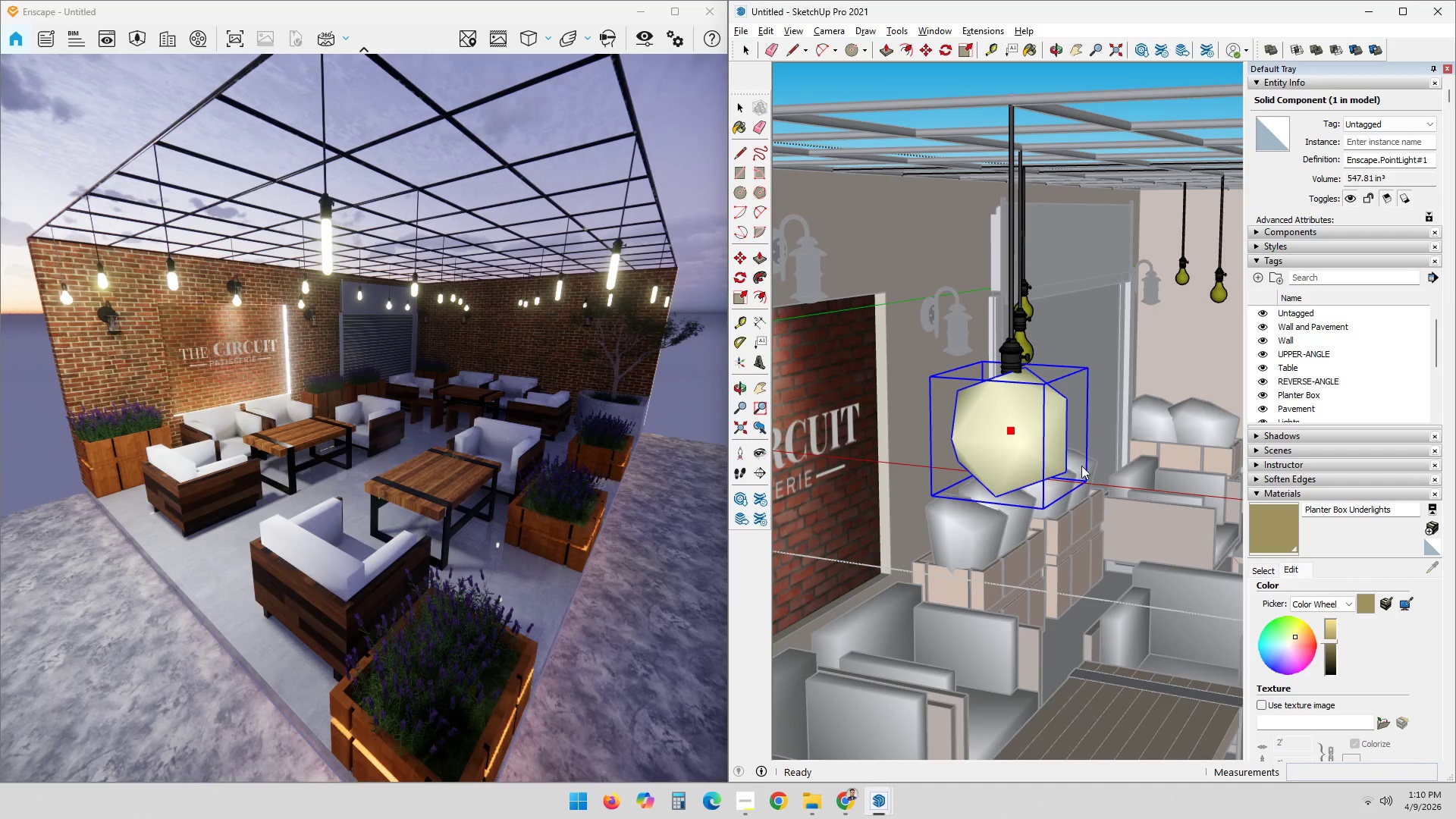 
scroll: coordinate [1028, 529], scroll_direction: down, amount: 4.0
 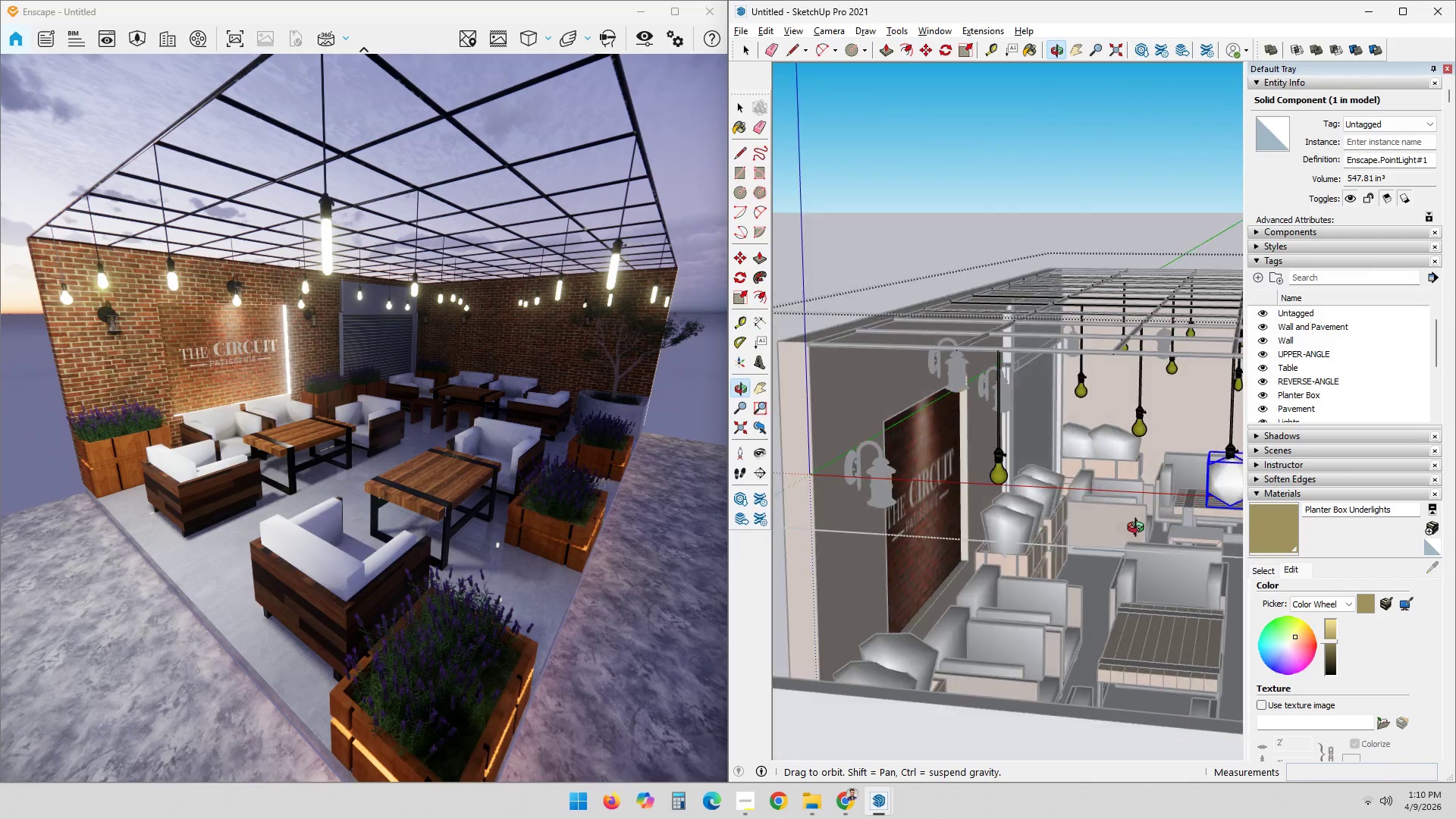 
hold_key(key=ShiftLeft, duration=2.03)
 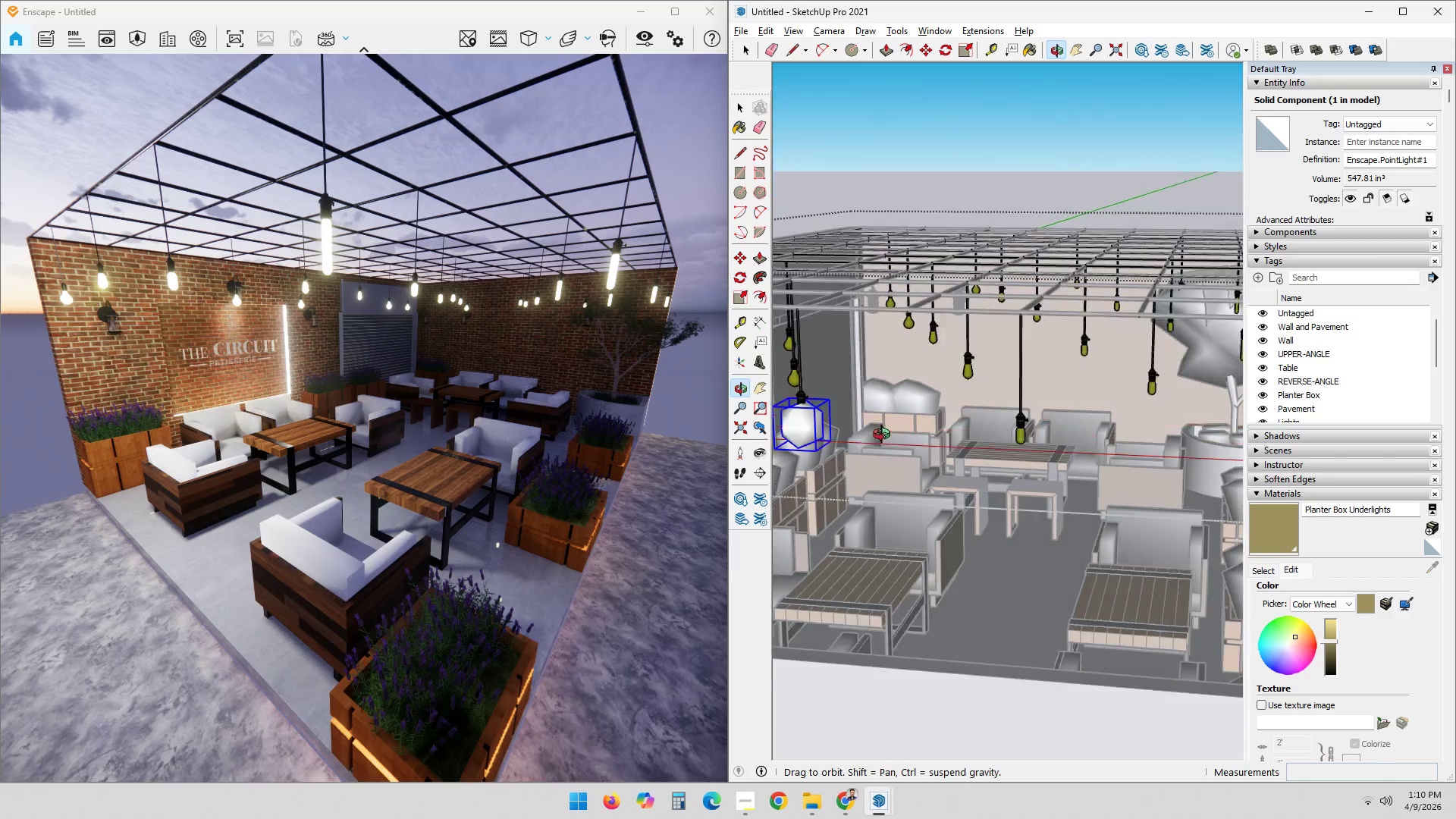 
hold_key(key=ShiftLeft, duration=0.7)
 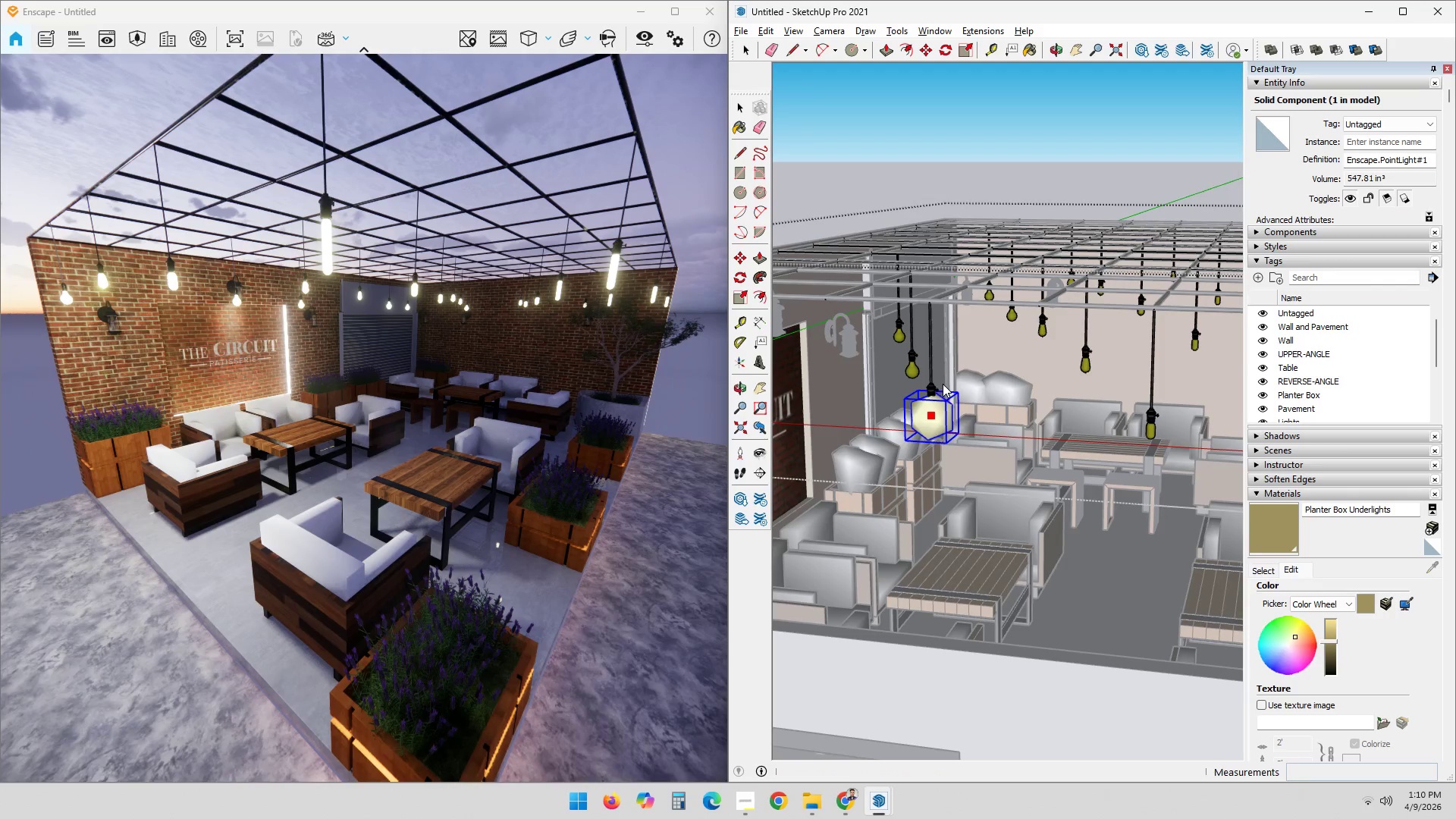 
scroll: coordinate [938, 408], scroll_direction: up, amount: 3.0
 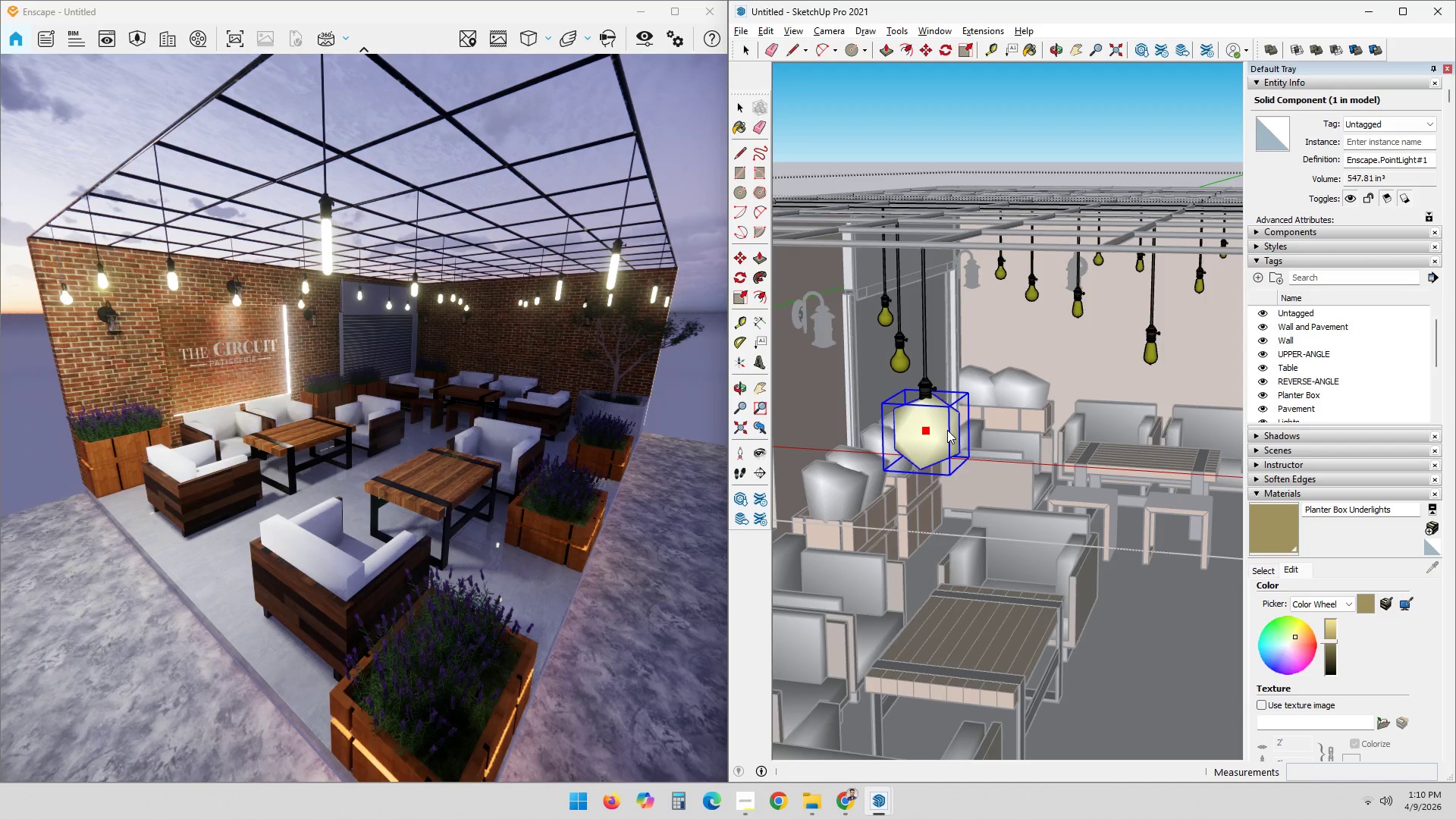 
wait(8.33)
 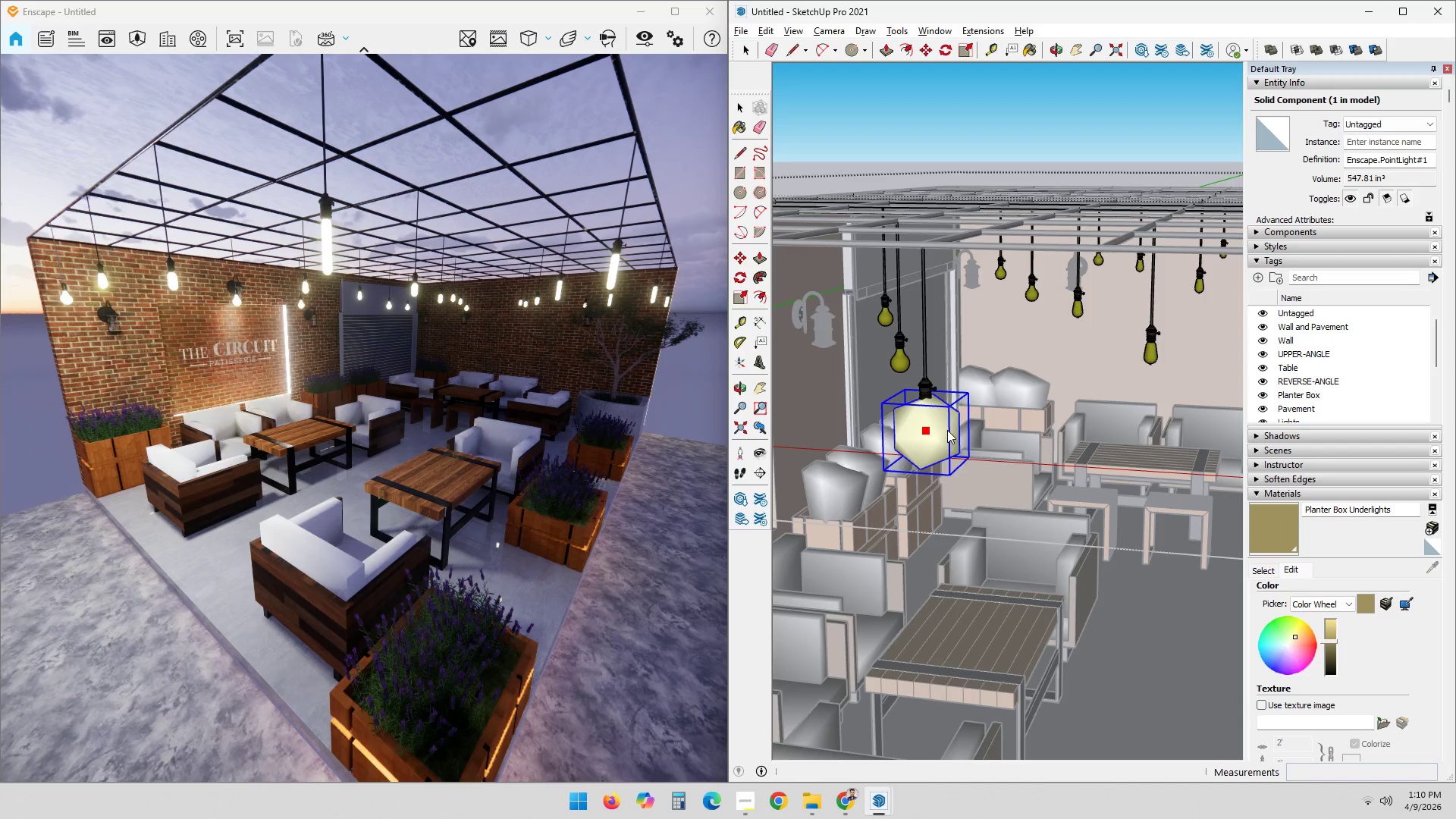 
key(Space)
 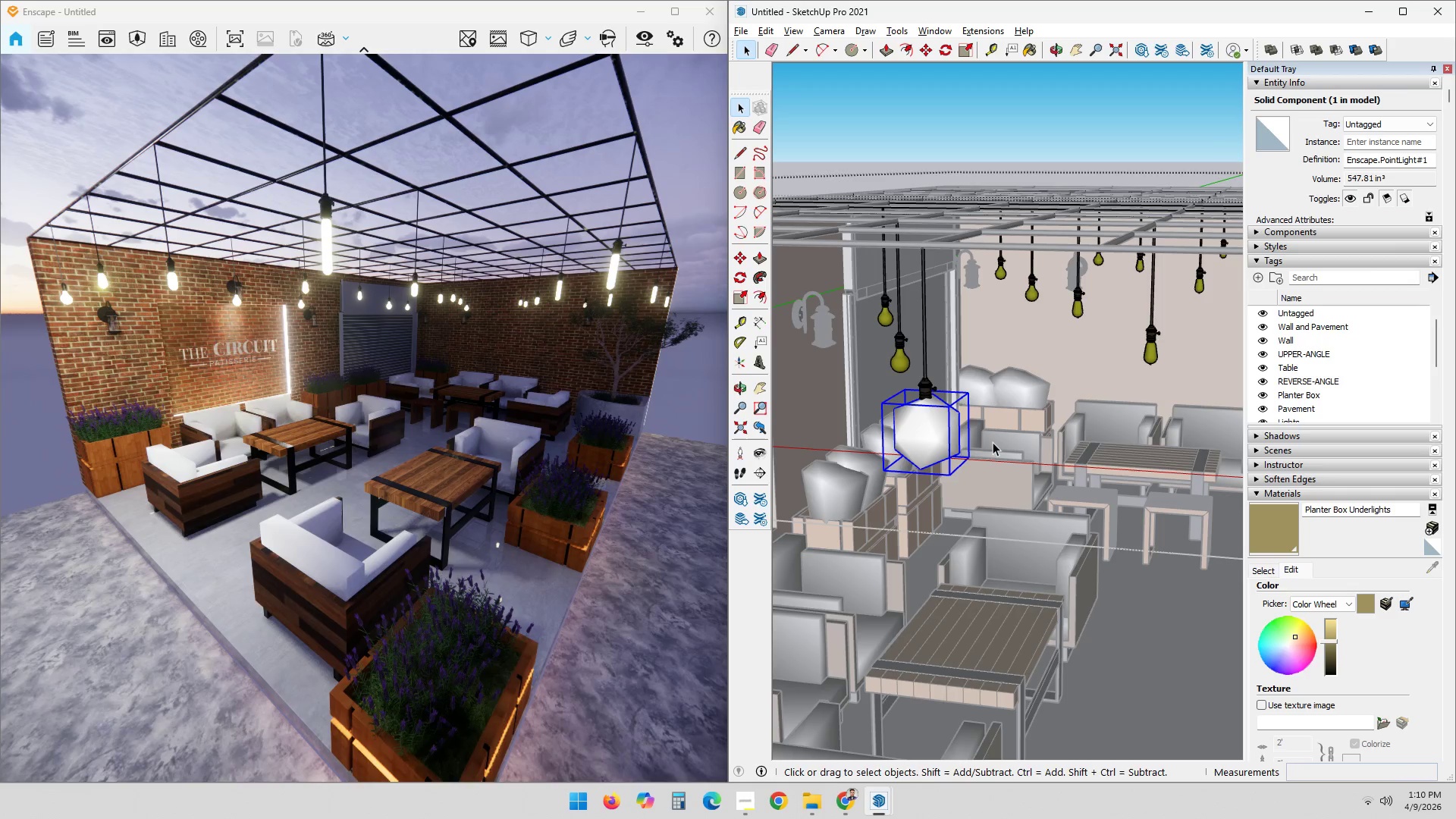 
left_click([995, 440])
 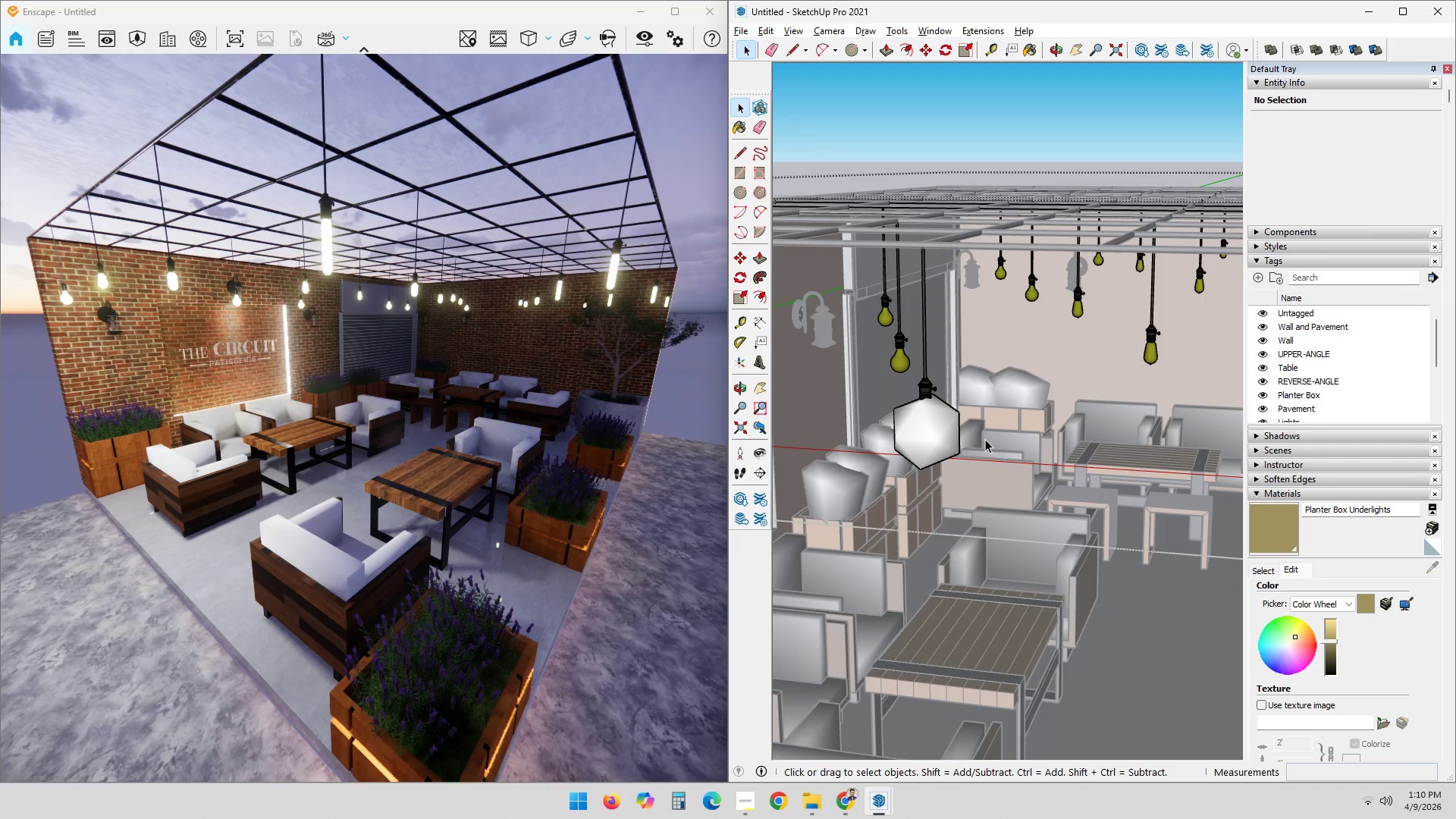 
left_click([943, 436])
 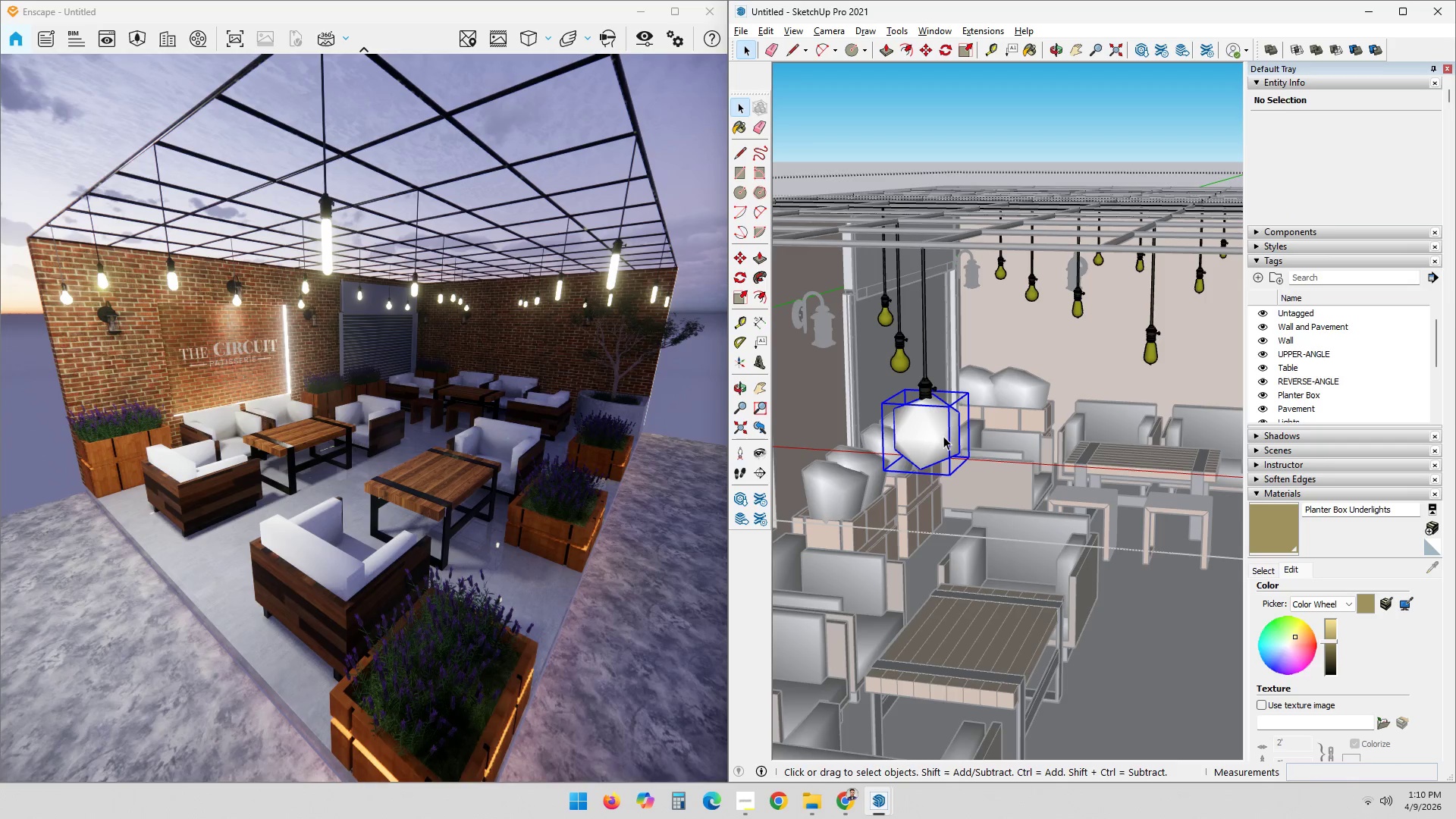 
key(Delete)
 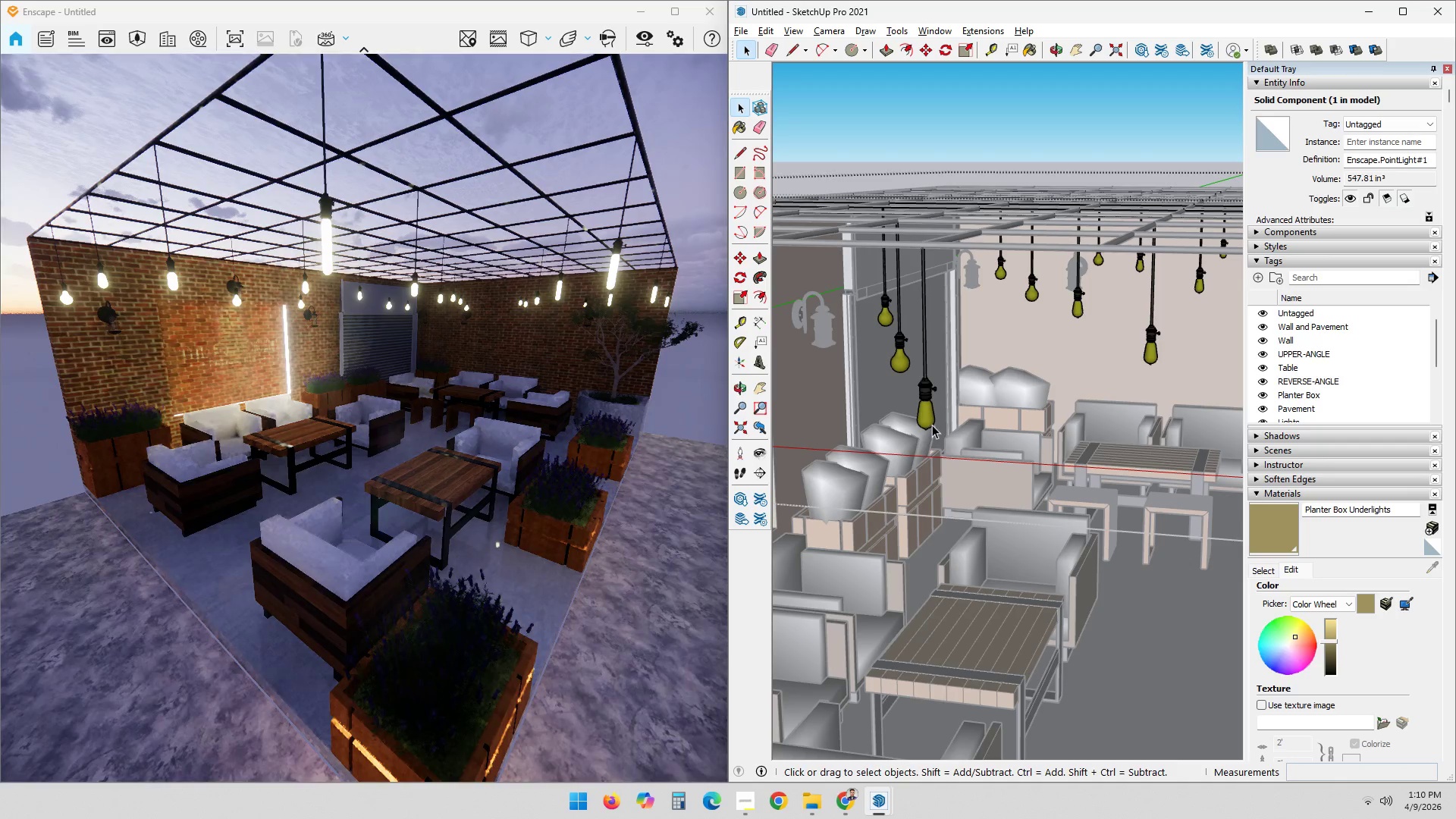 
left_click([932, 421])
 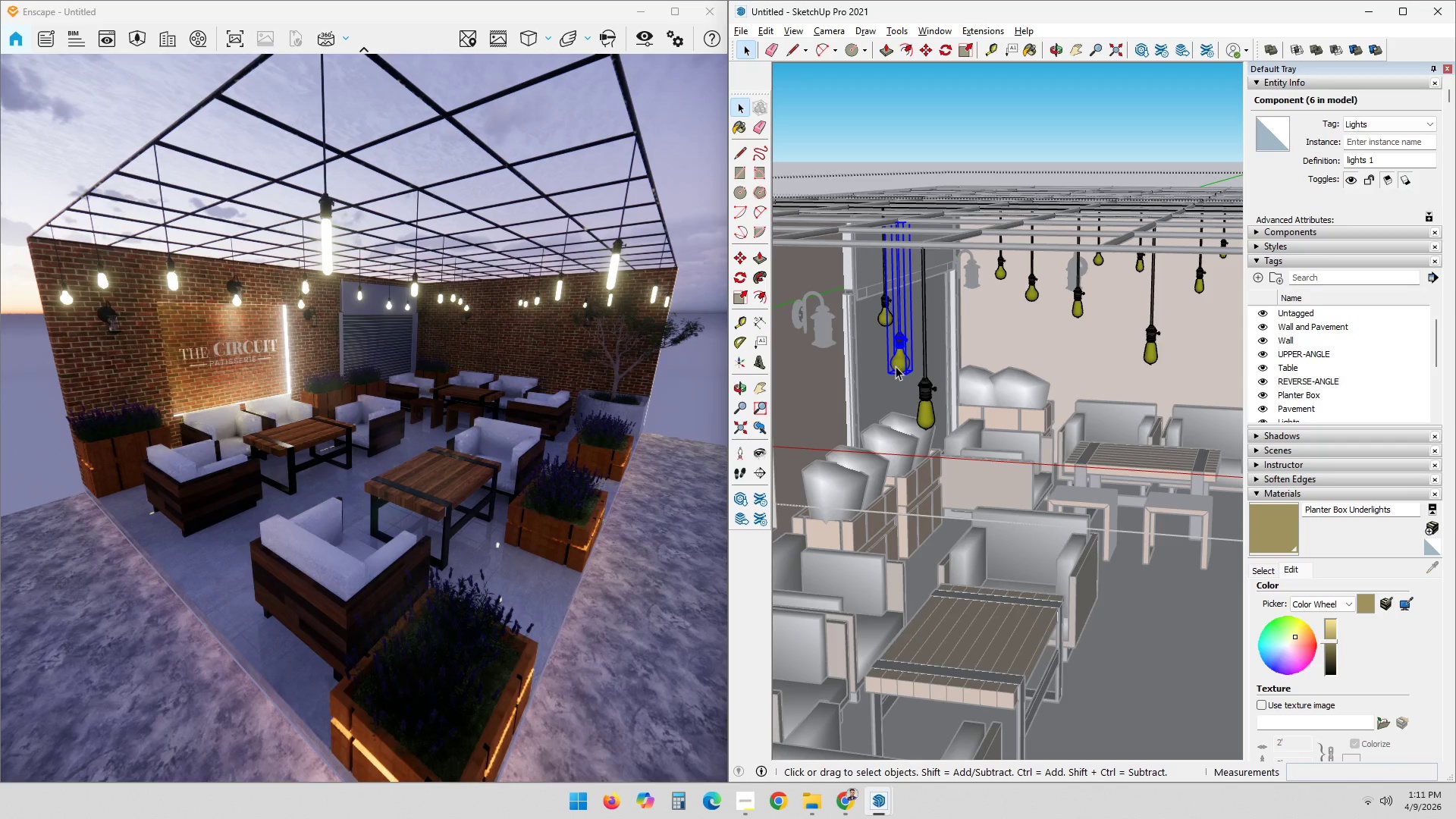 
left_click([1009, 379])
 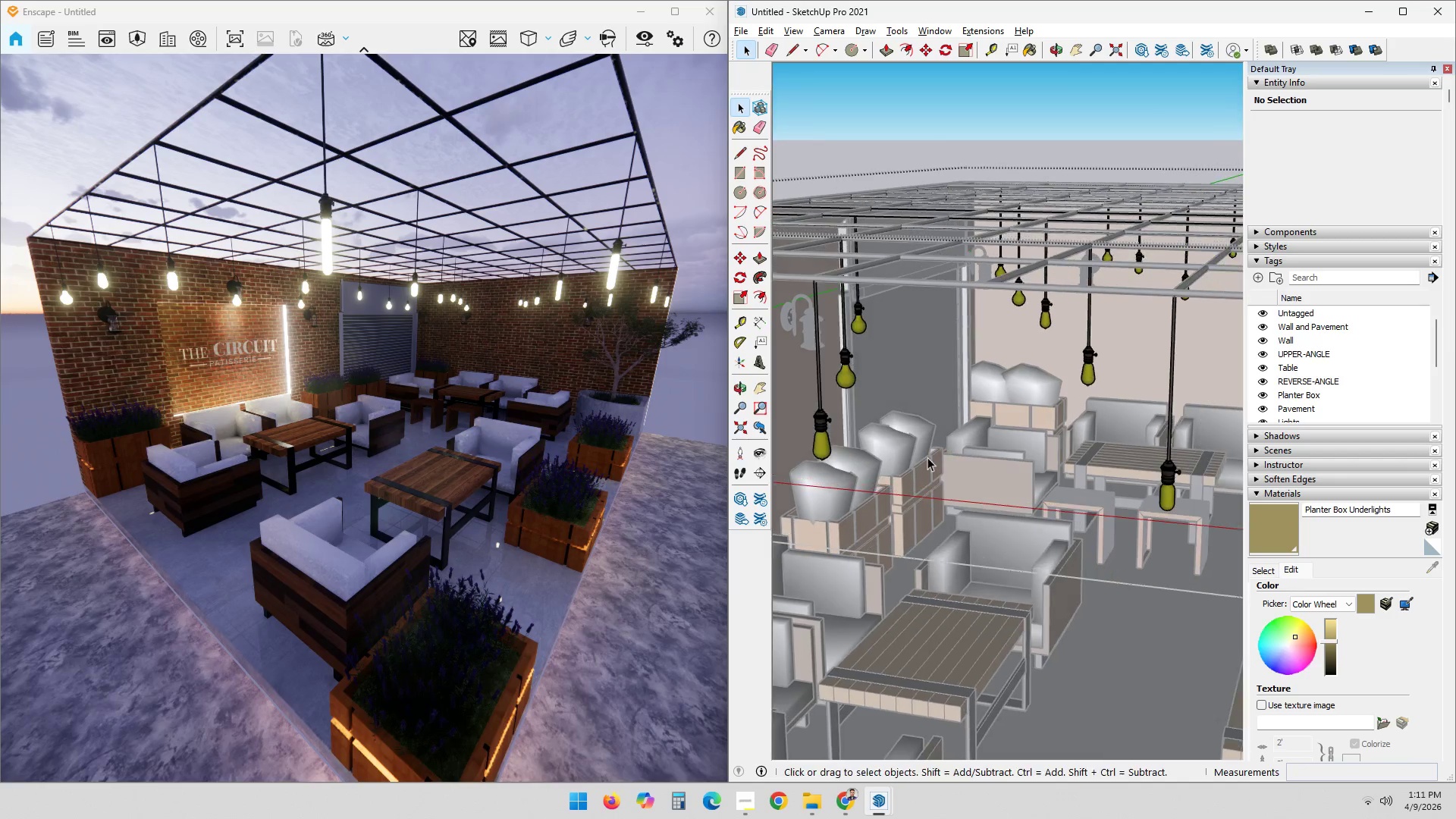 
hold_key(key=ShiftLeft, duration=0.98)
 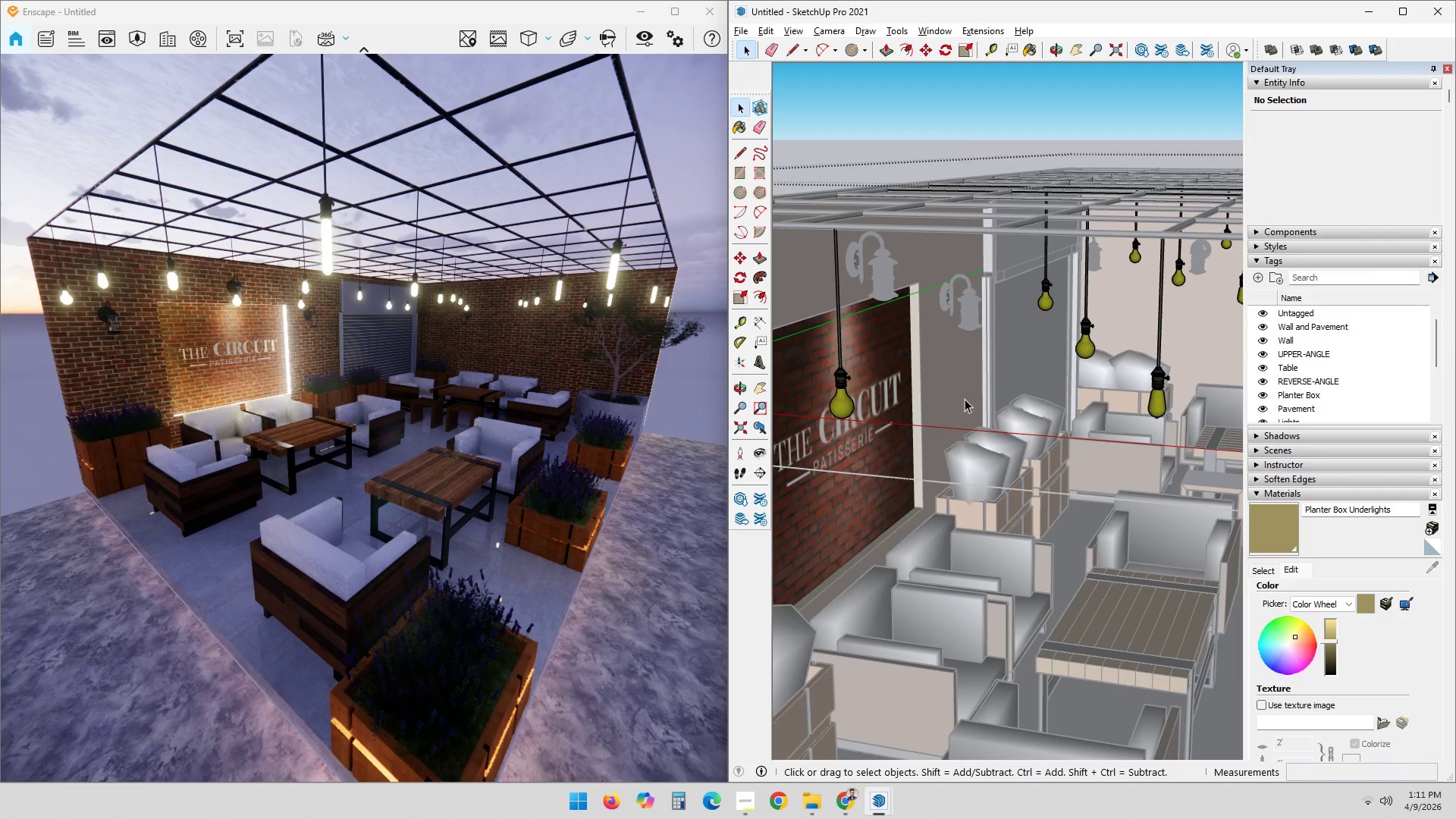 
hold_key(key=ShiftLeft, duration=0.47)
 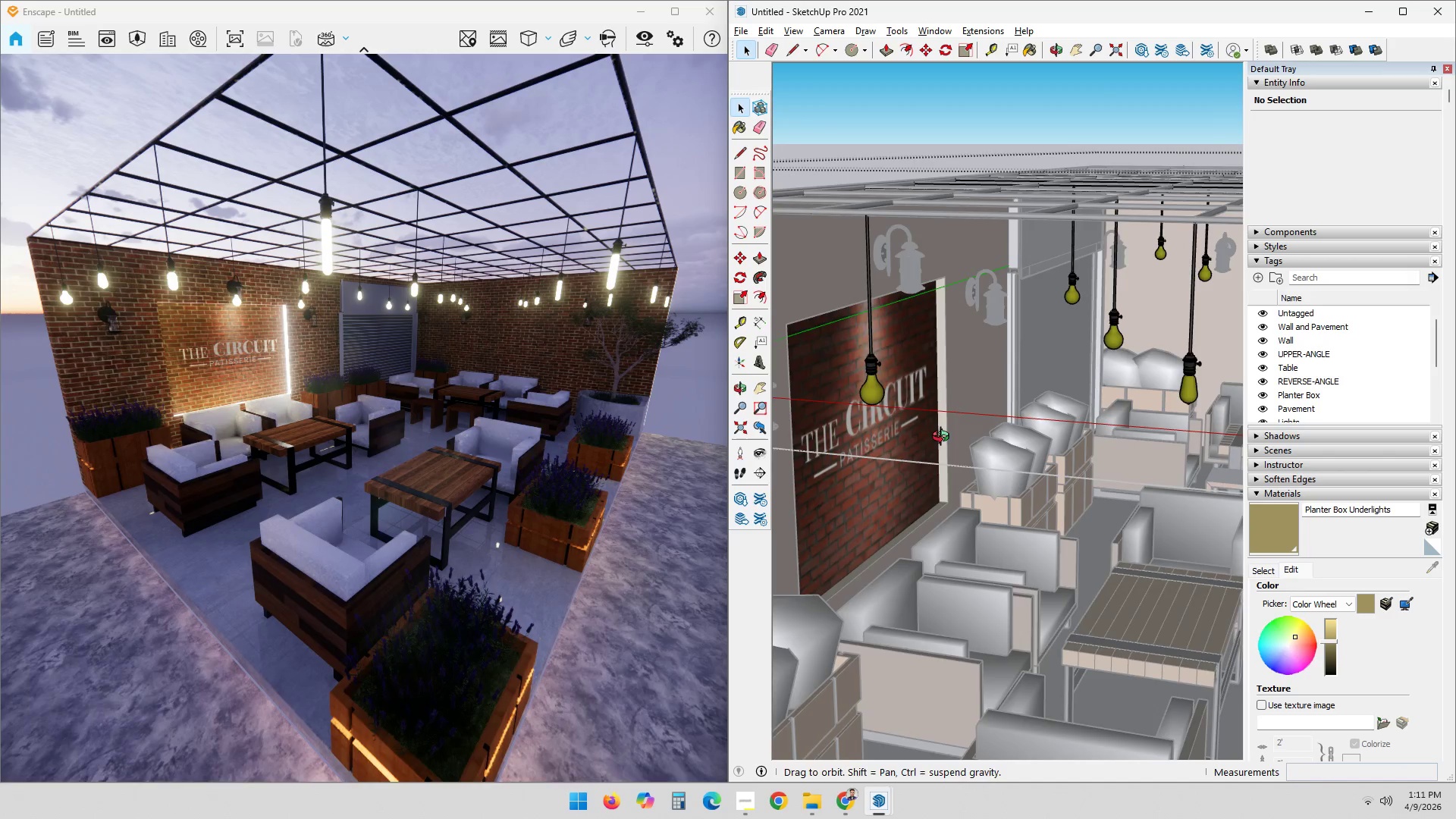 
hold_key(key=ShiftLeft, duration=0.42)
 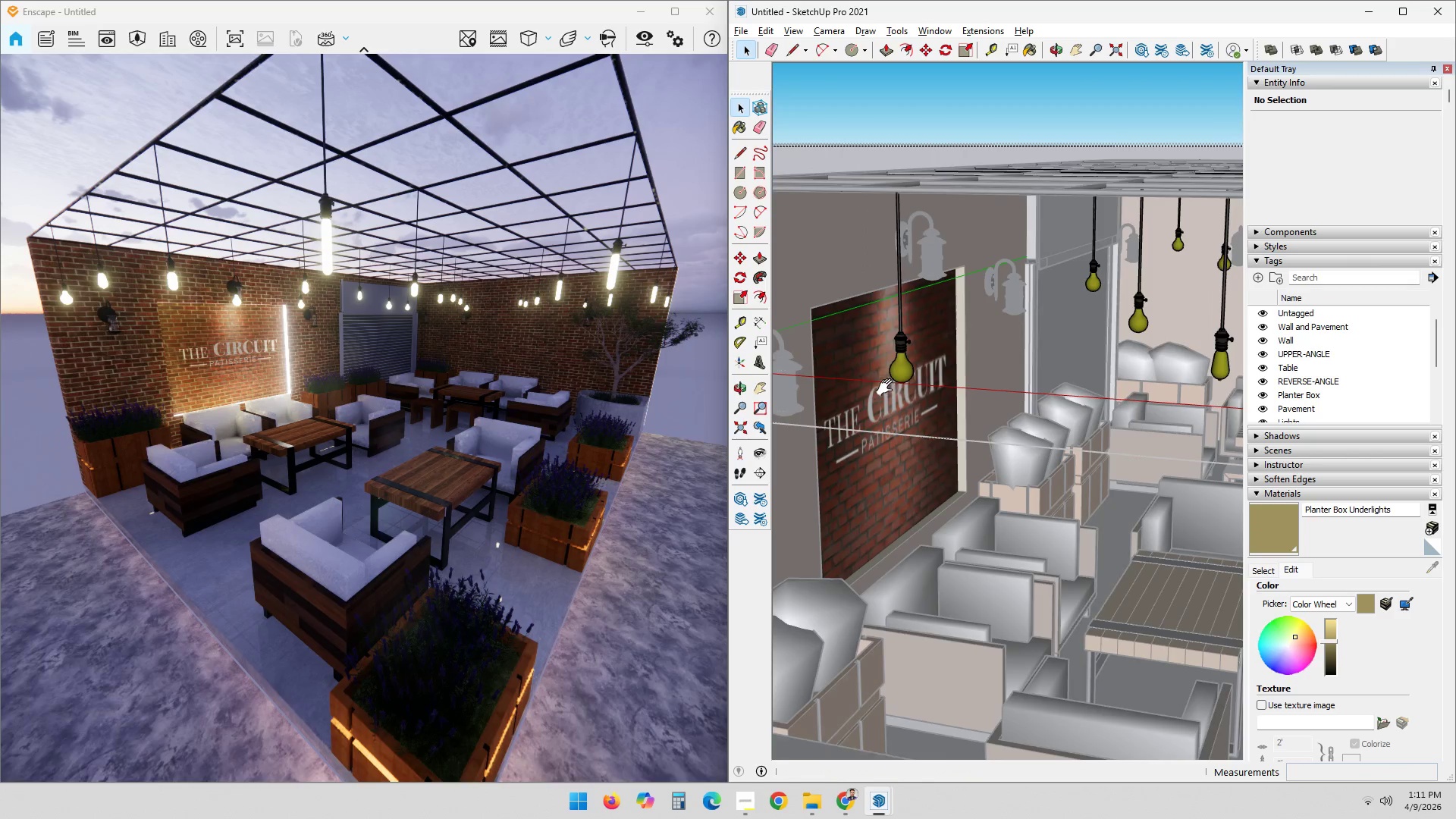 
scroll: coordinate [937, 375], scroll_direction: up, amount: 3.0
 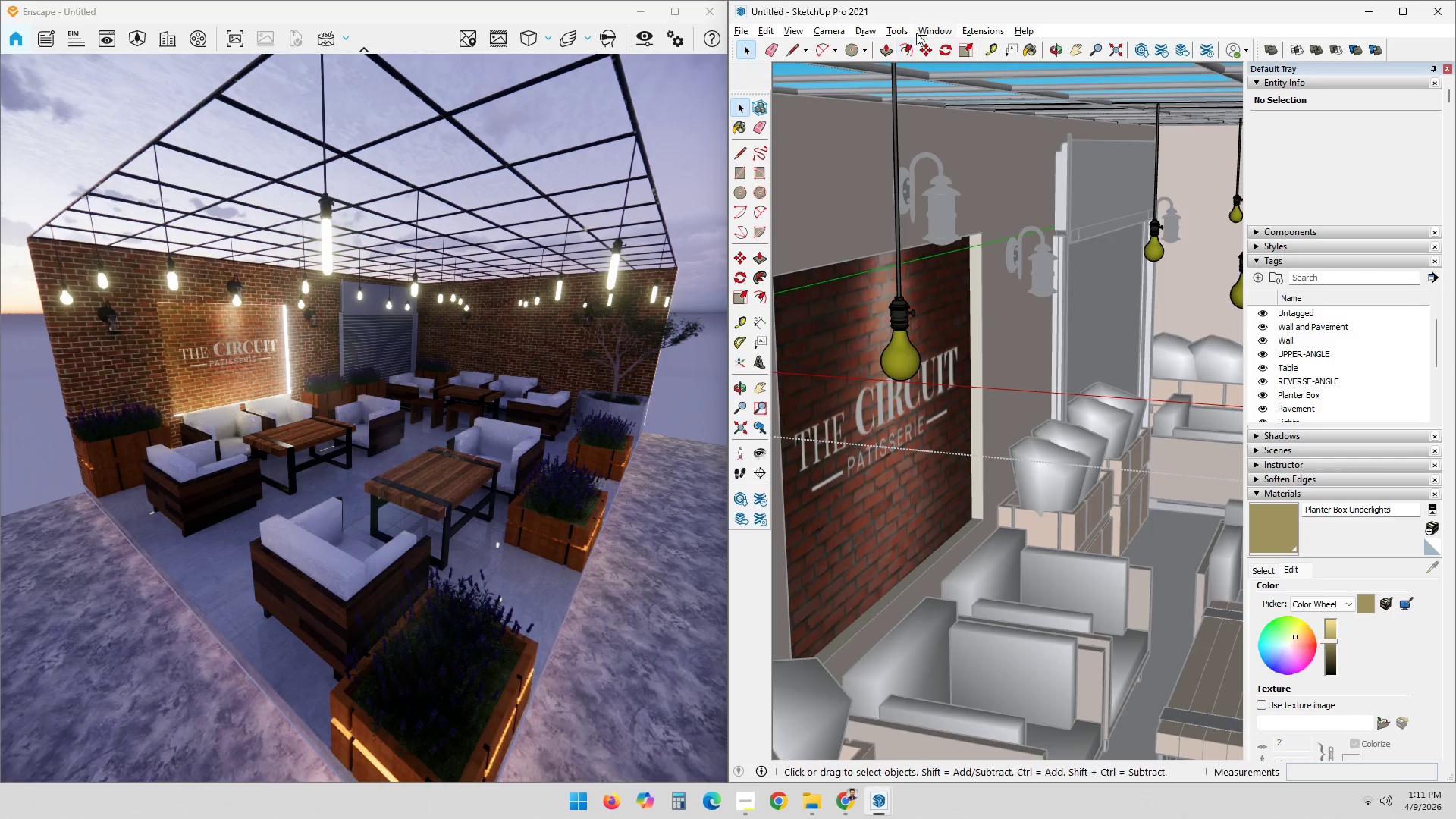 
left_click([988, 32])
 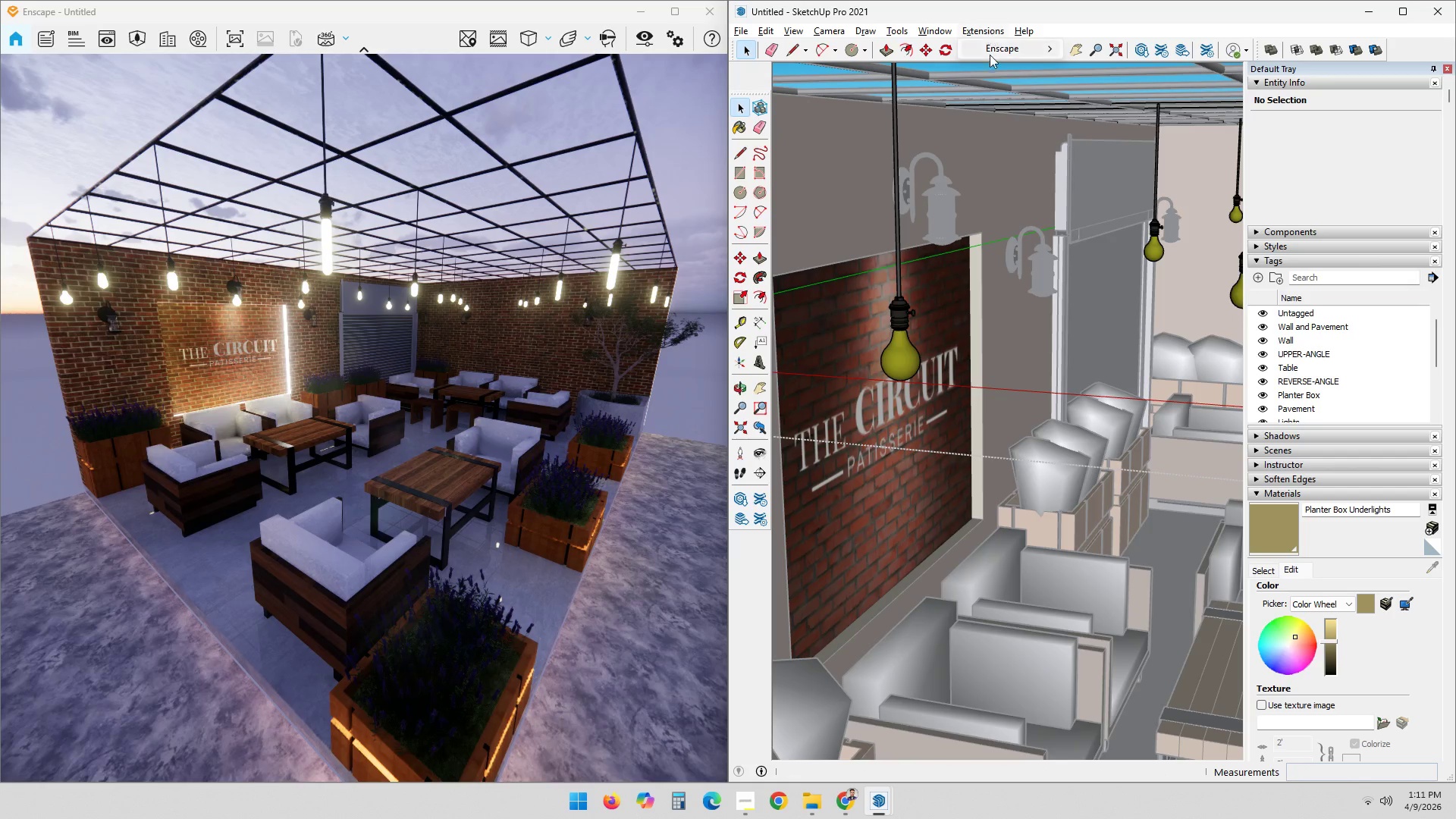 
left_click([992, 59])
 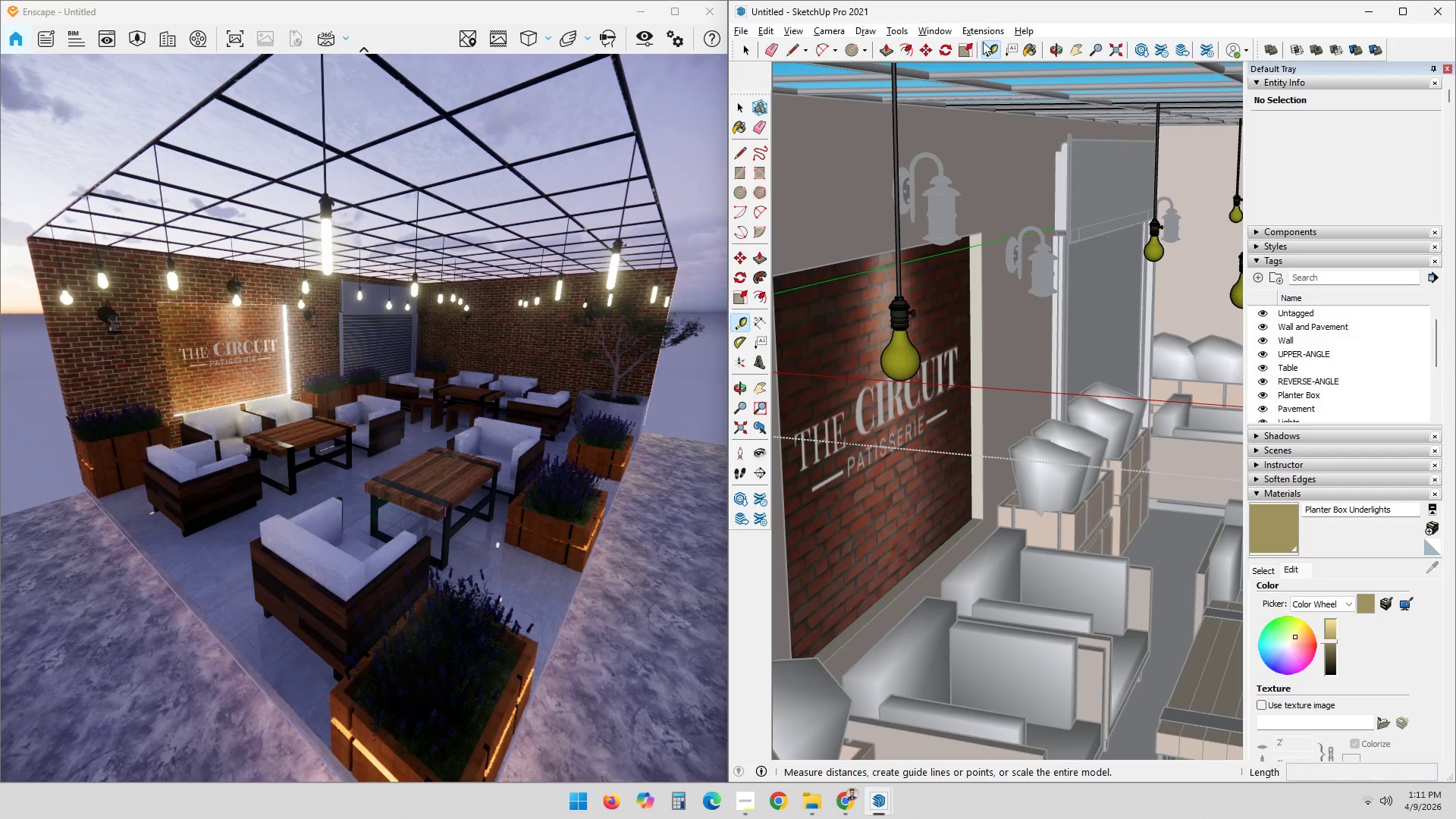 
left_click([984, 34])
 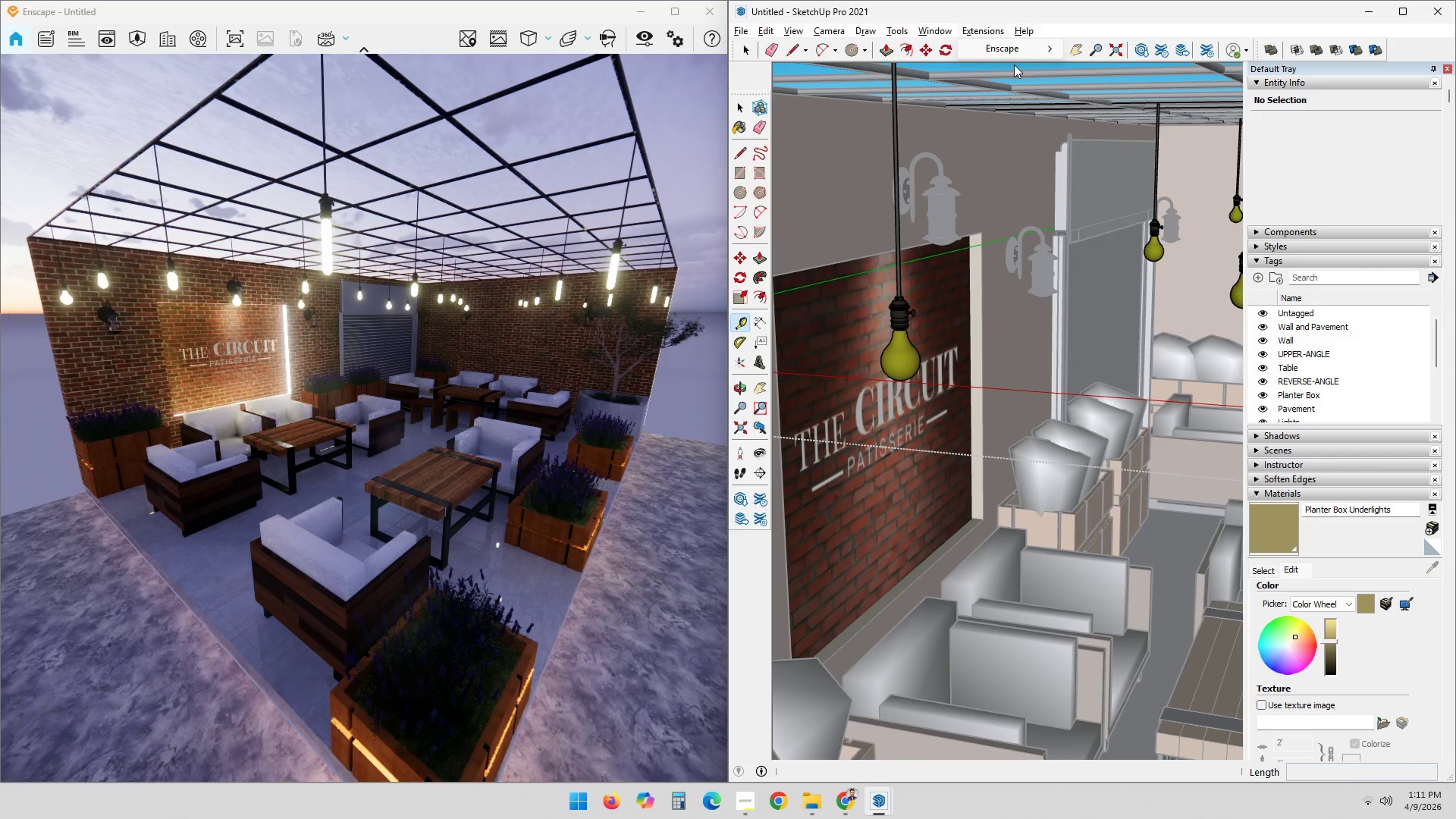 
double_click([1015, 54])
 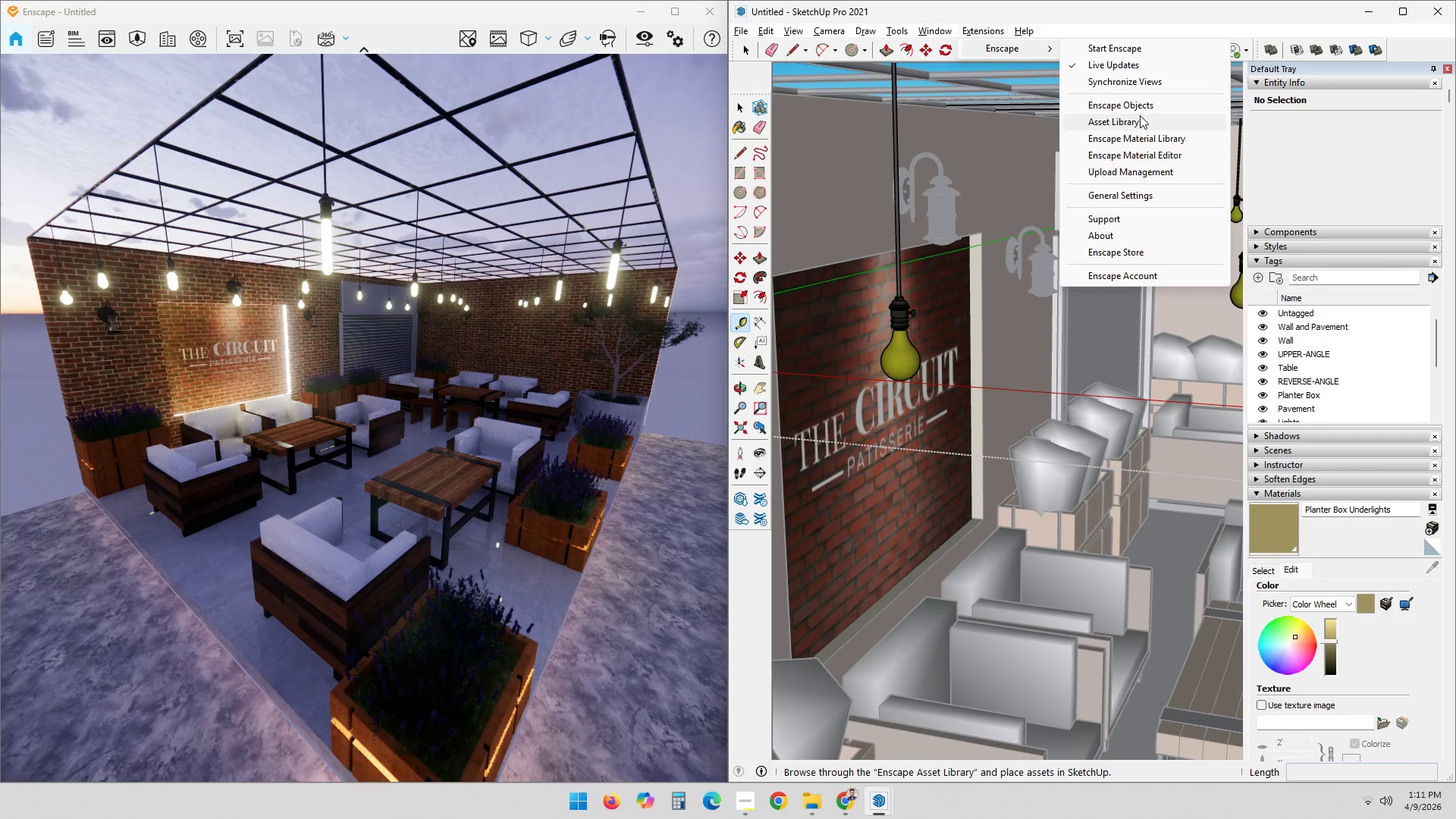 
left_click([1138, 107])
 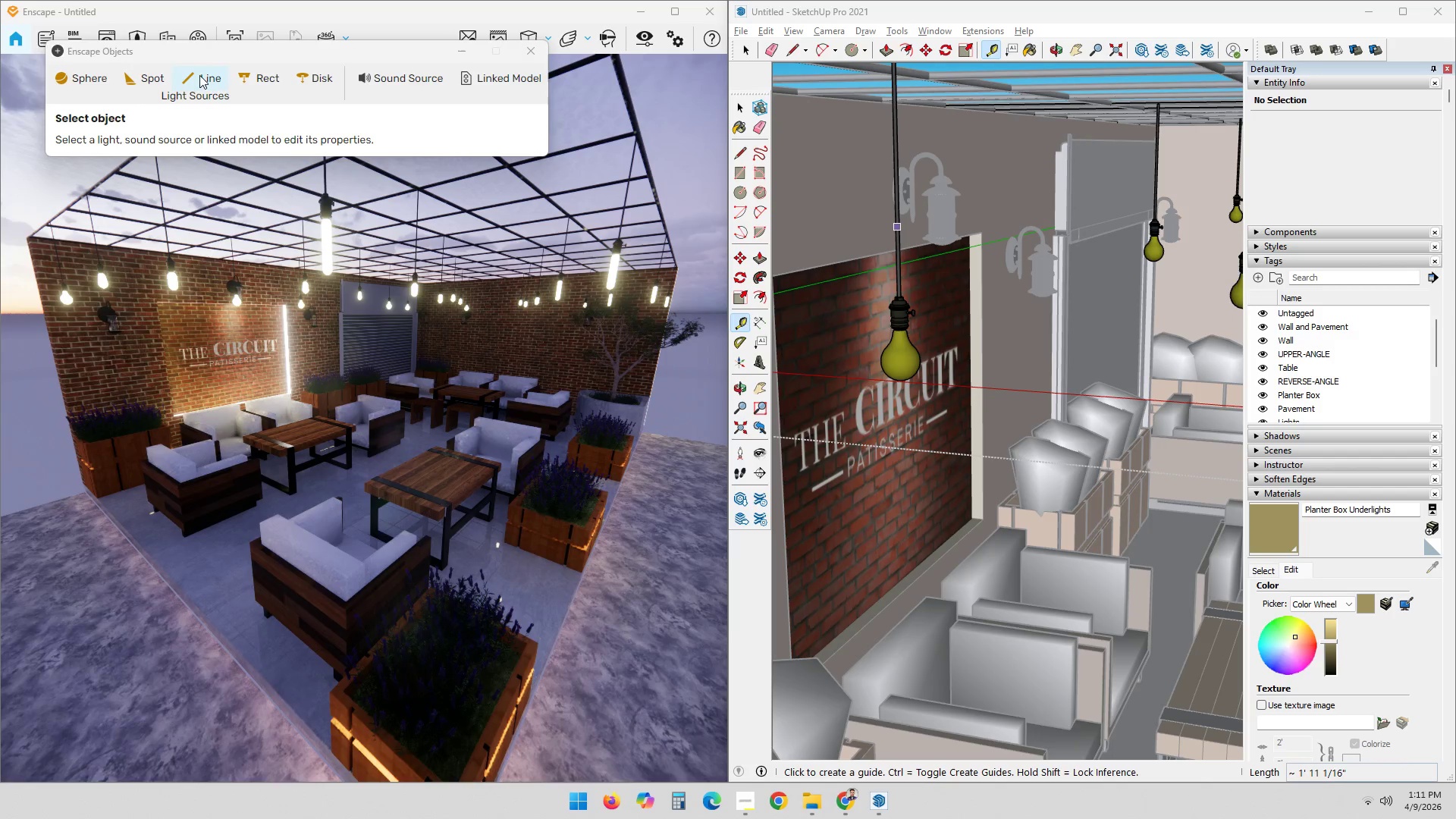 
left_click([77, 76])
 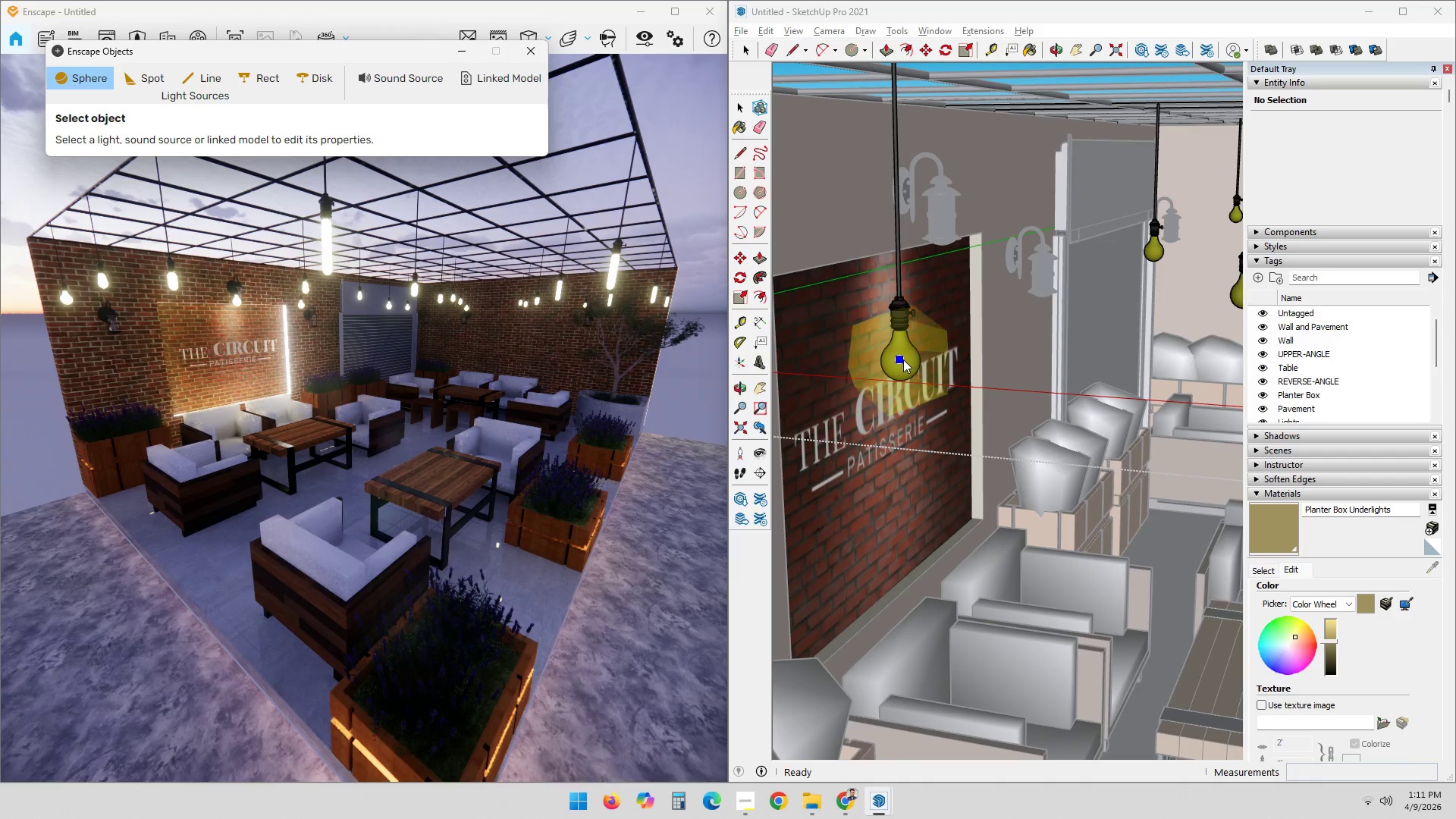 
left_click([904, 362])
 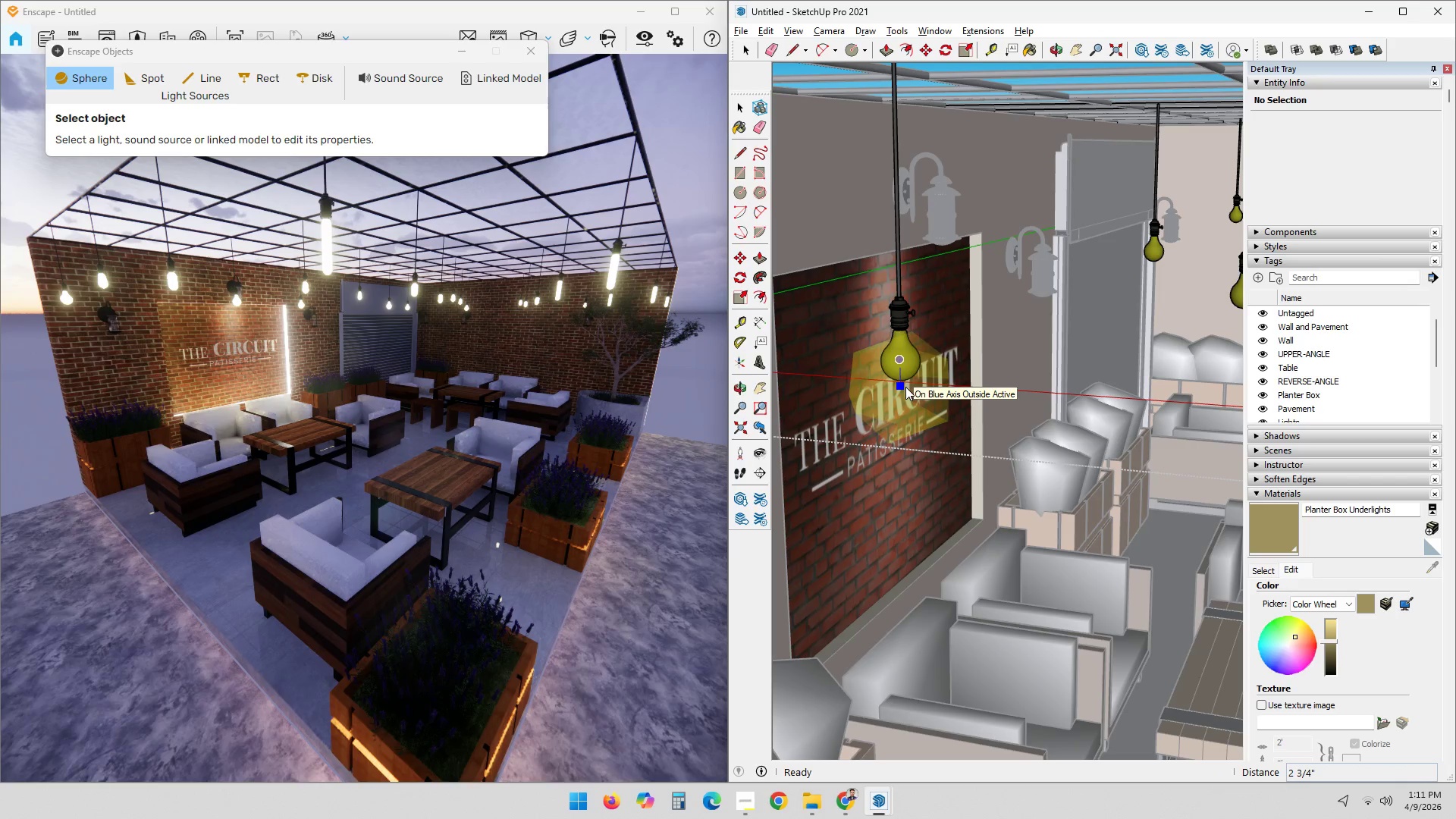 
key(Escape)
 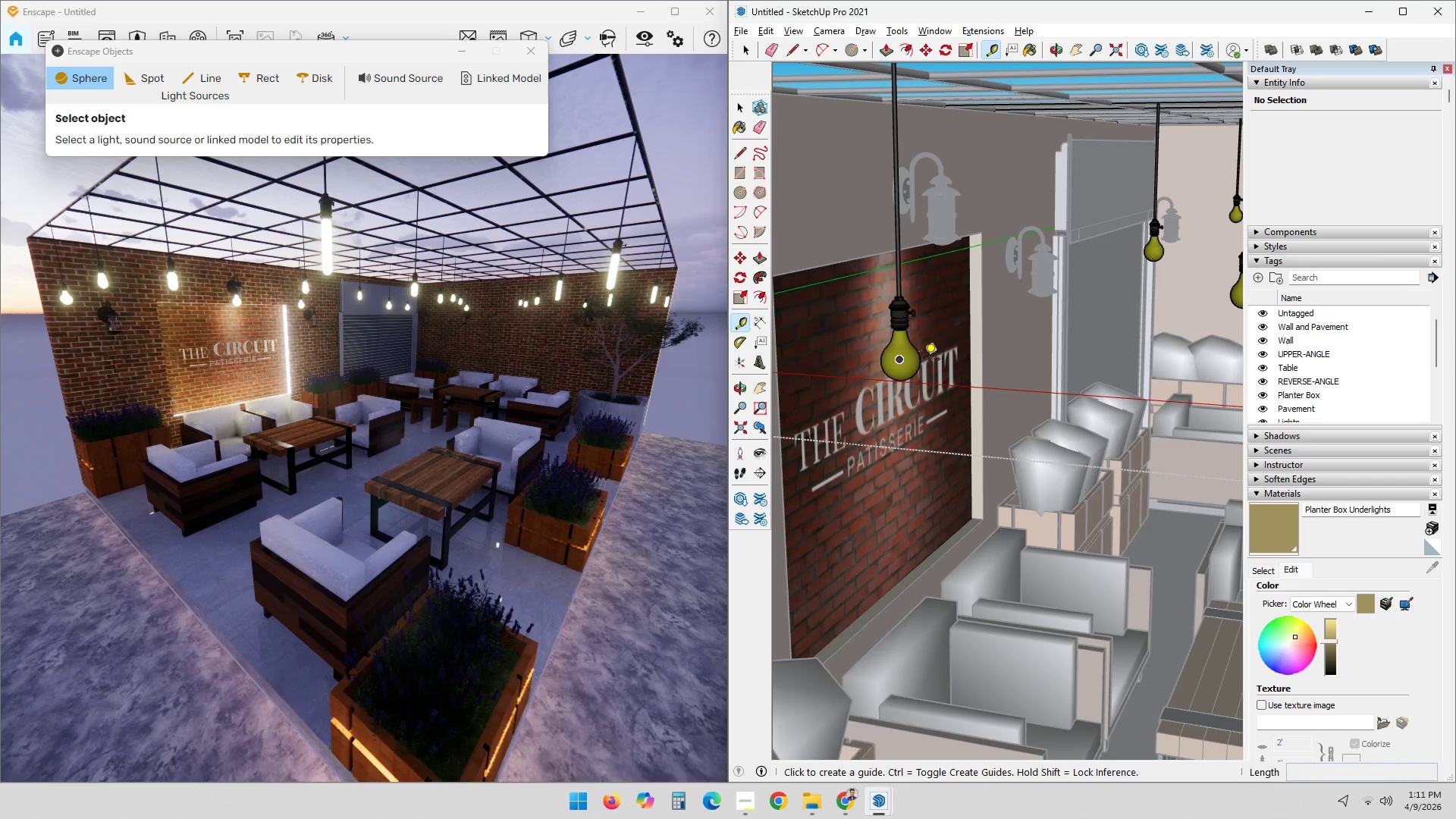 
key(Space)
 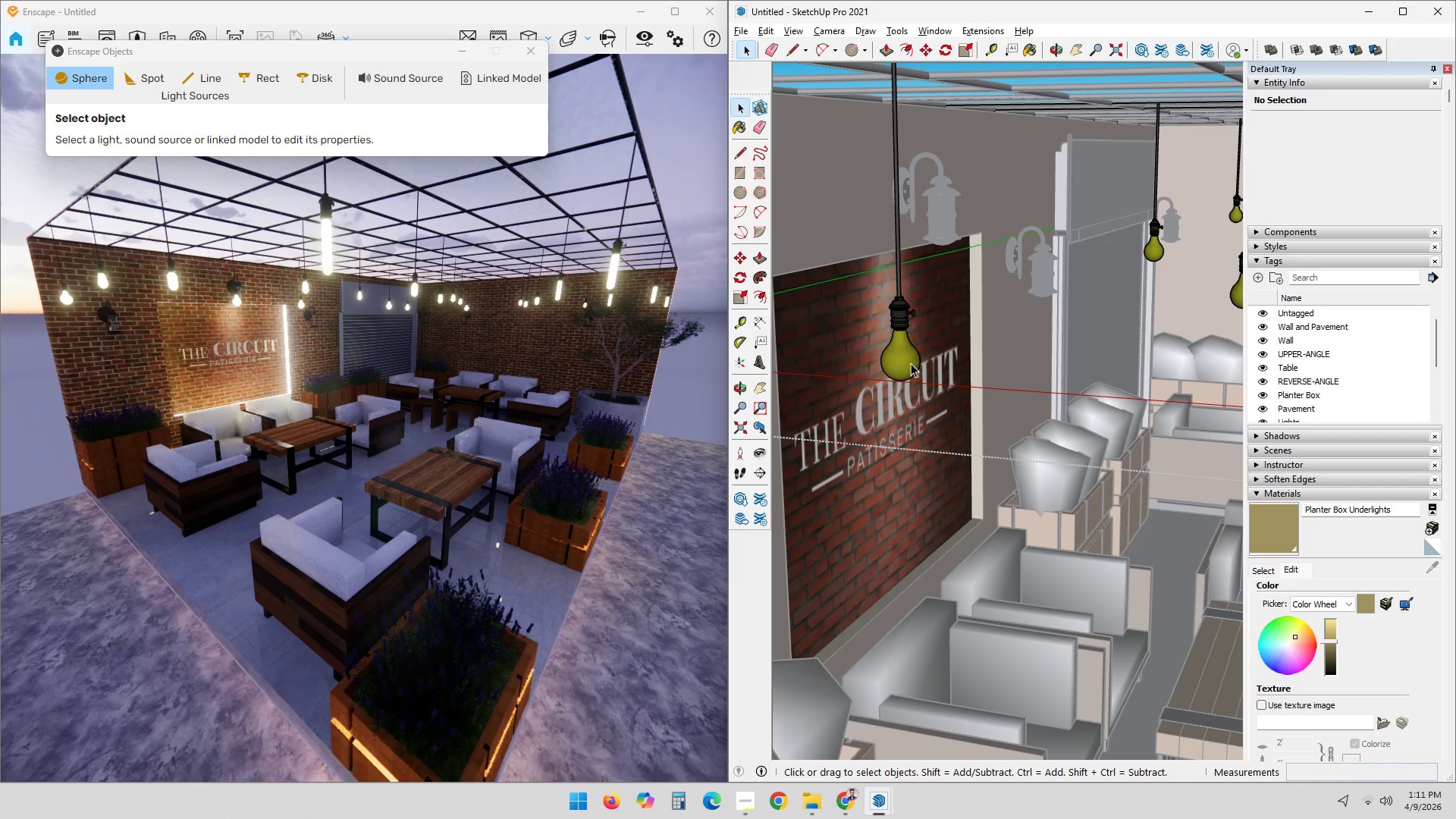 
double_click([911, 363])
 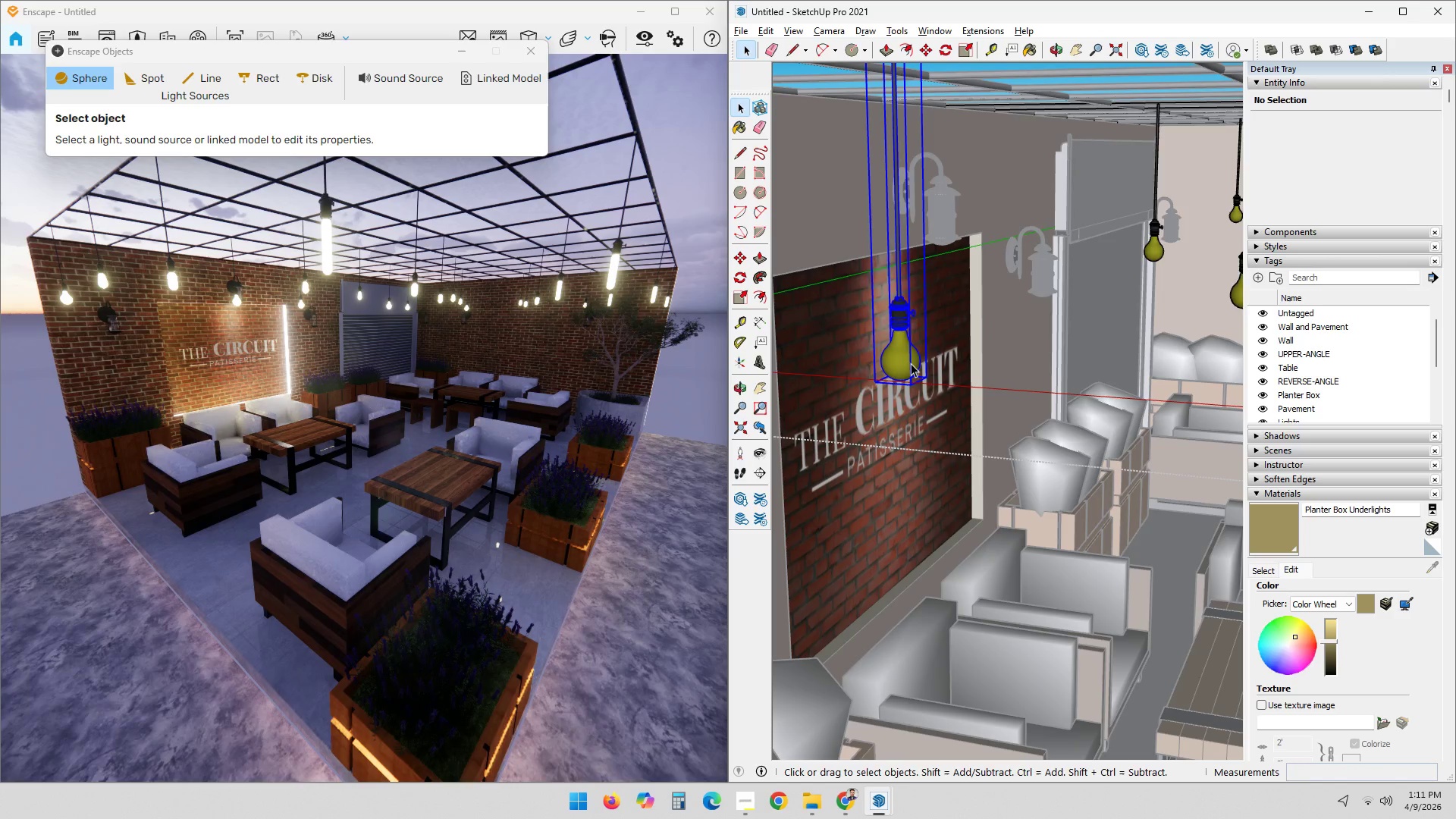 
triple_click([911, 363])
 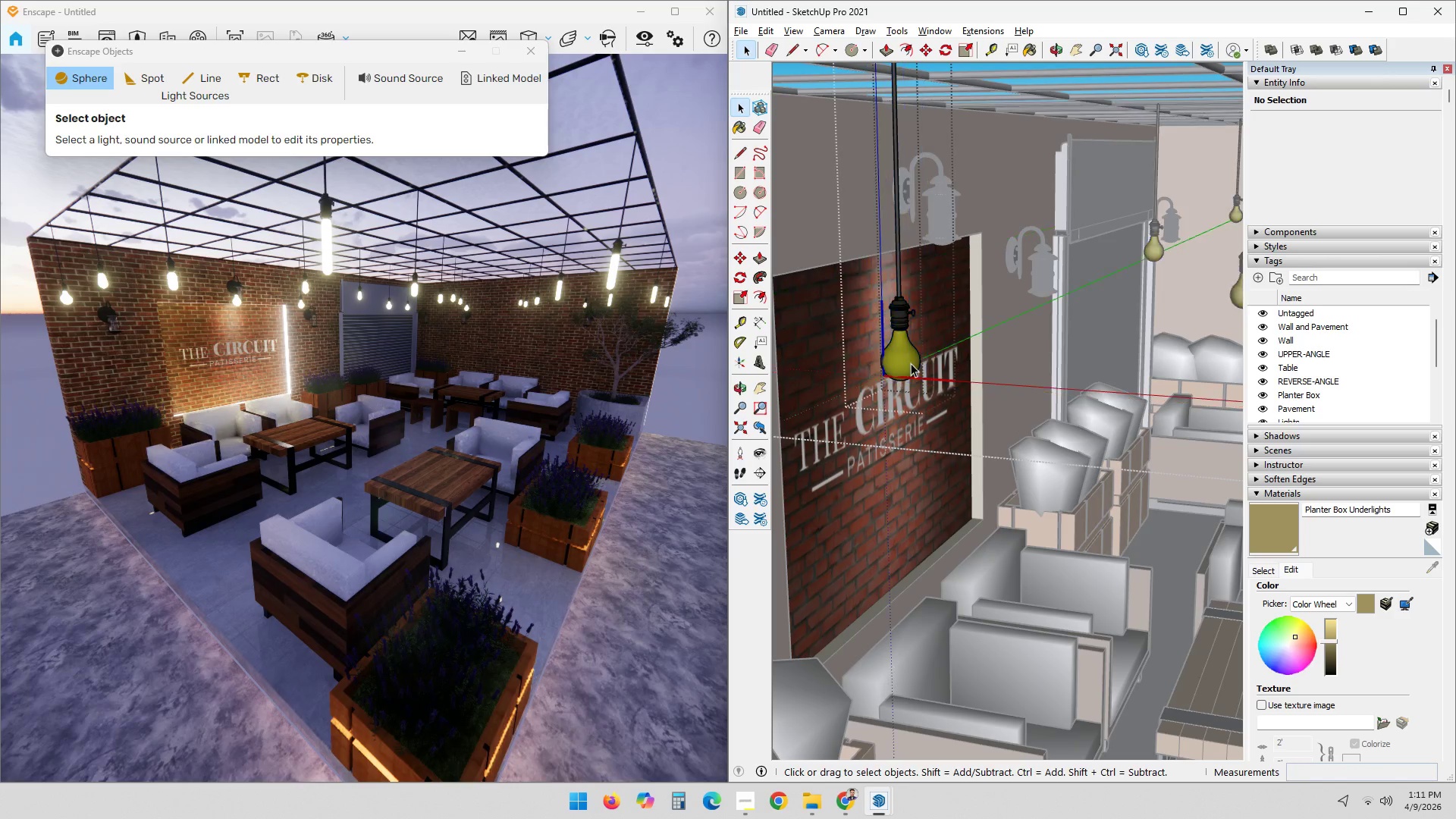 
triple_click([911, 363])
 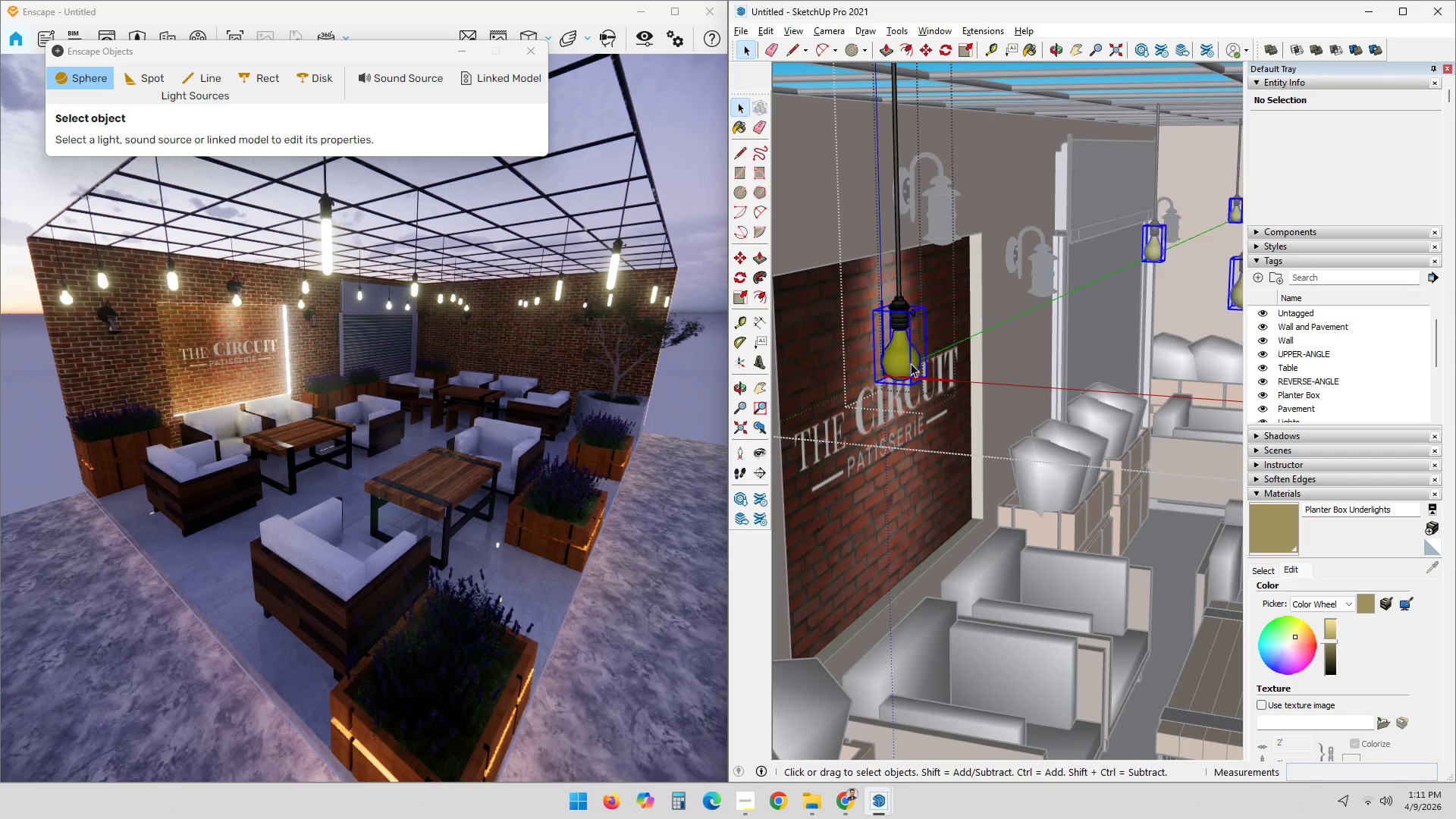 
triple_click([911, 363])
 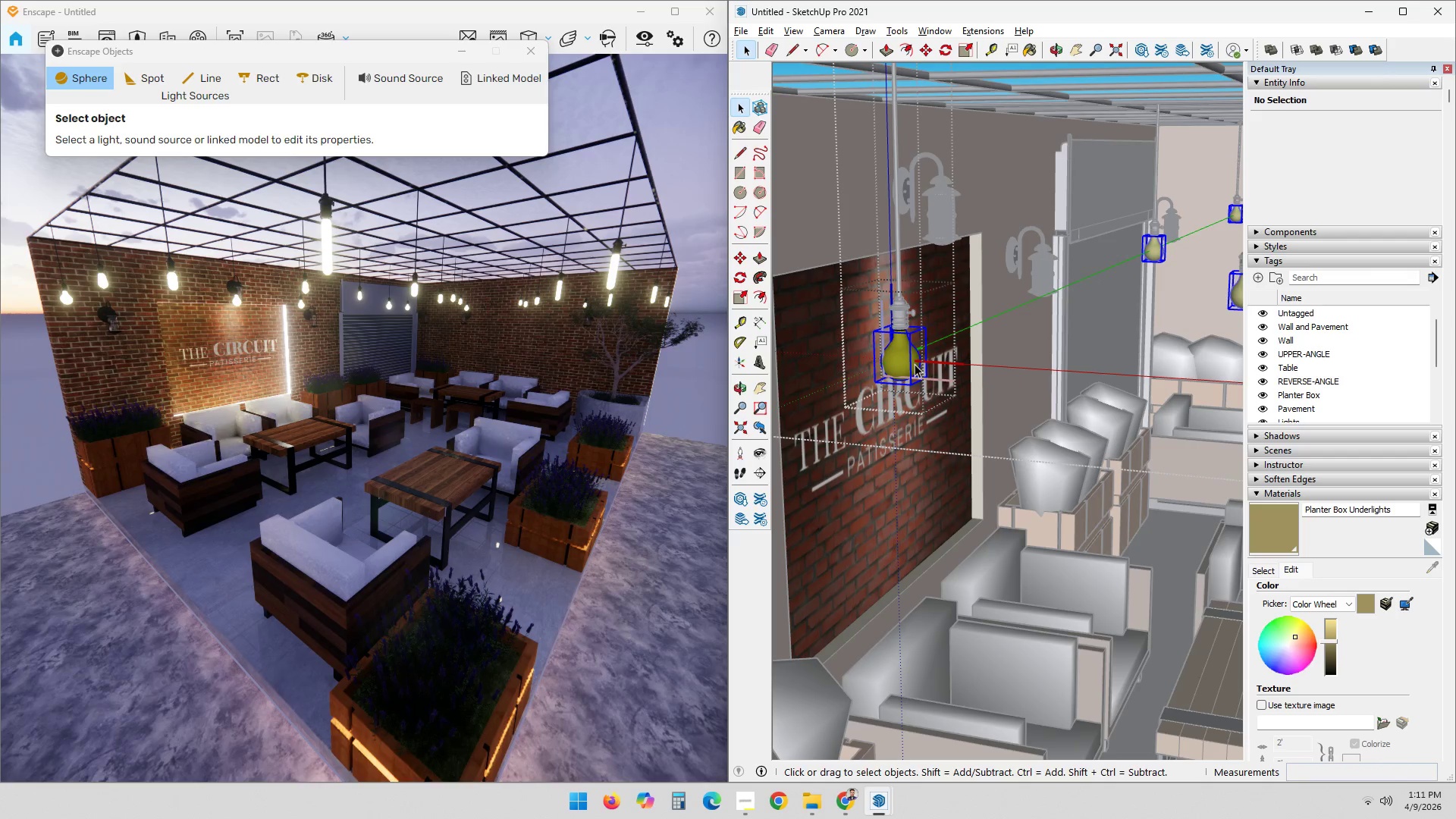 
scroll: coordinate [993, 445], scroll_direction: down, amount: 1.0
 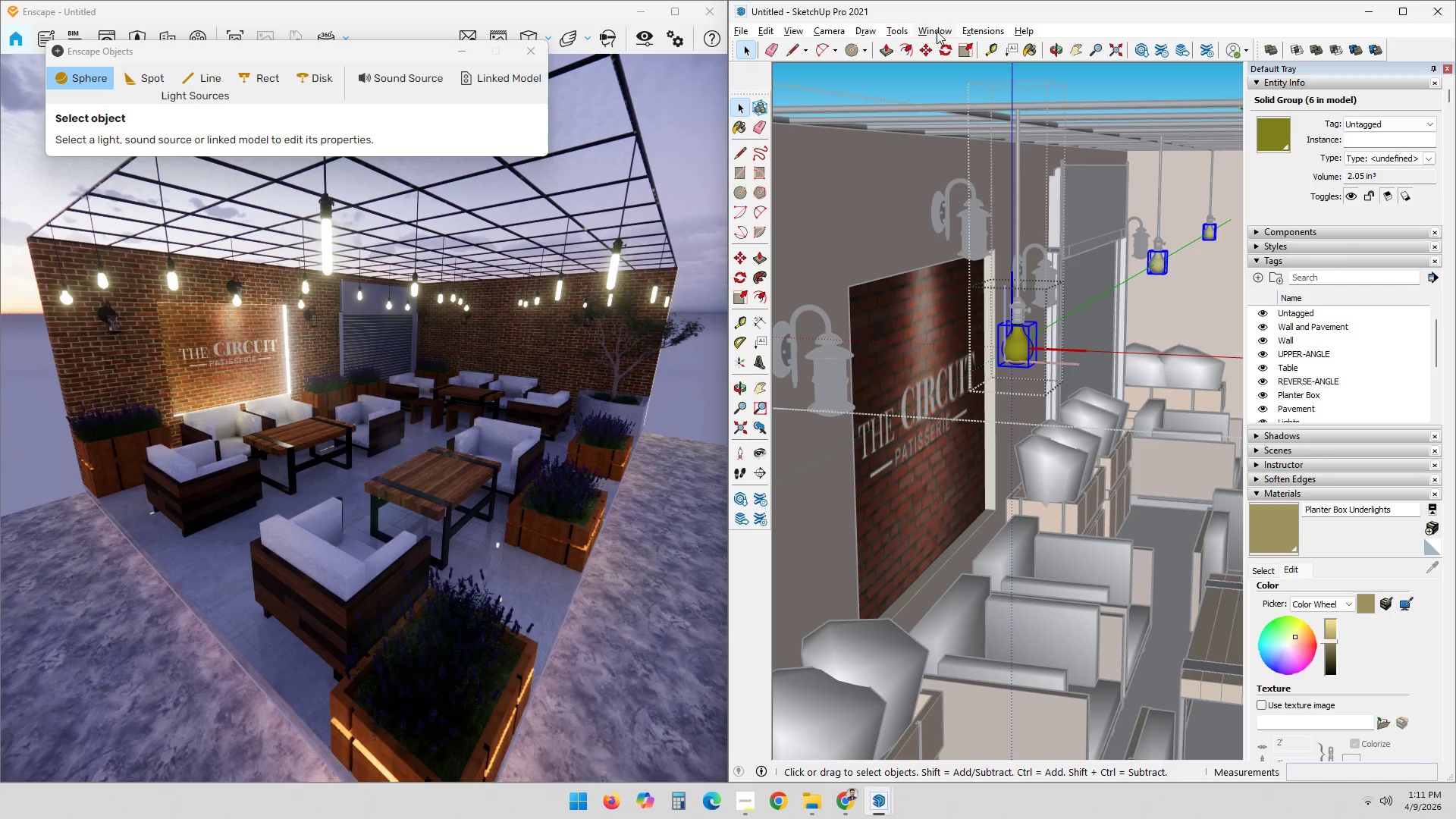 
left_click([80, 81])
 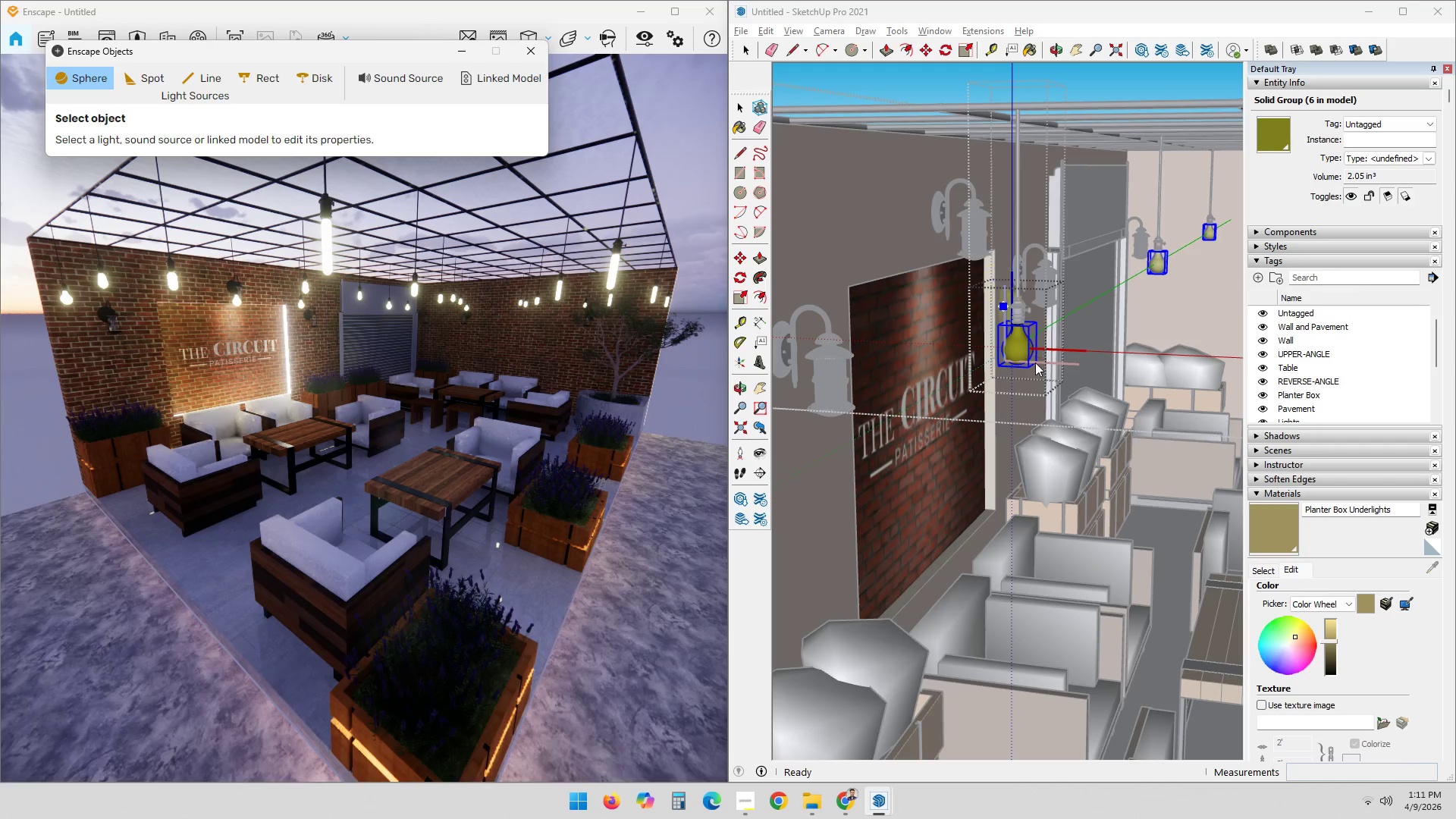 
scroll: coordinate [1024, 353], scroll_direction: up, amount: 4.0
 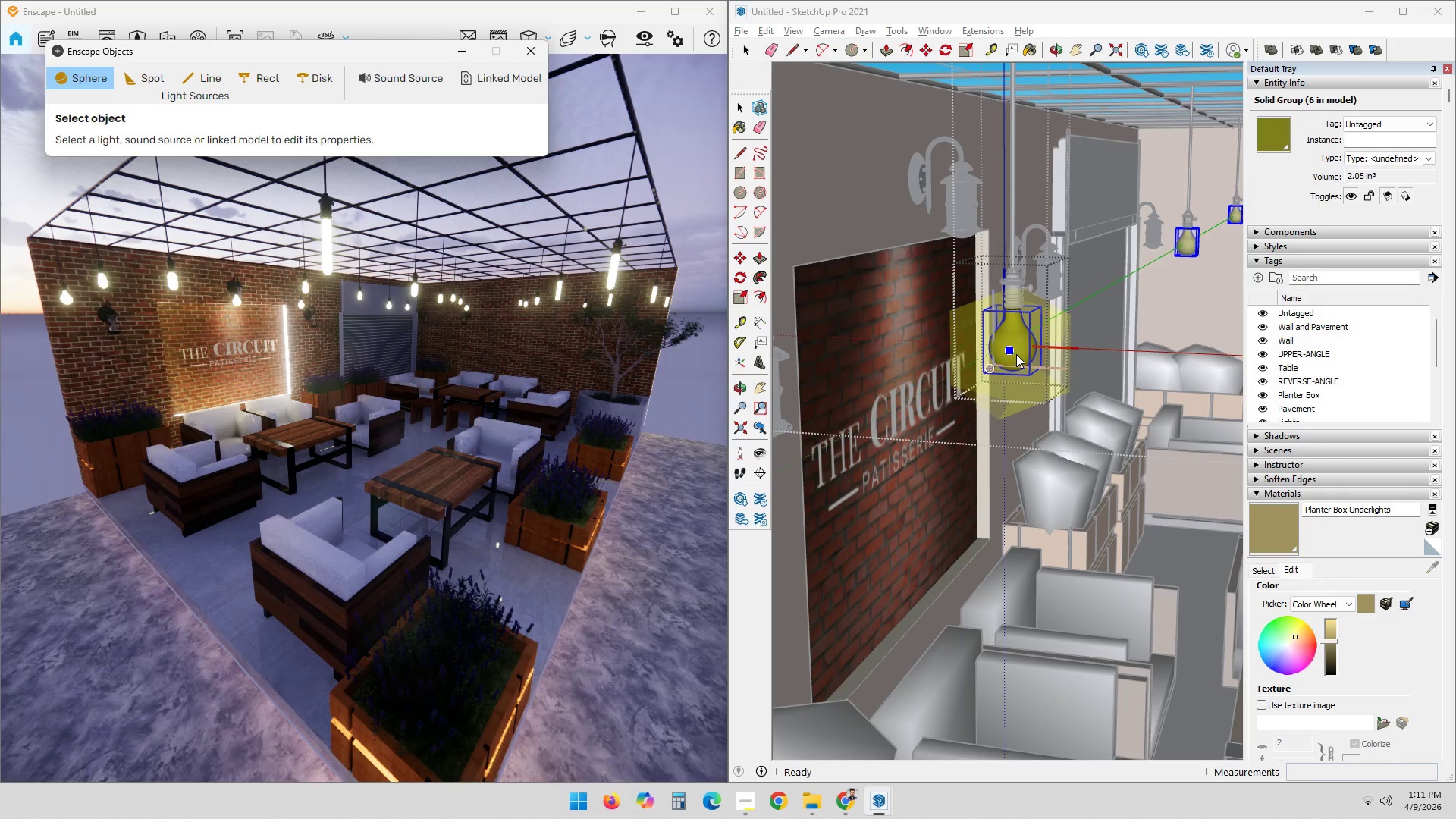 
left_click([1017, 354])
 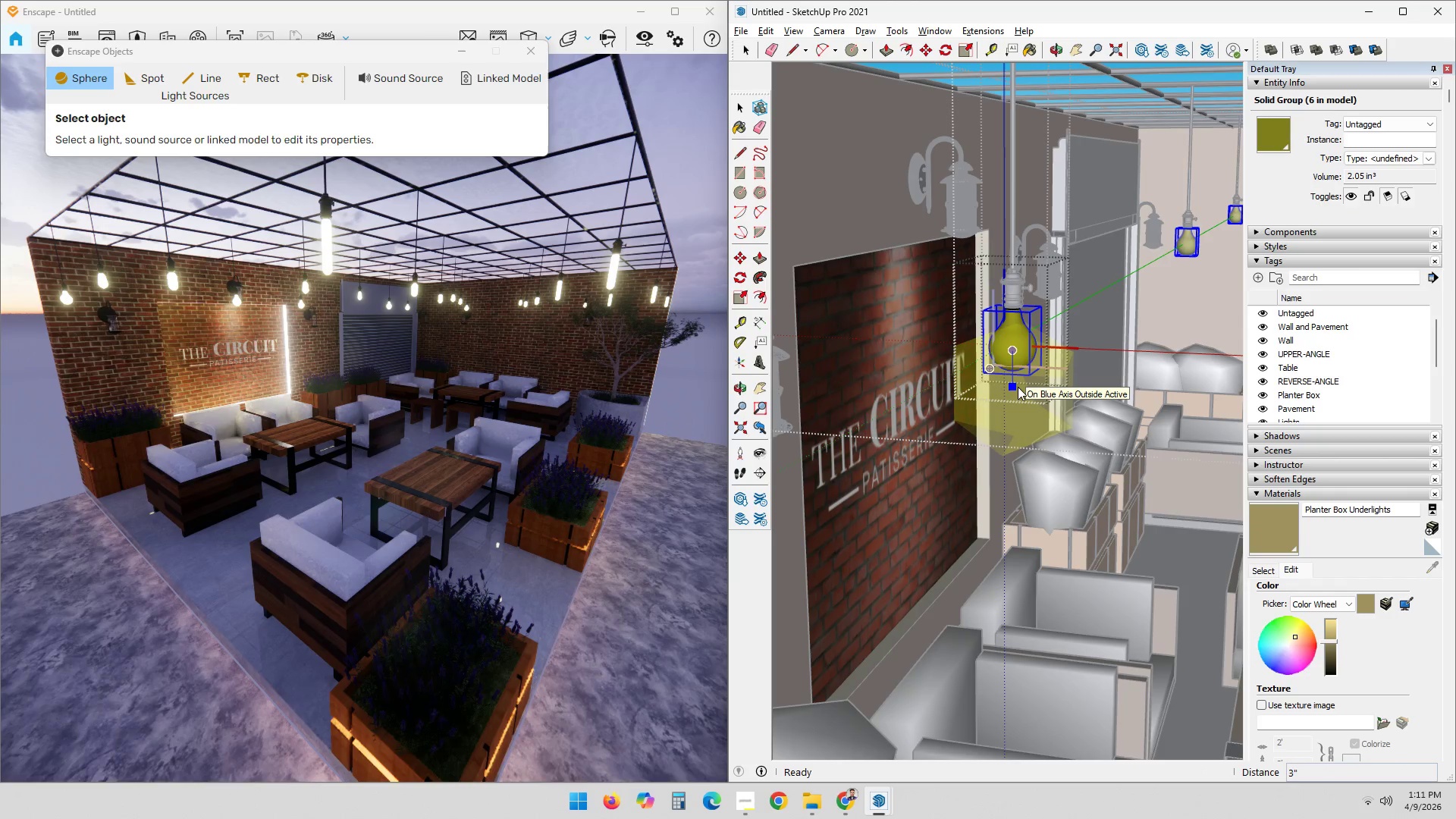 
left_click([1018, 387])
 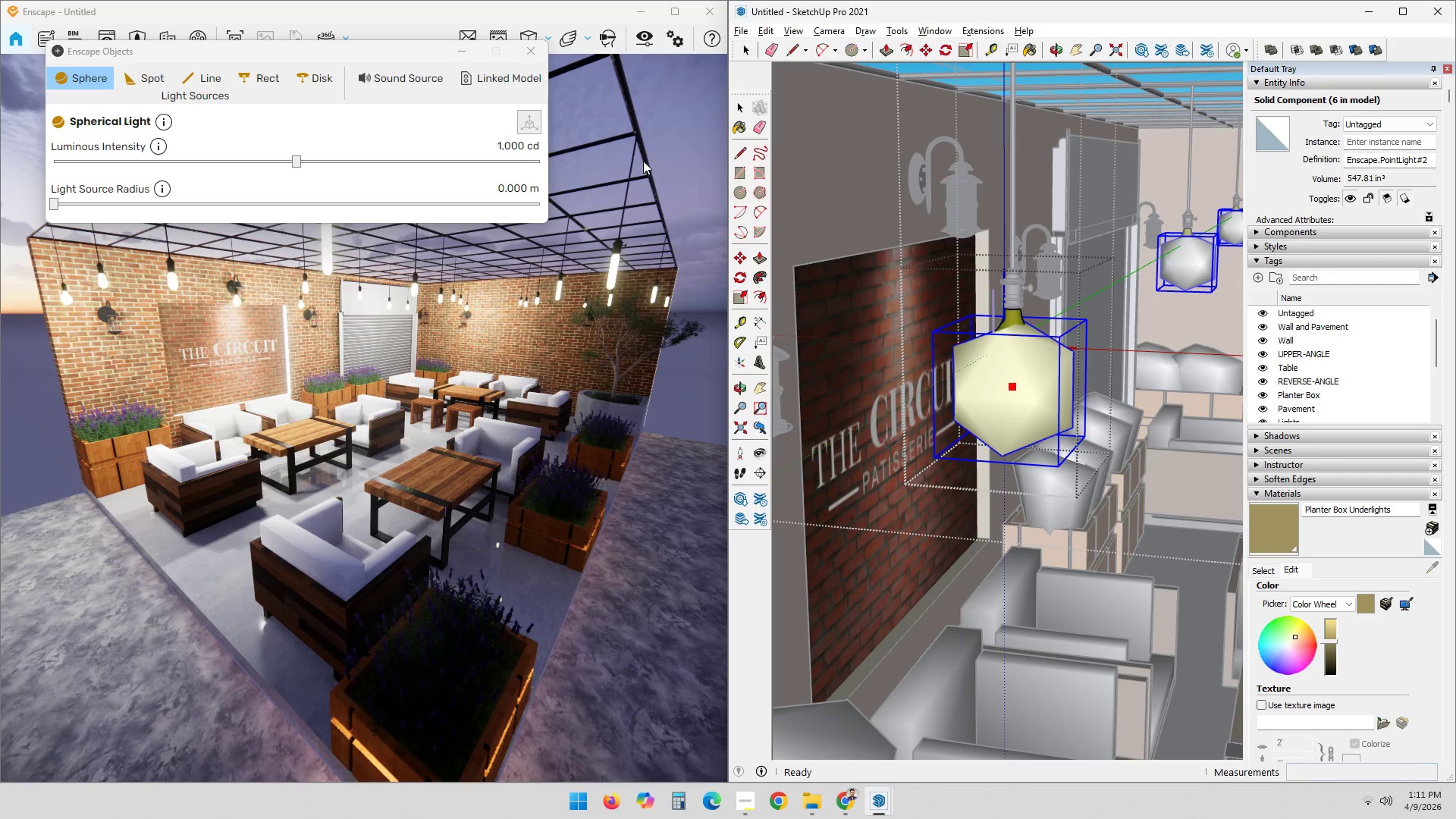 
wait(5.98)
 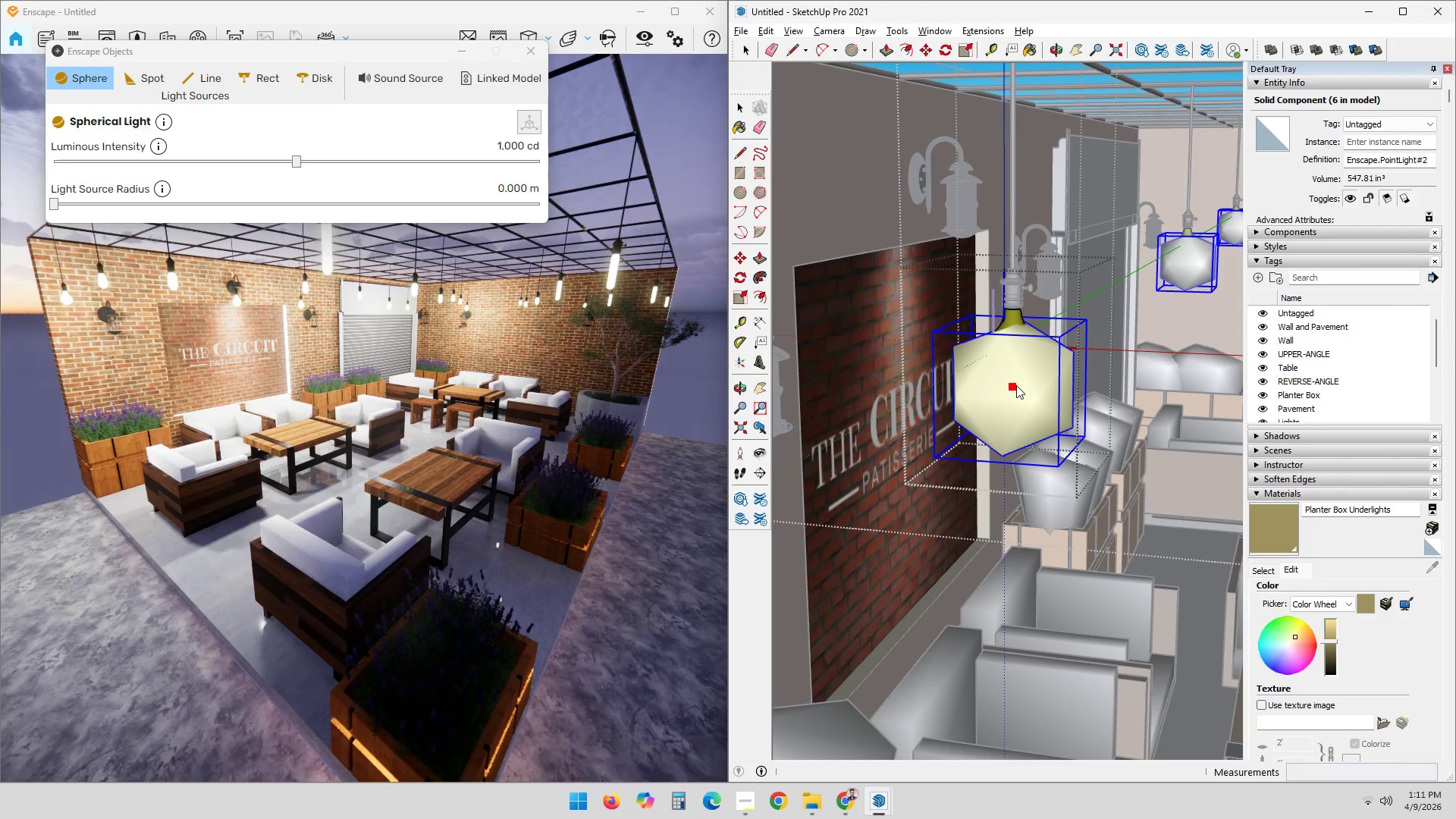 
left_click_drag(start_coordinate=[297, 162], to_coordinate=[285, 163])
 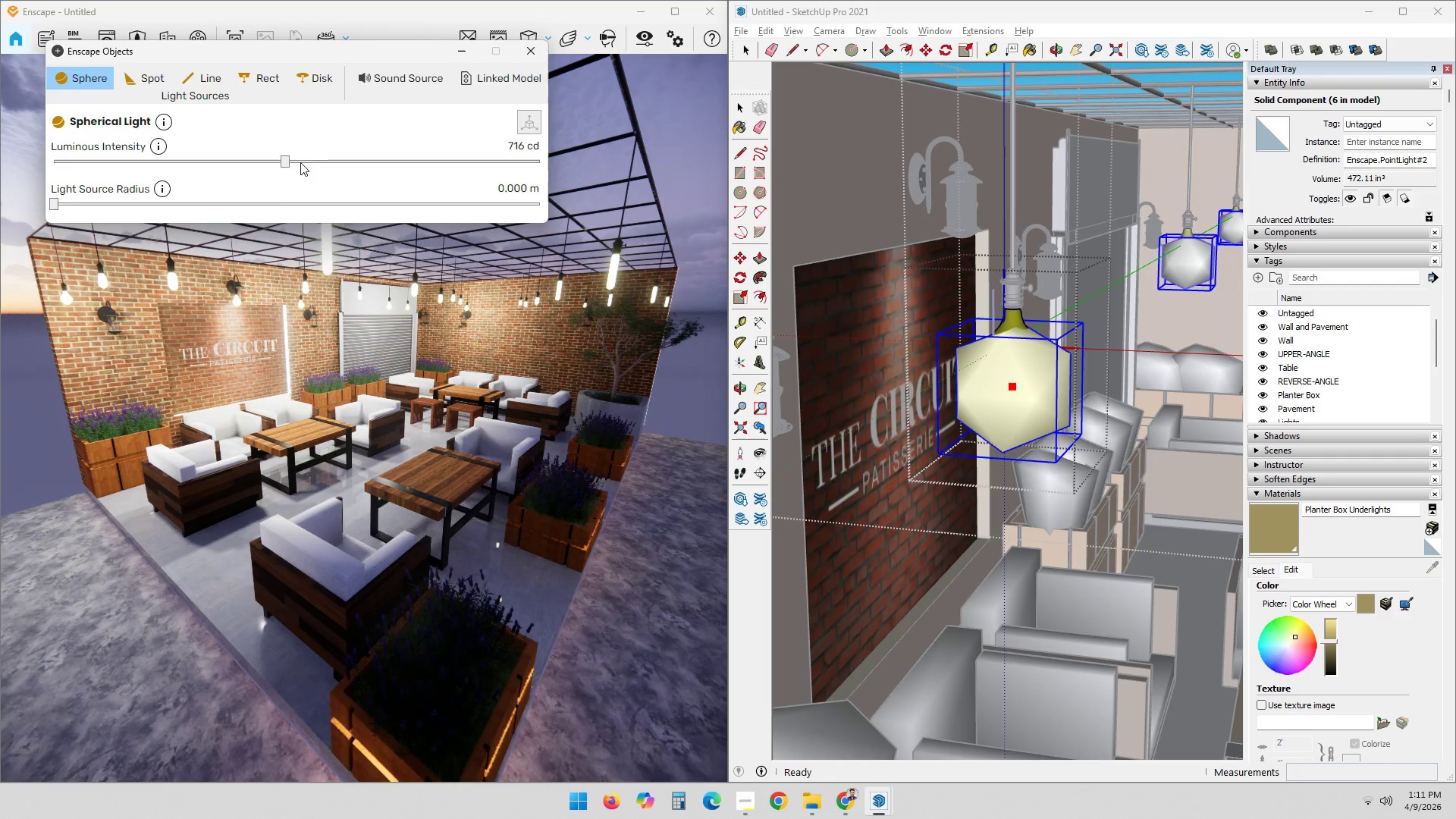 
left_click_drag(start_coordinate=[282, 165], to_coordinate=[272, 163])
 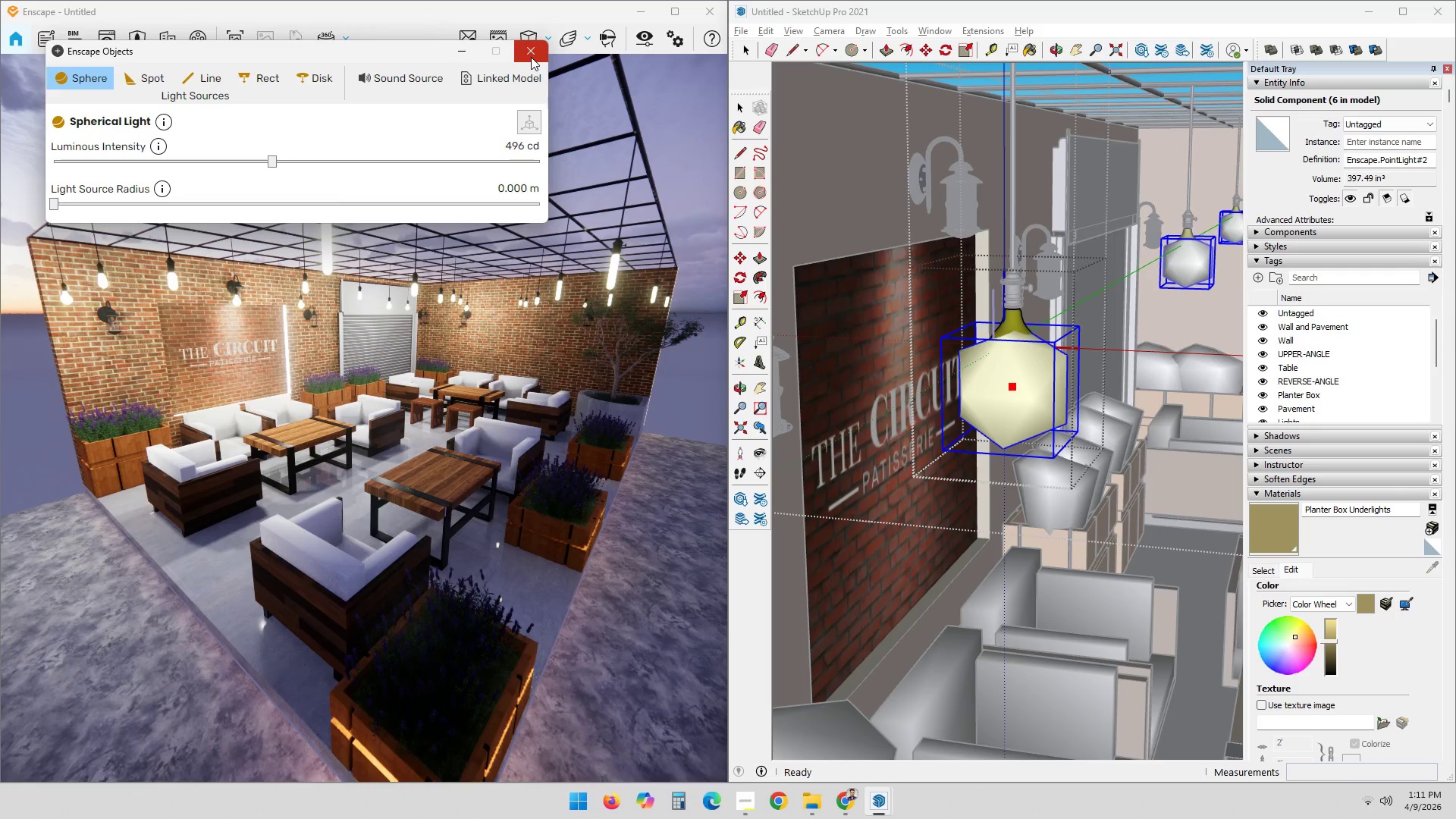 
left_click([531, 57])
 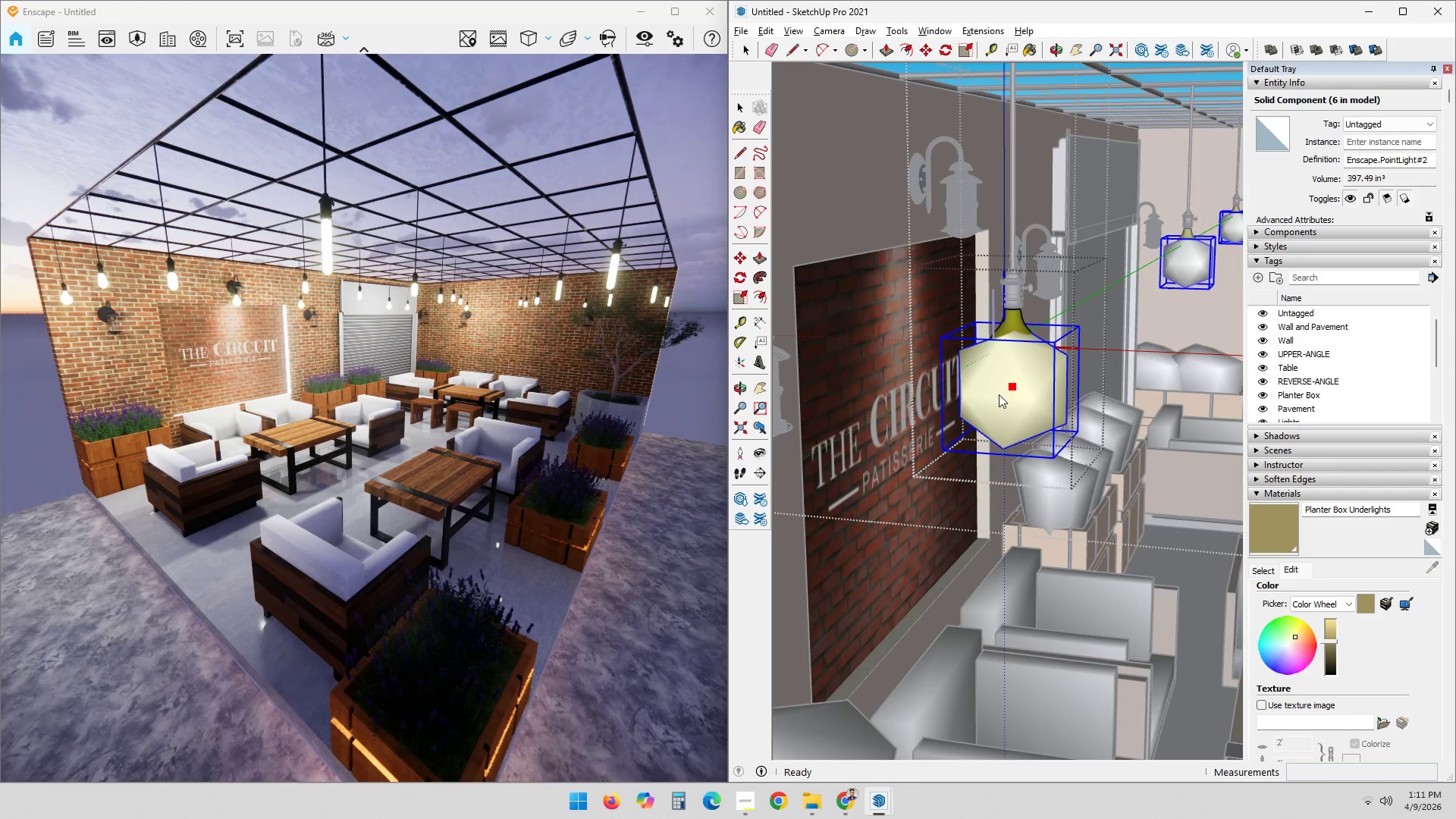 
scroll: coordinate [514, 457], scroll_direction: down, amount: 3.0
 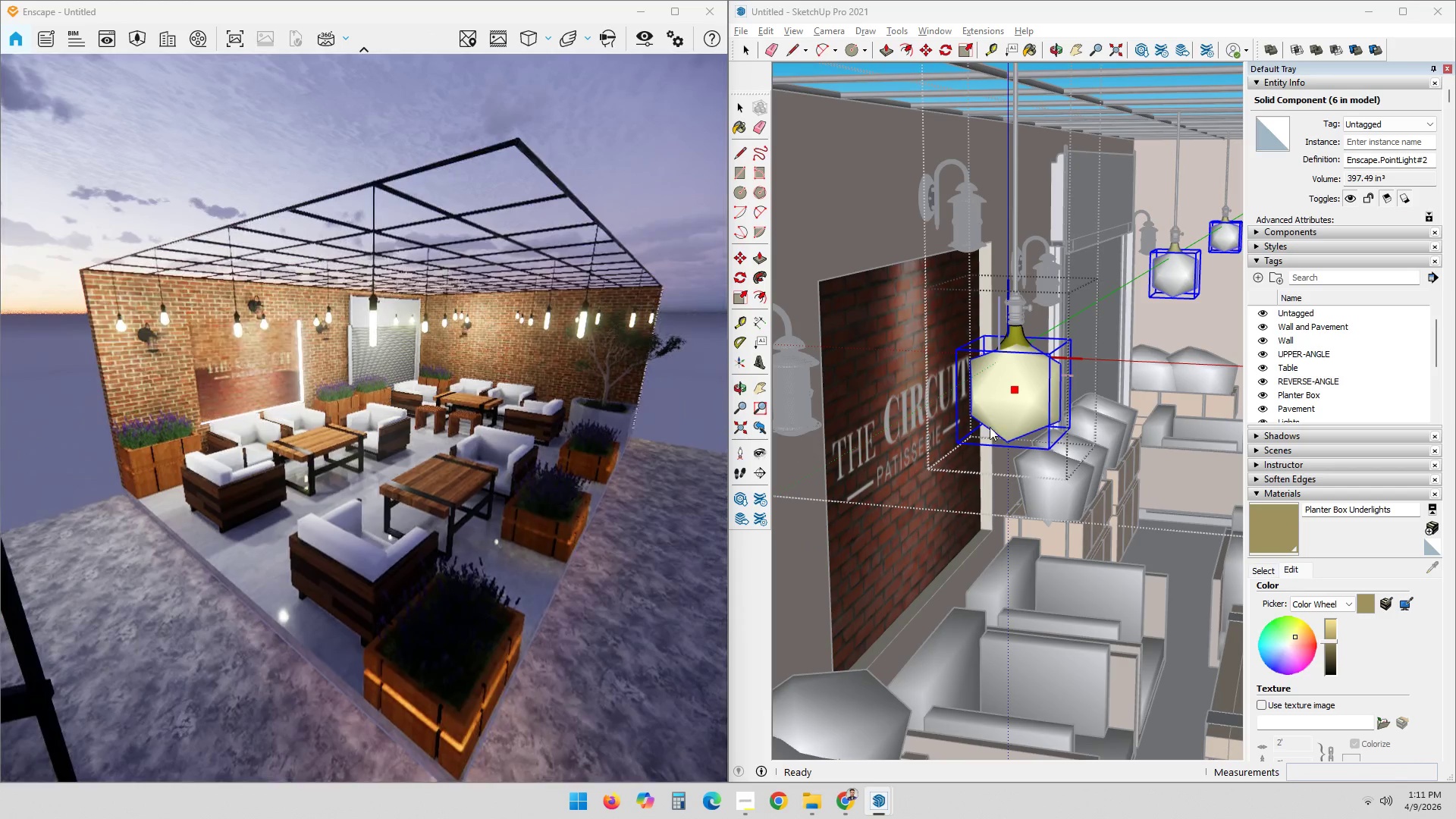 
left_click([1156, 314])
 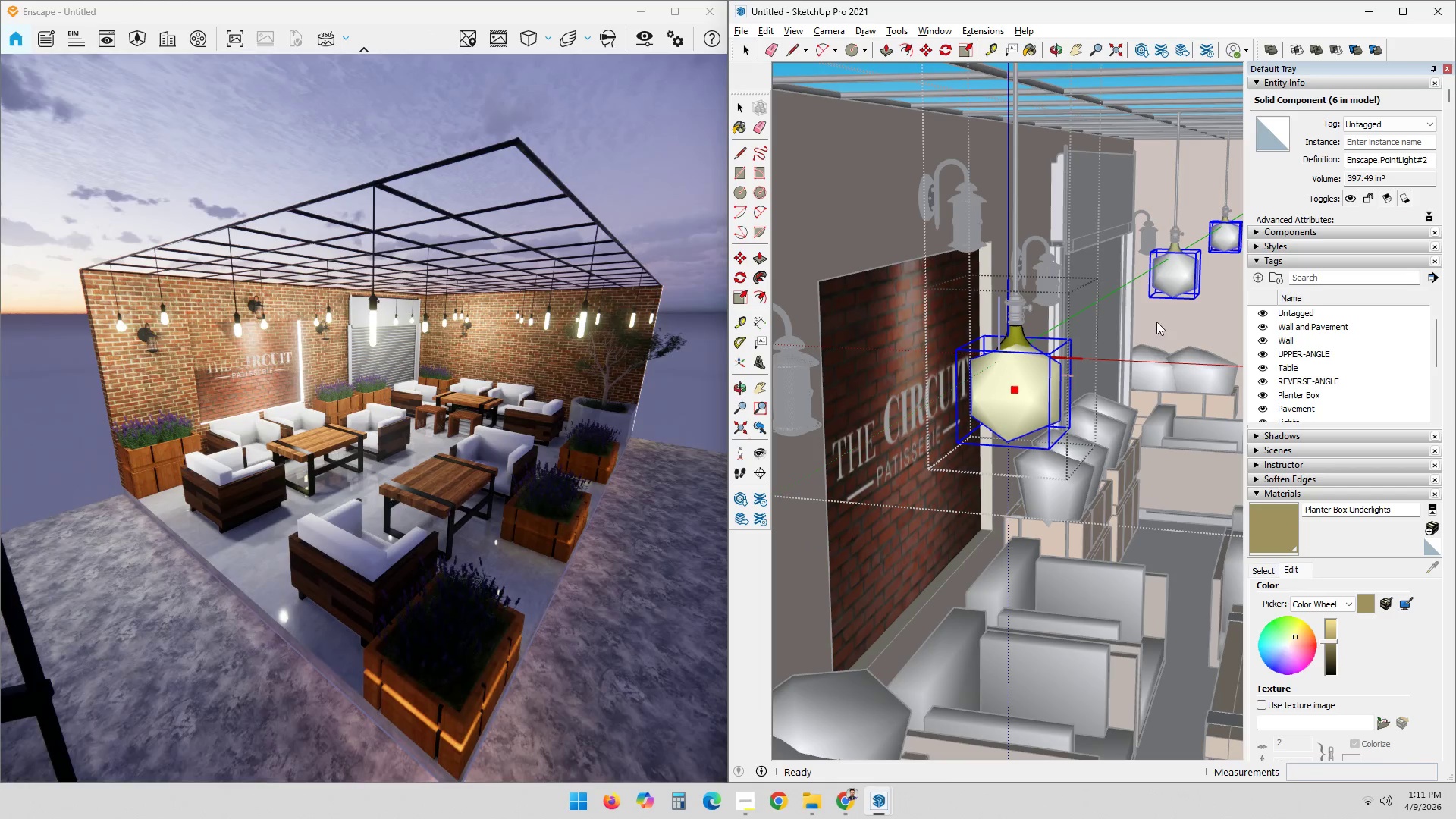 
hold_key(key=ShiftLeft, duration=0.53)
 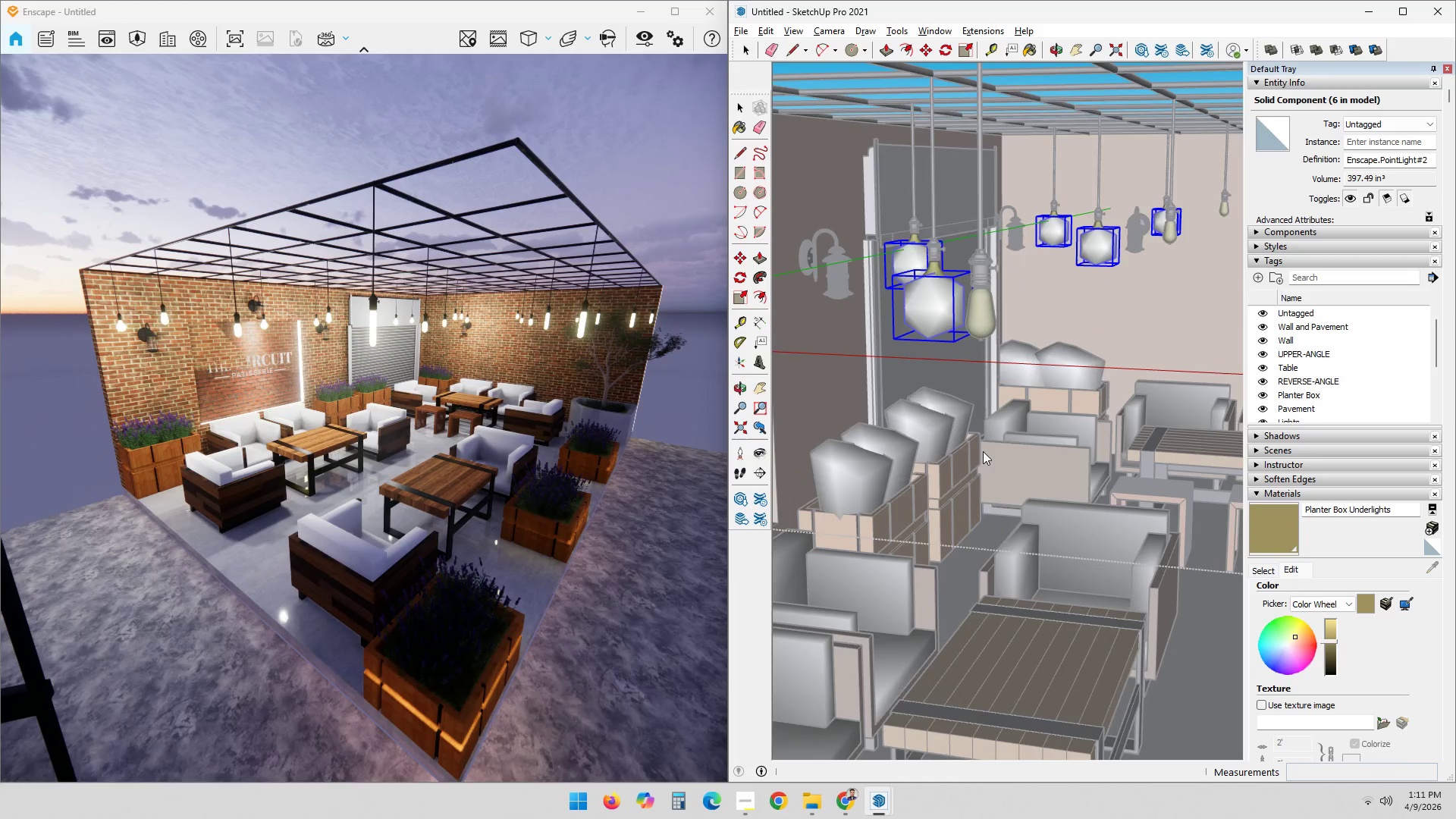 
scroll: coordinate [982, 453], scroll_direction: down, amount: 2.0
 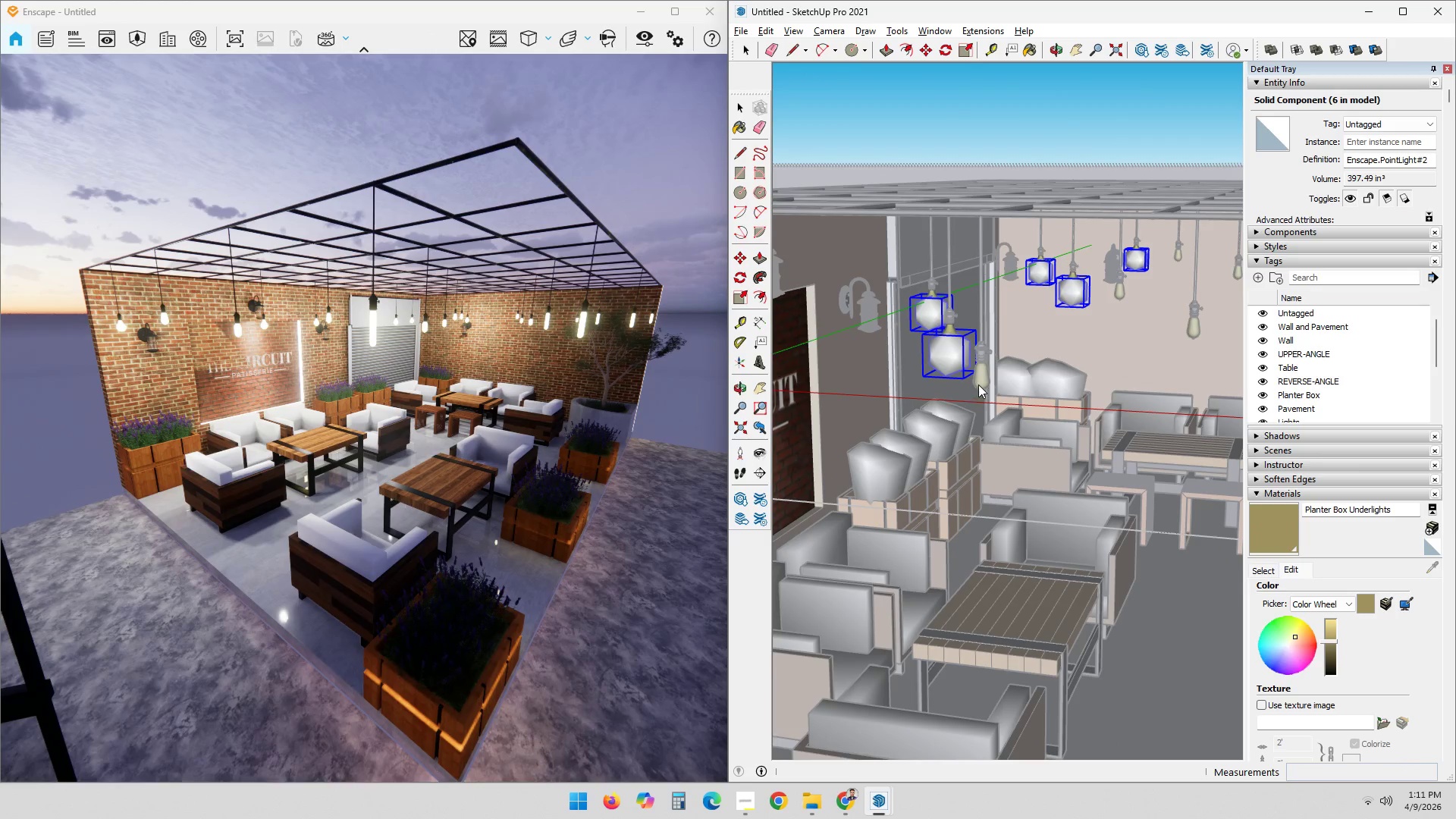 
double_click([978, 381])
 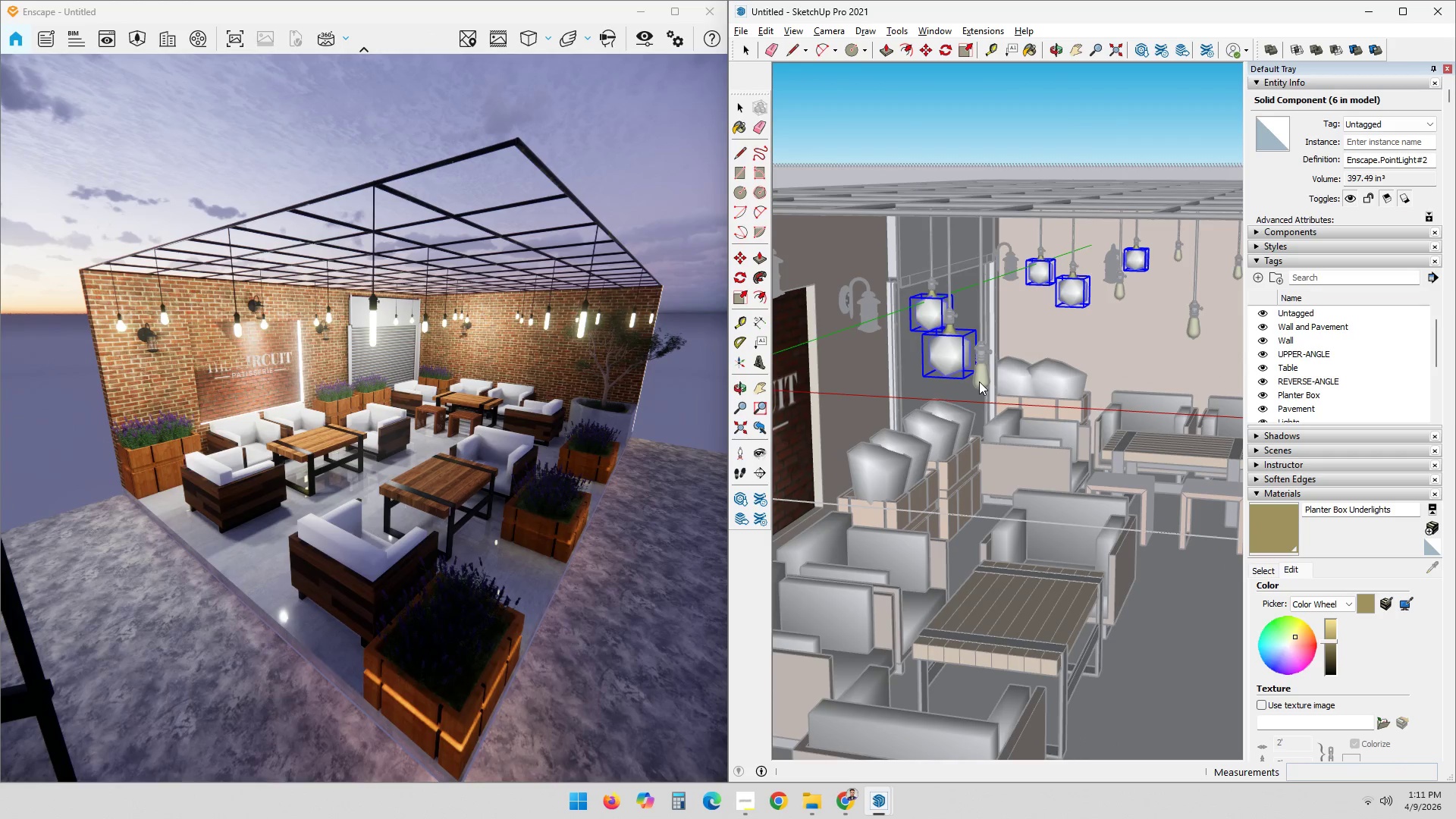 
triple_click([979, 383])
 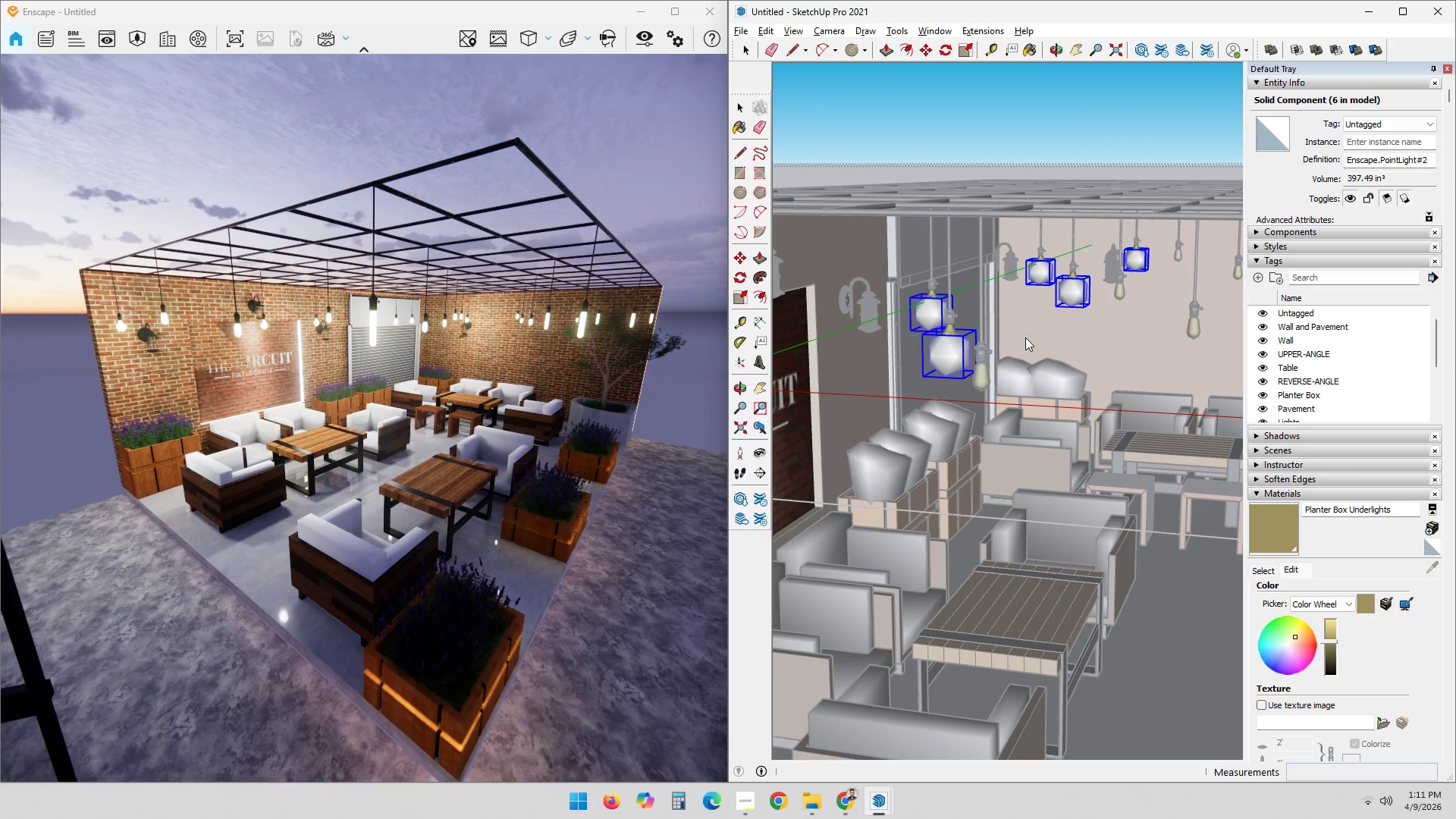 
key(Space)
 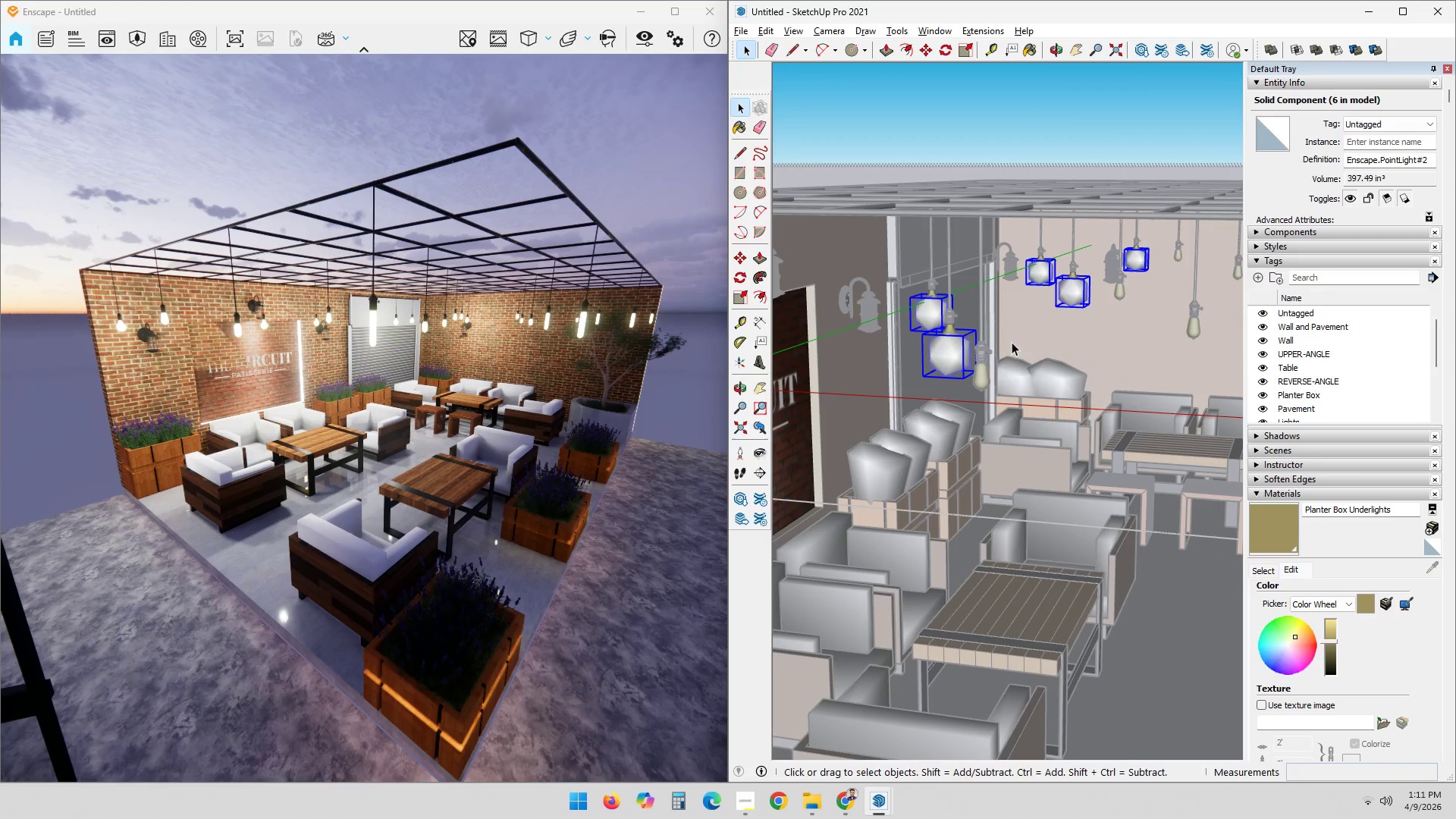 
double_click([978, 375])
 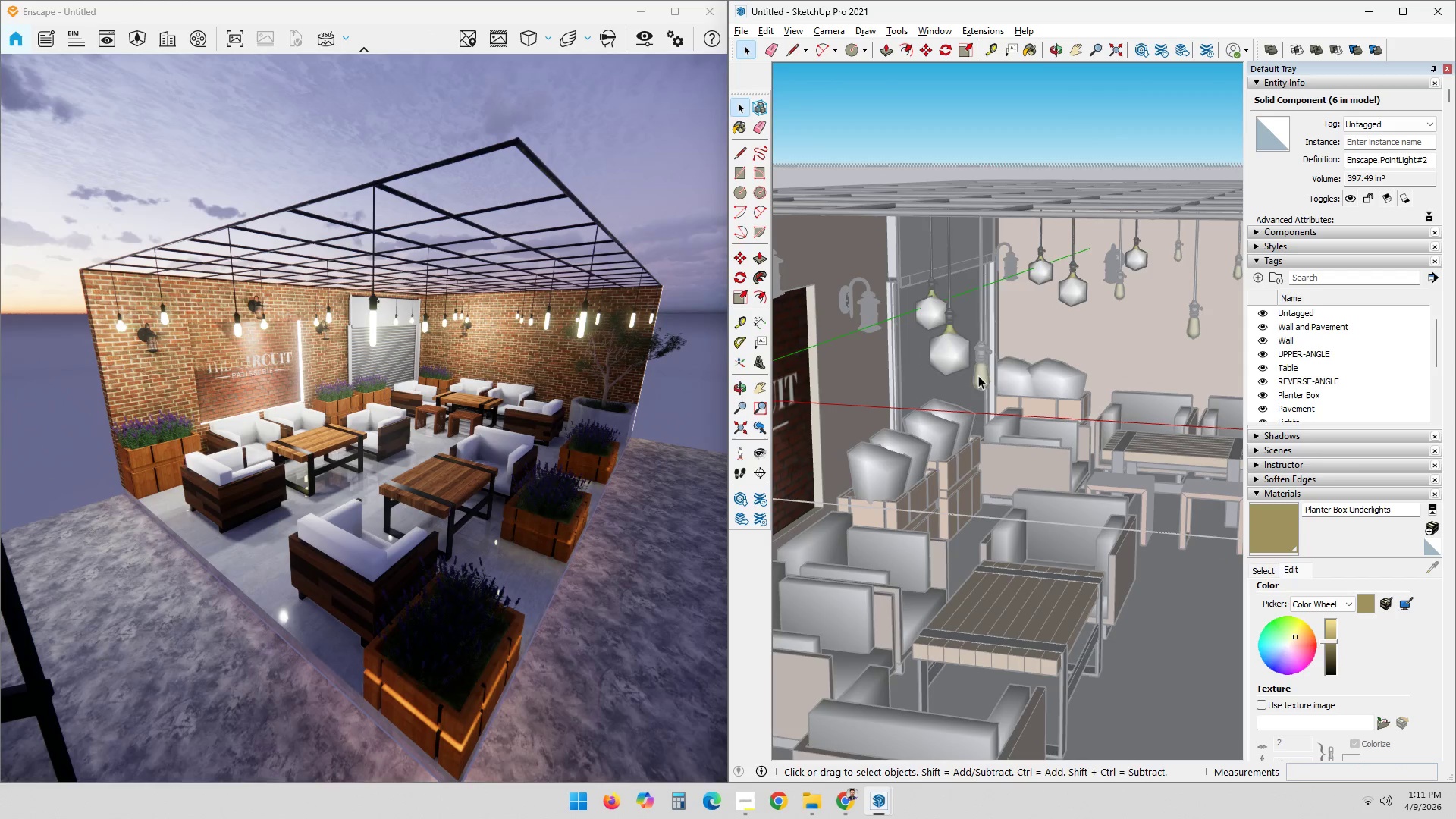 
triple_click([978, 375])
 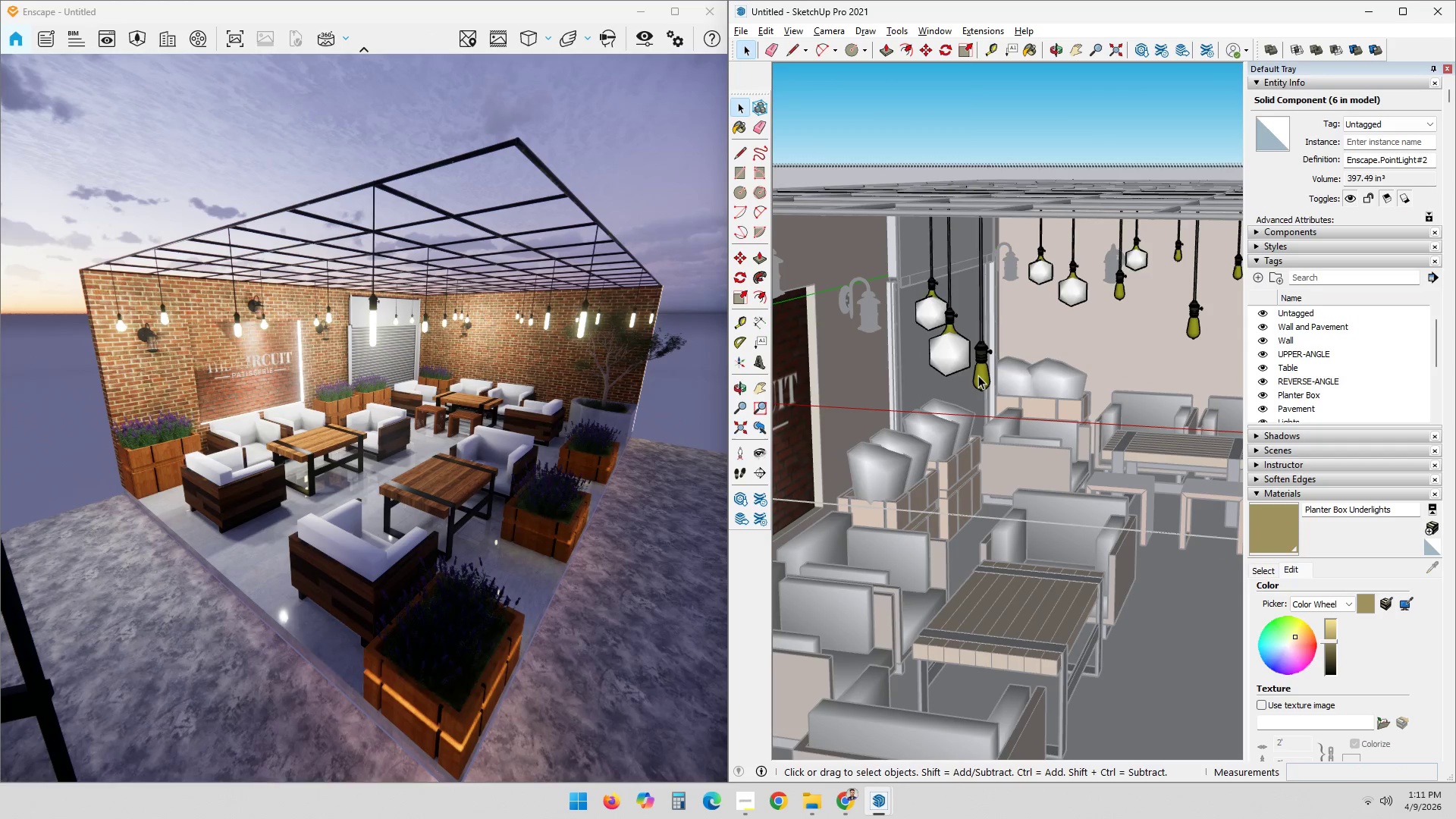 
triple_click([978, 375])
 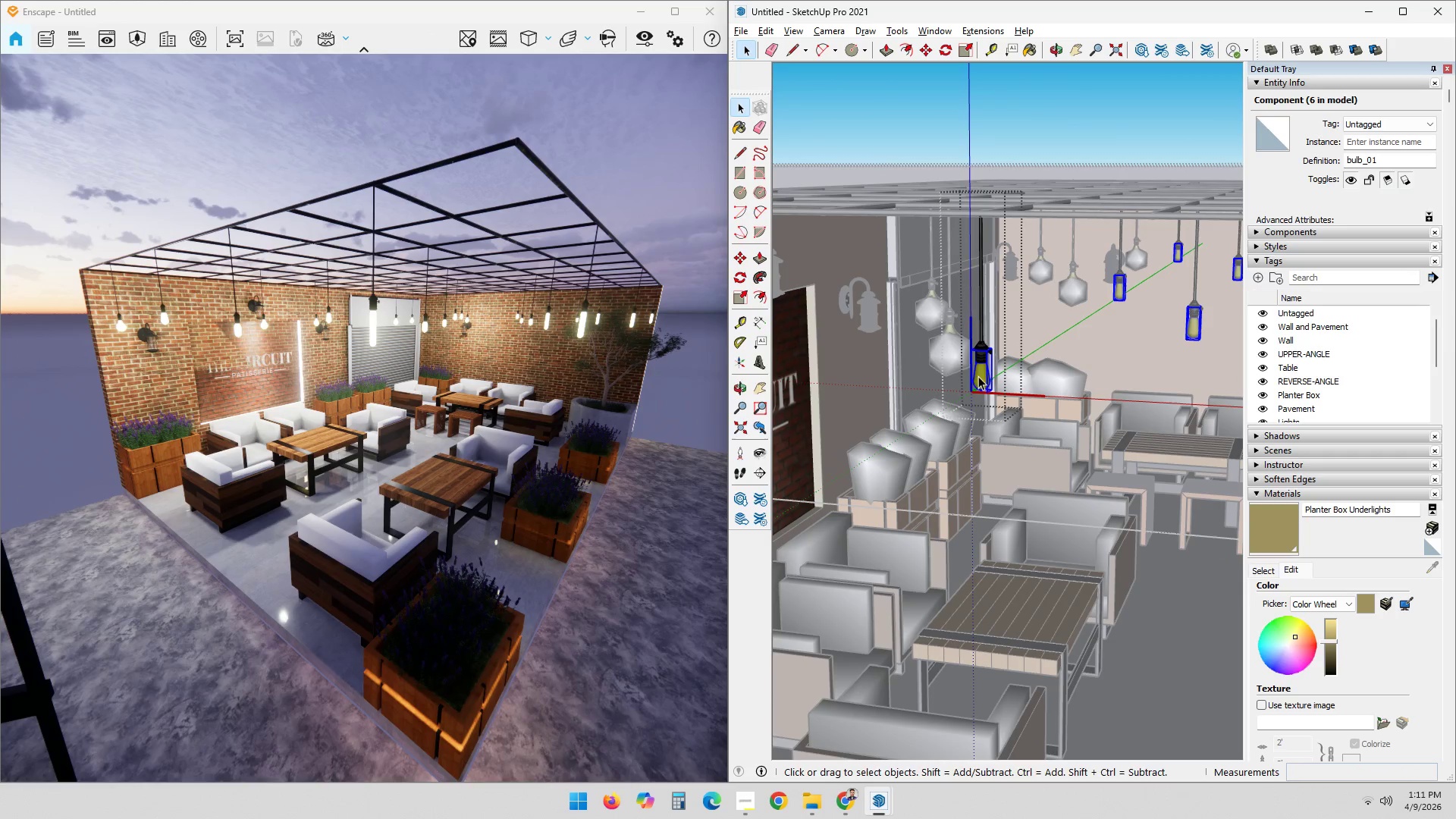 
scroll: coordinate [990, 332], scroll_direction: up, amount: 2.0
 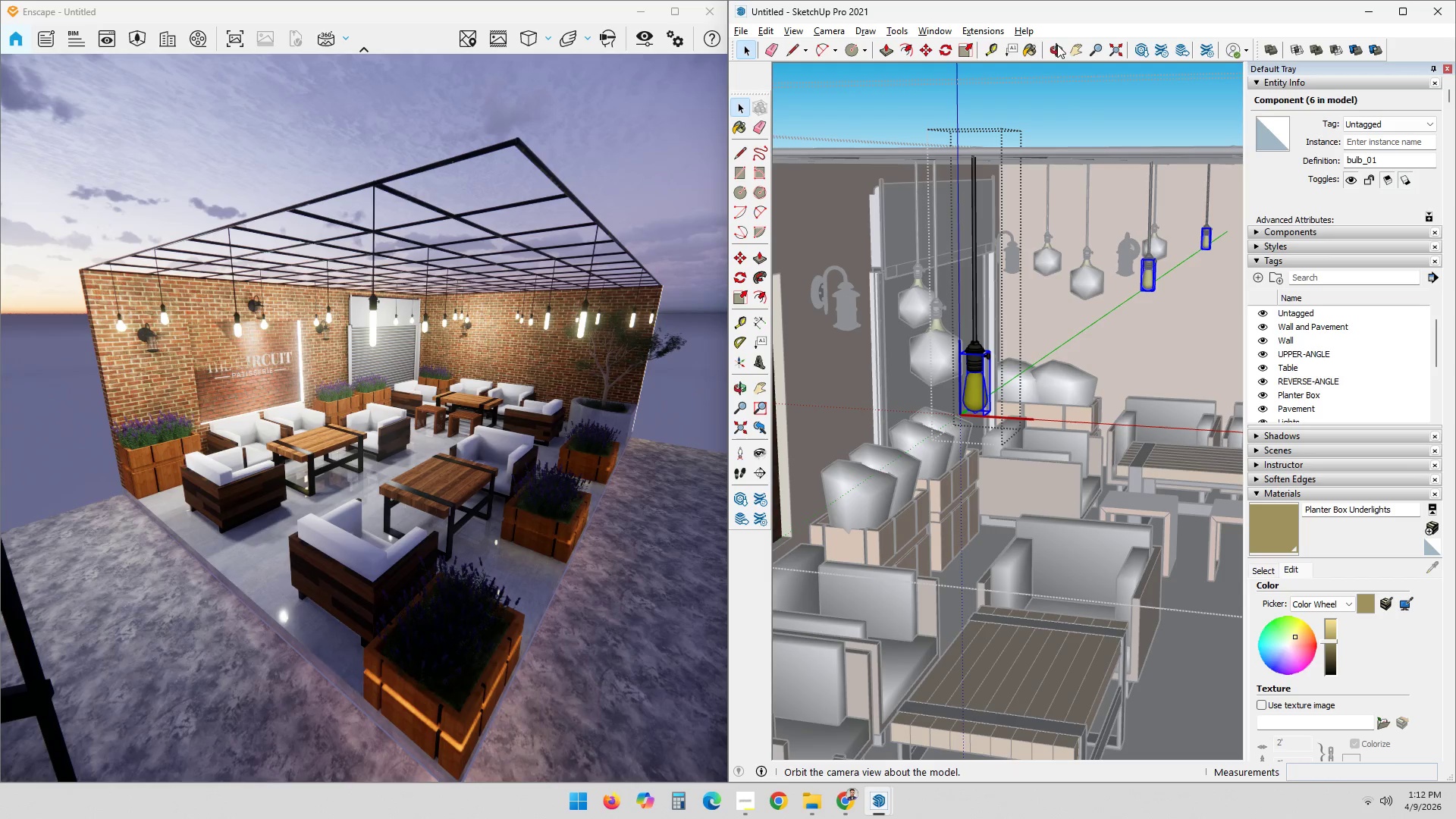 
double_click([1016, 53])
 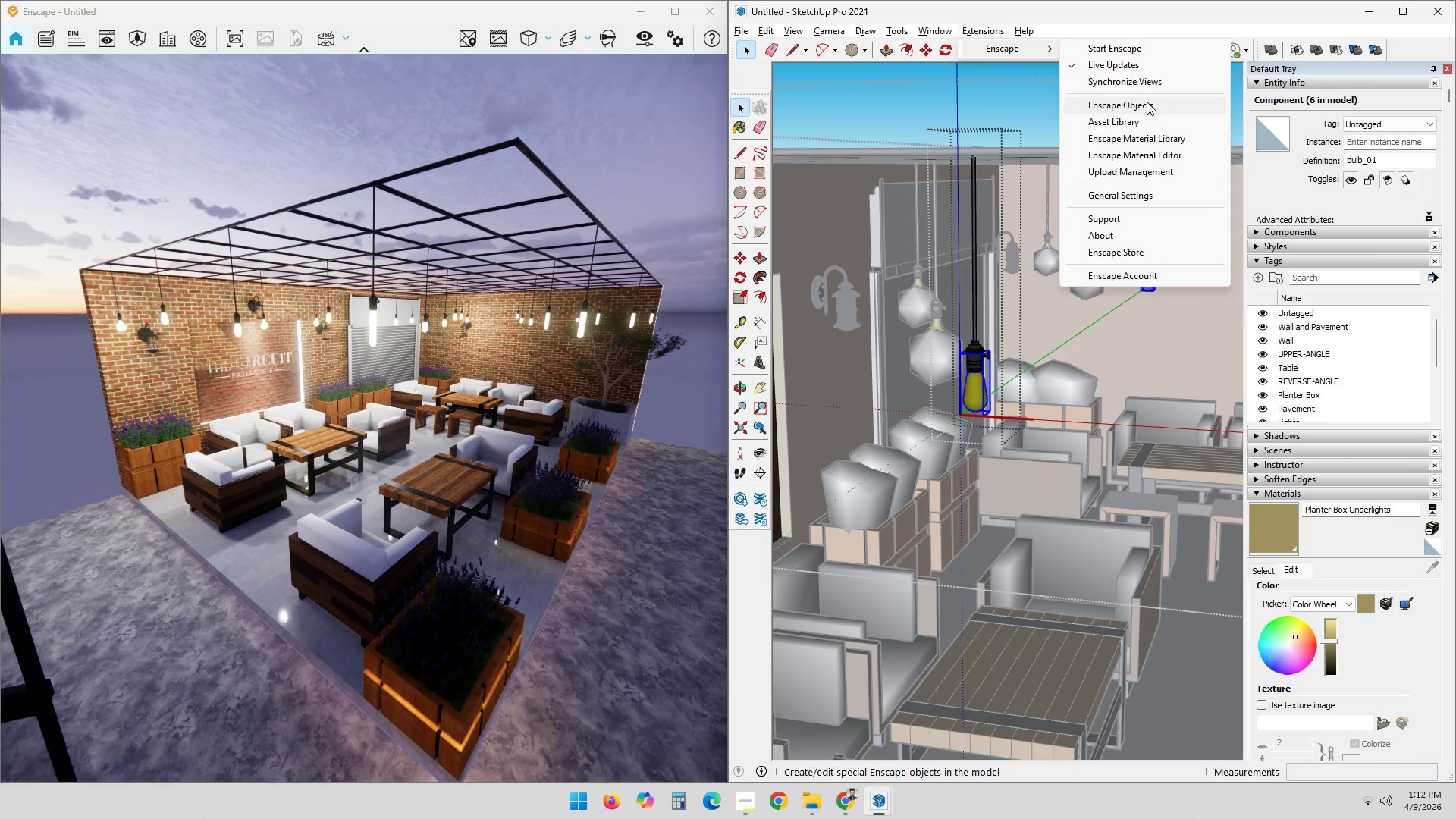 
left_click([1146, 103])
 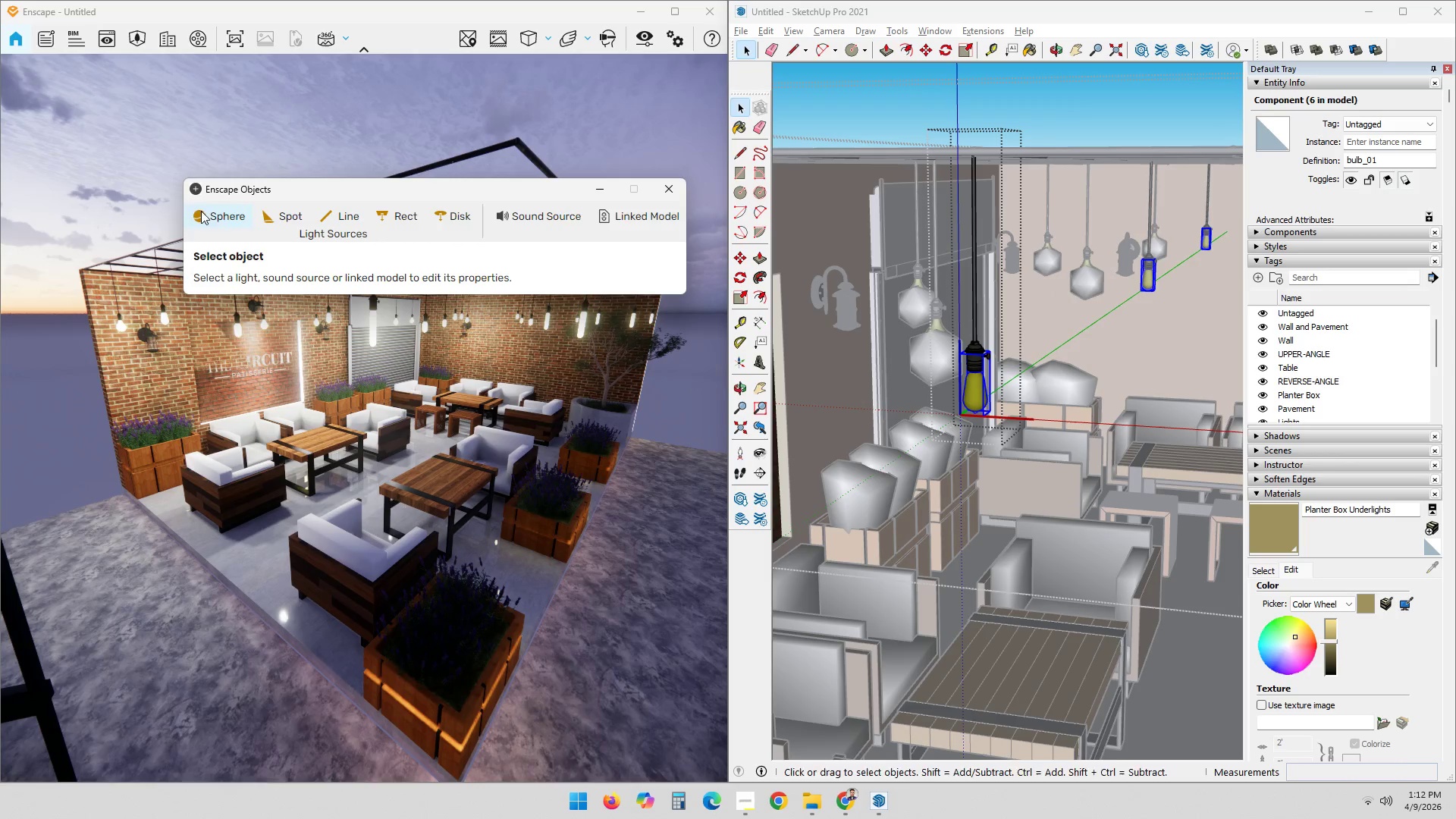 
scroll: coordinate [981, 409], scroll_direction: up, amount: 4.0
 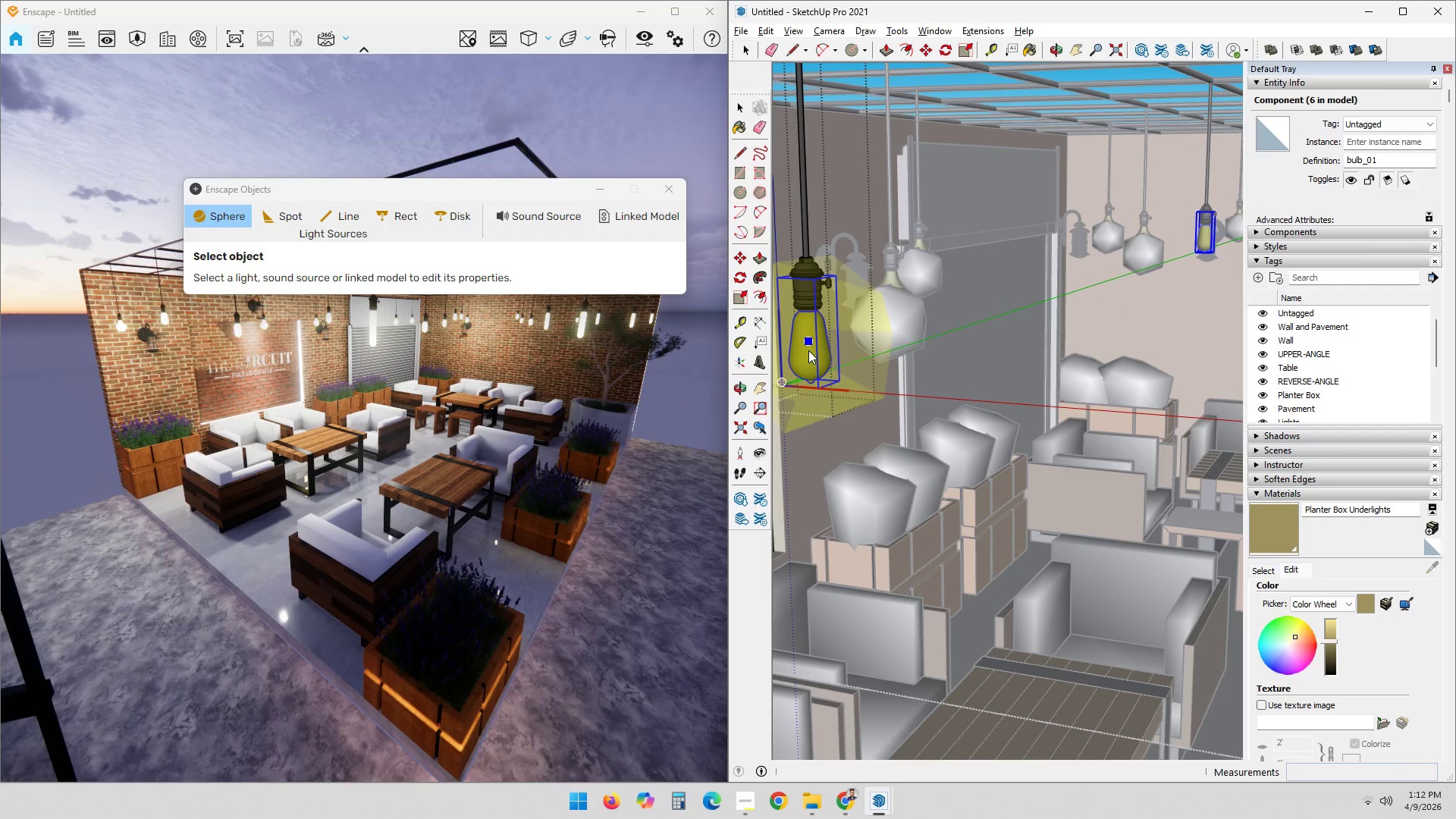 
wait(5.62)
 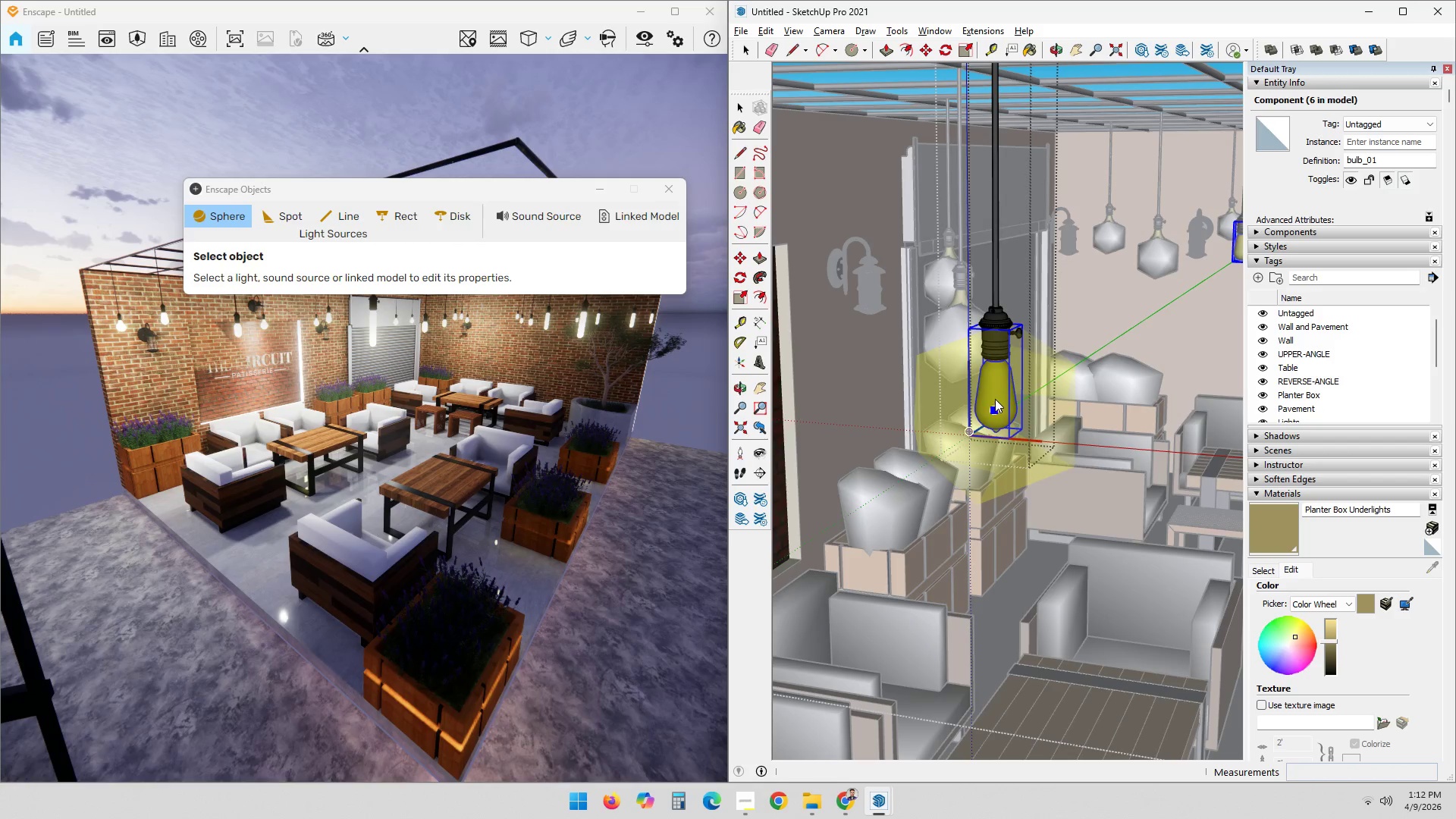 
left_click([810, 350])
 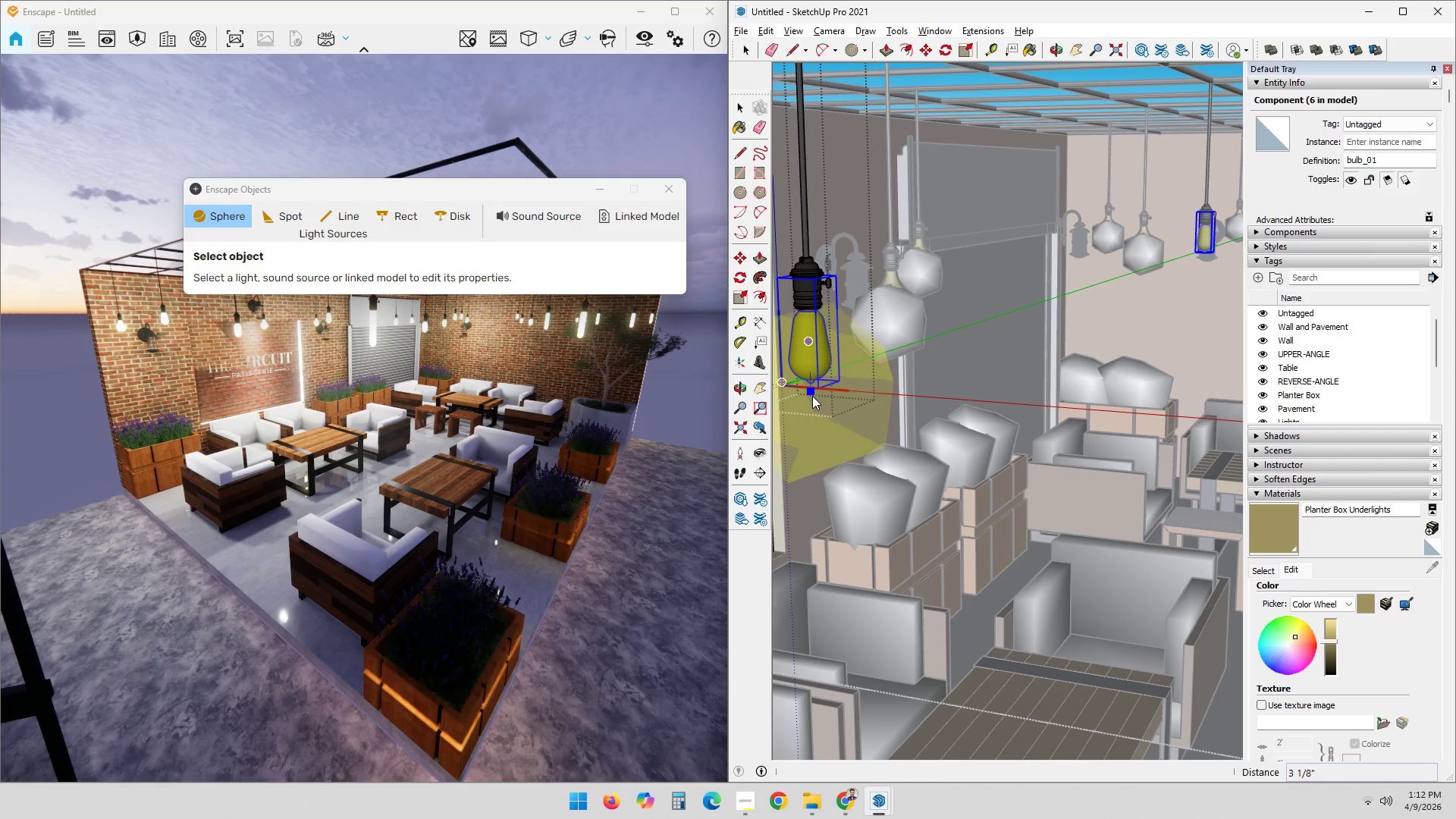 
left_click([812, 400])
 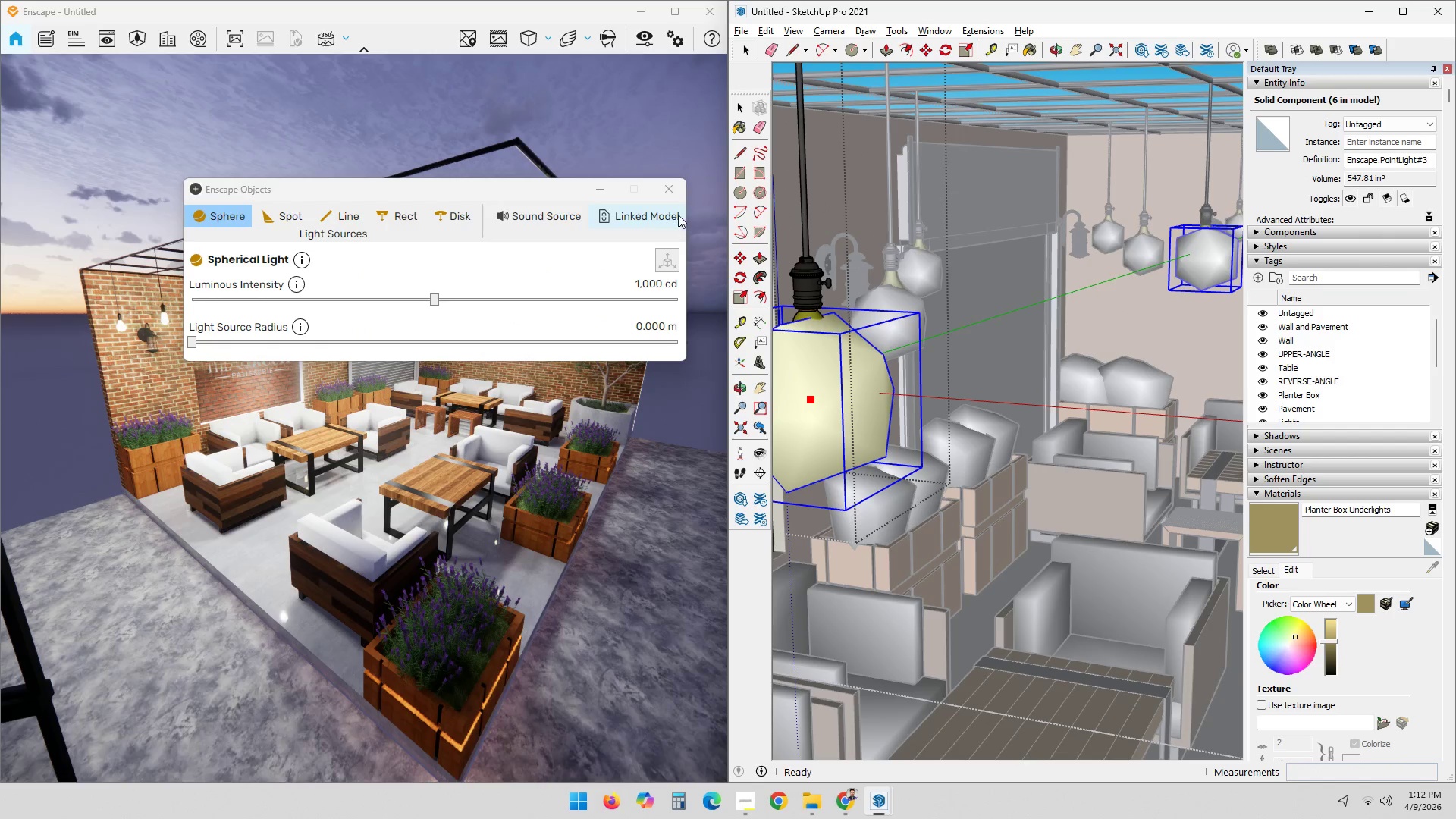 
double_click([642, 285])
 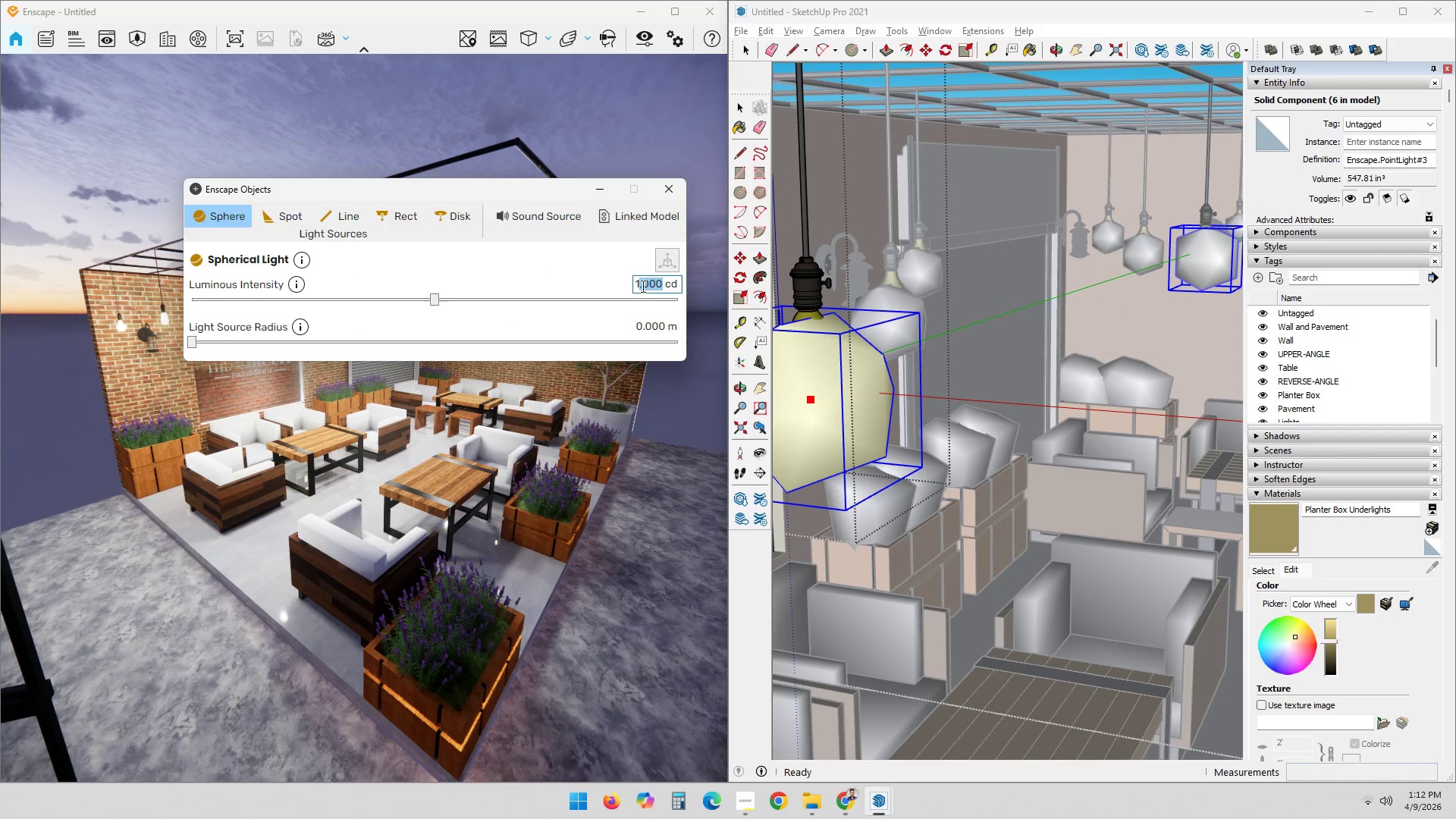 
key(Backspace)
 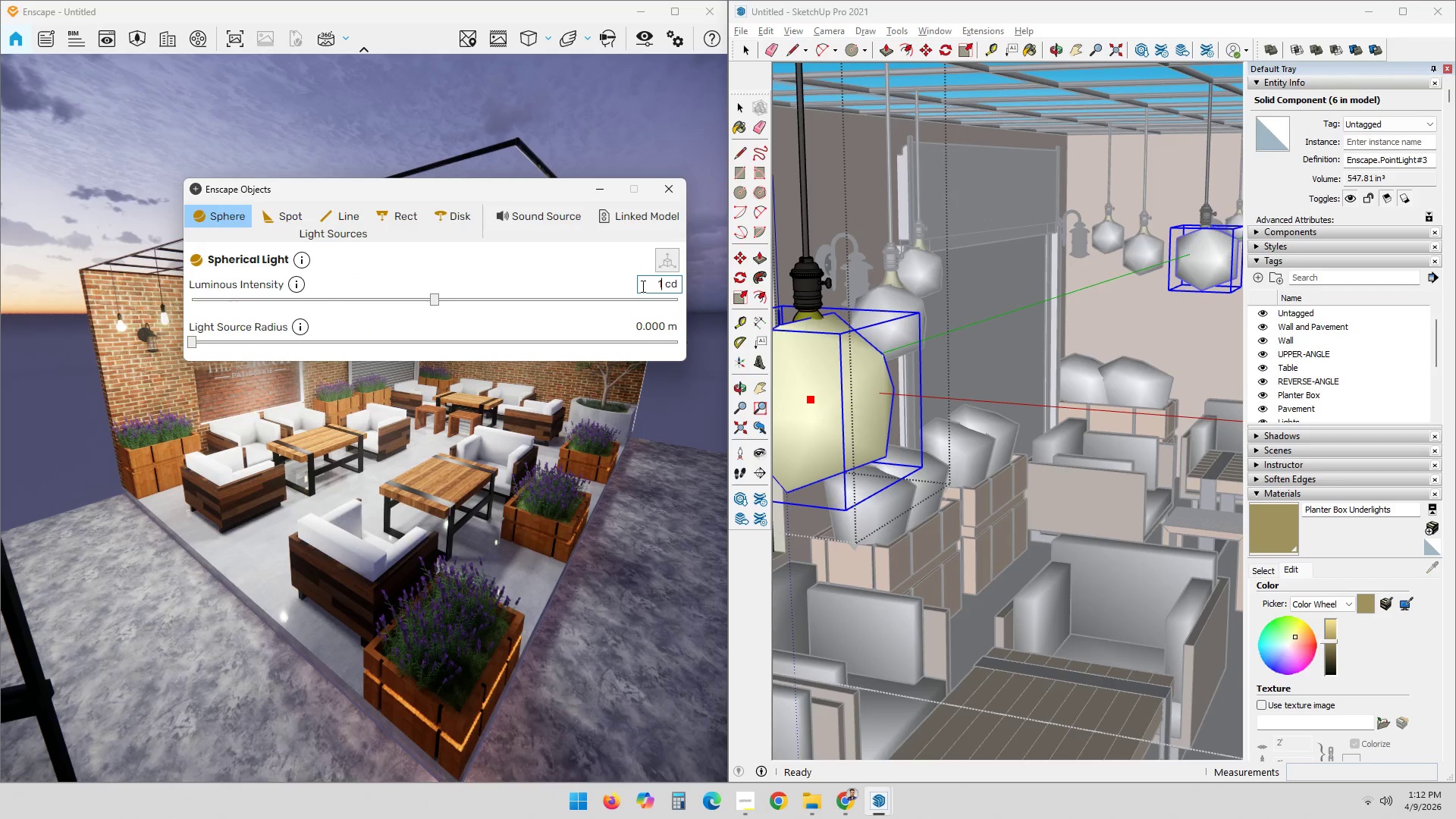 
key(Backspace)
 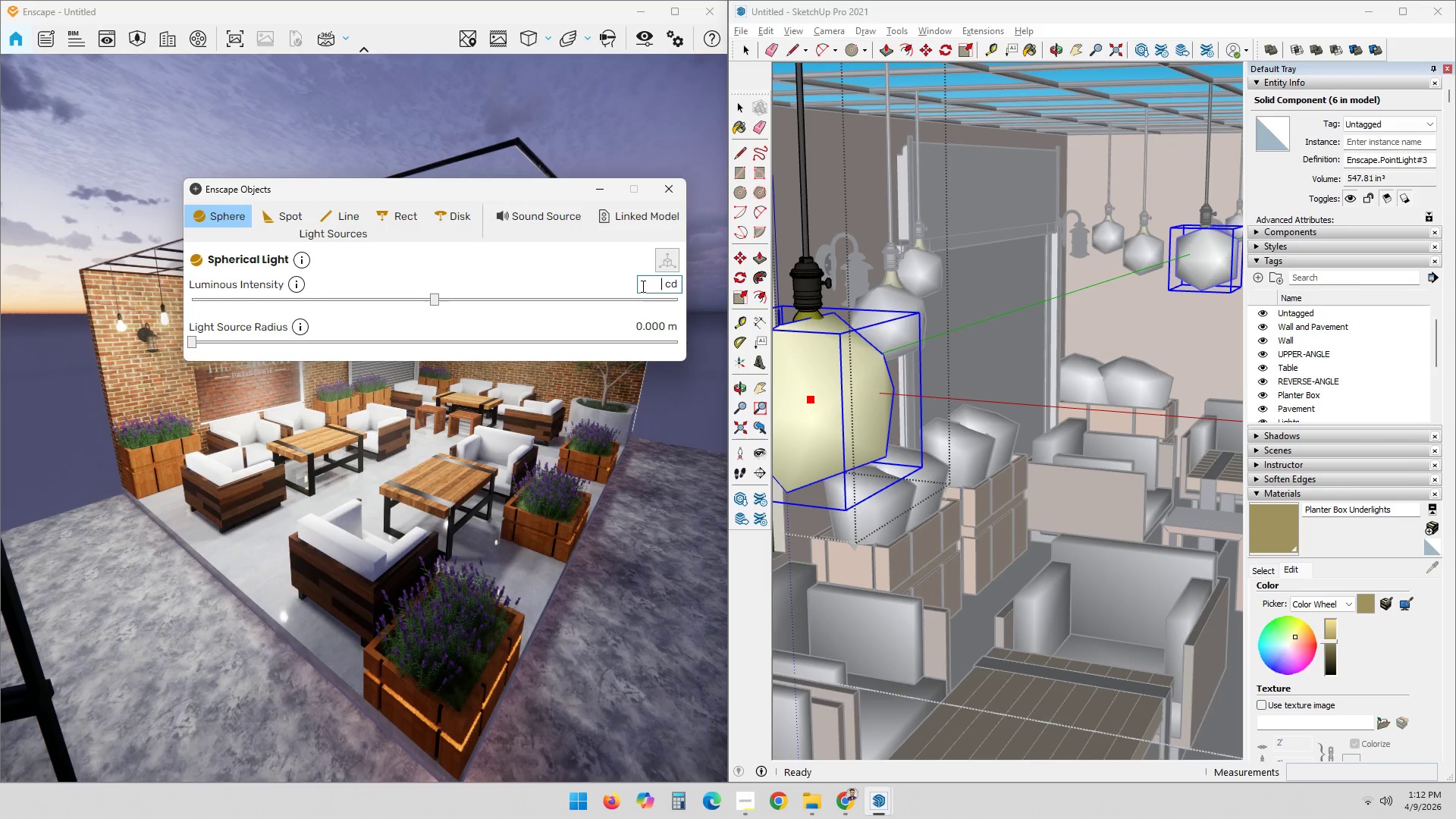 
key(Numpad5)
 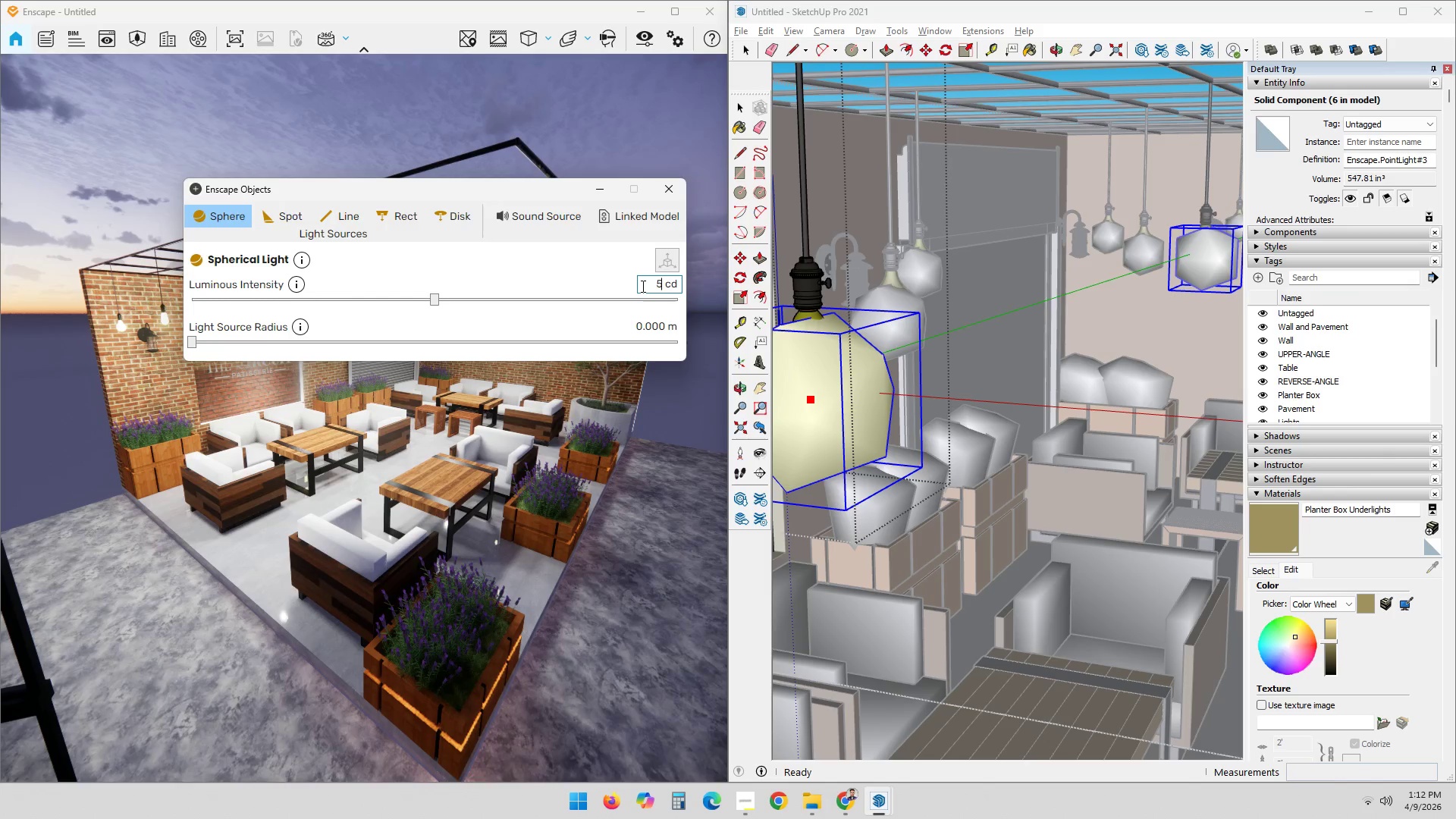 
key(Numpad0)
 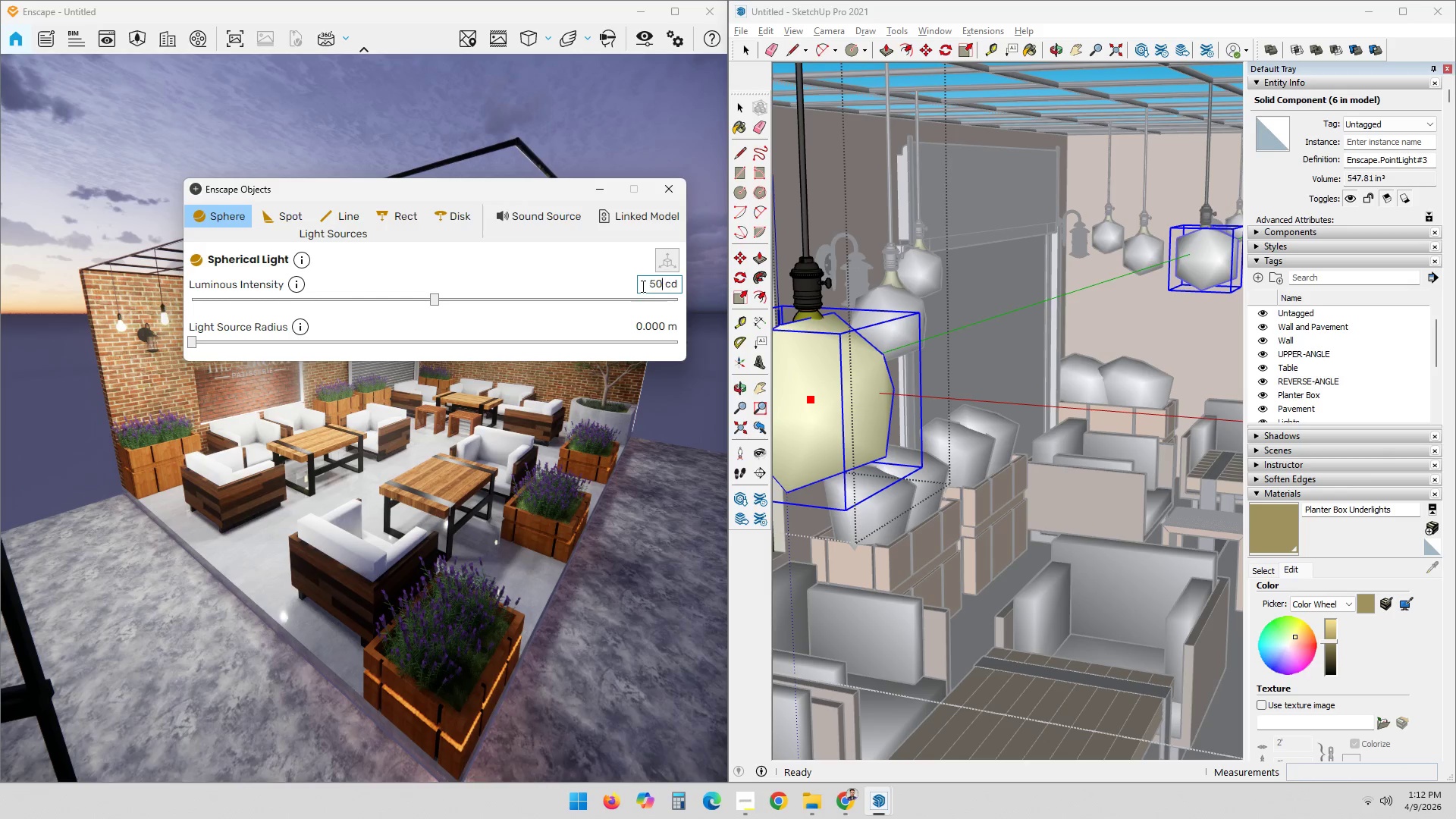 
key(Numpad0)
 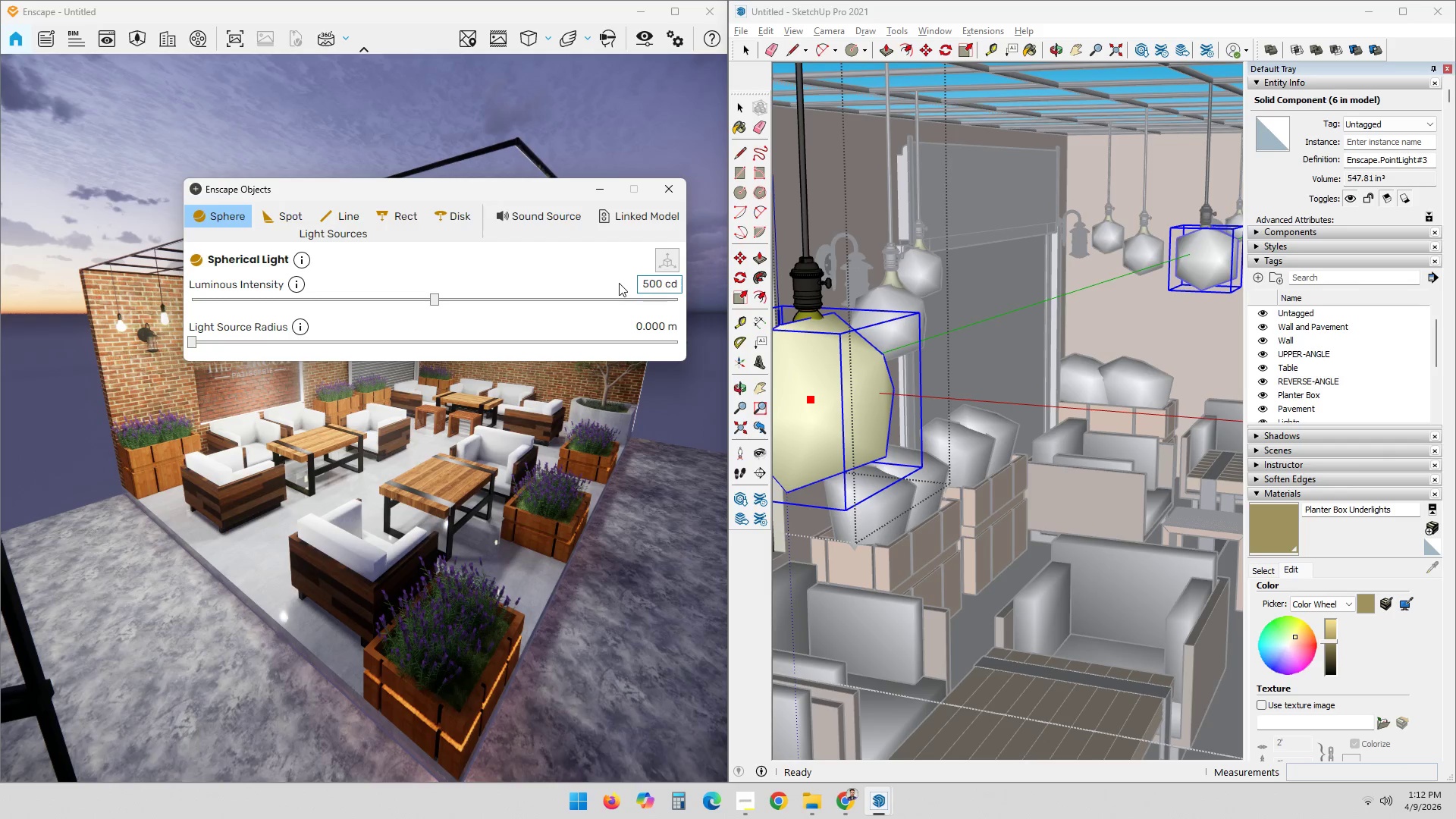 
key(NumpadEnter)
 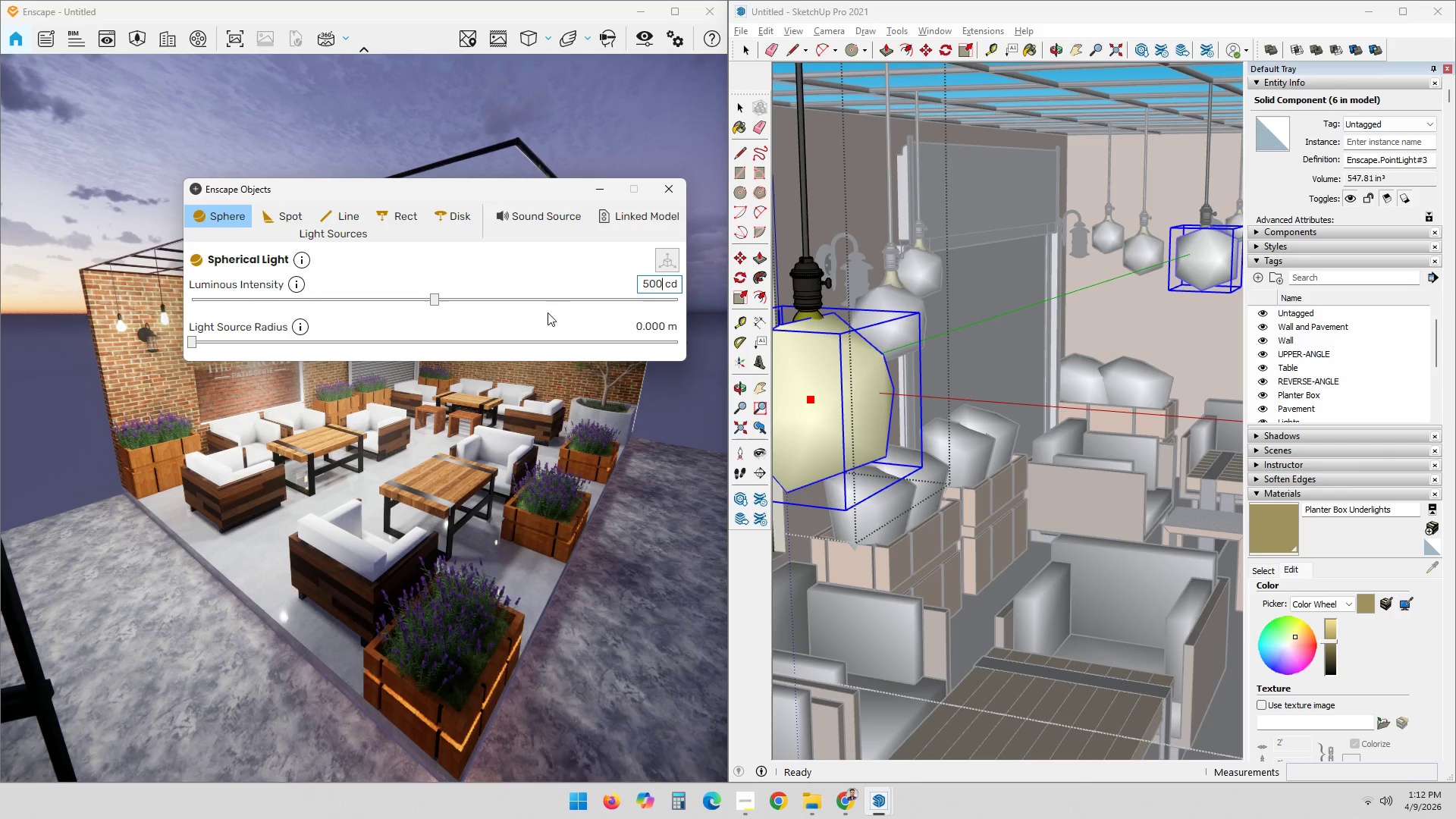 
double_click([607, 318])
 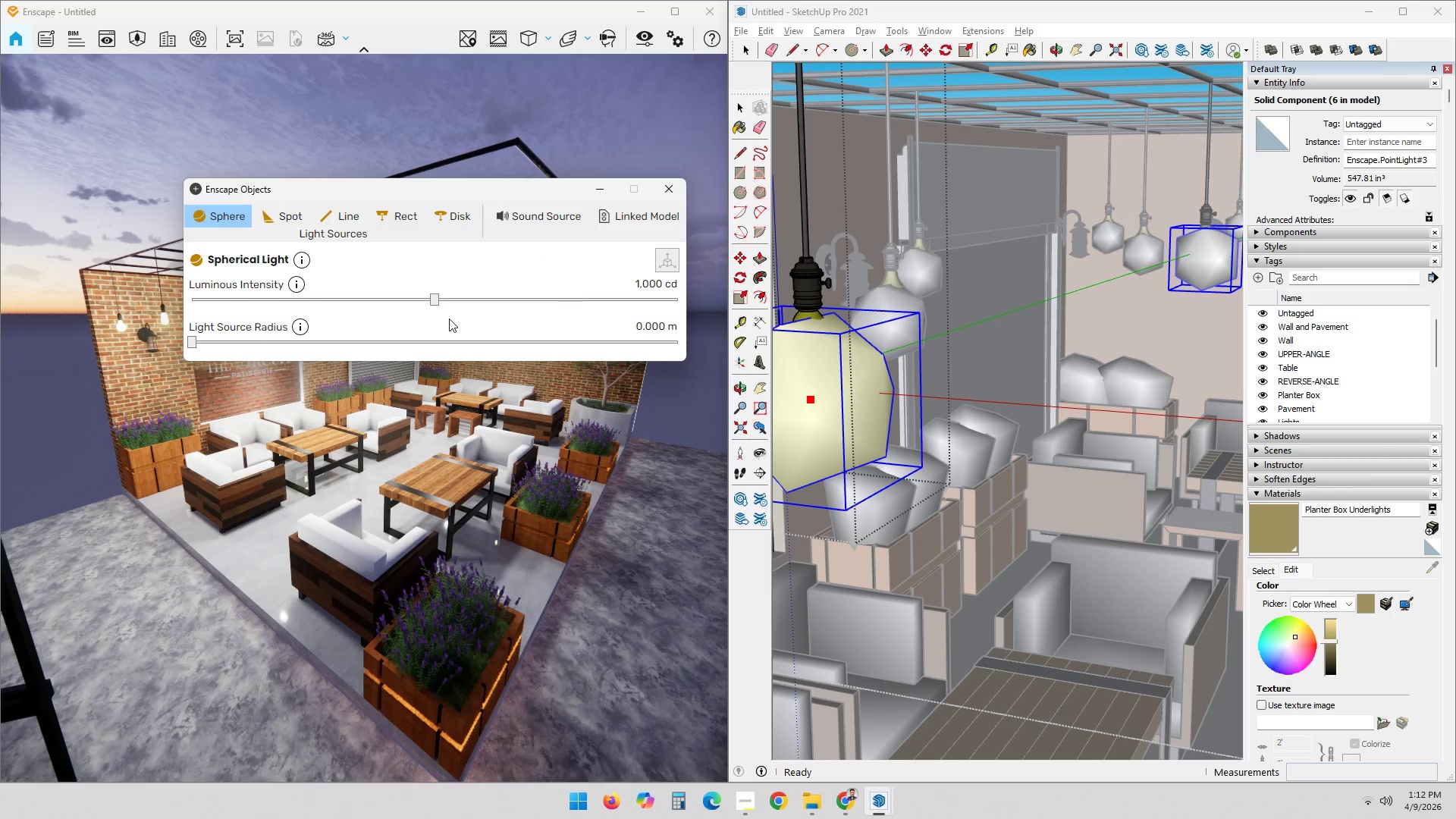 
left_click_drag(start_coordinate=[433, 300], to_coordinate=[411, 314])
 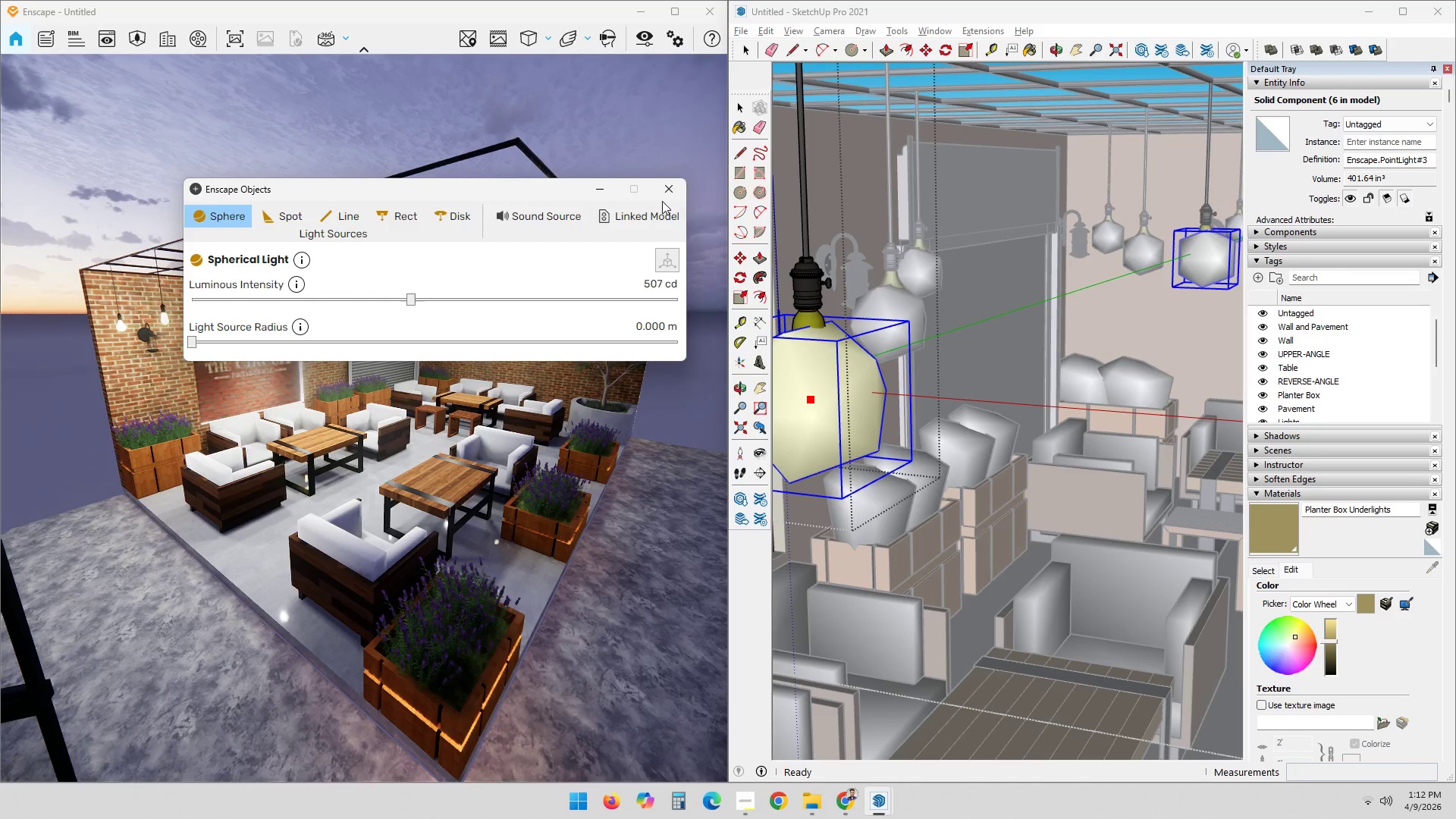 
left_click([666, 196])
 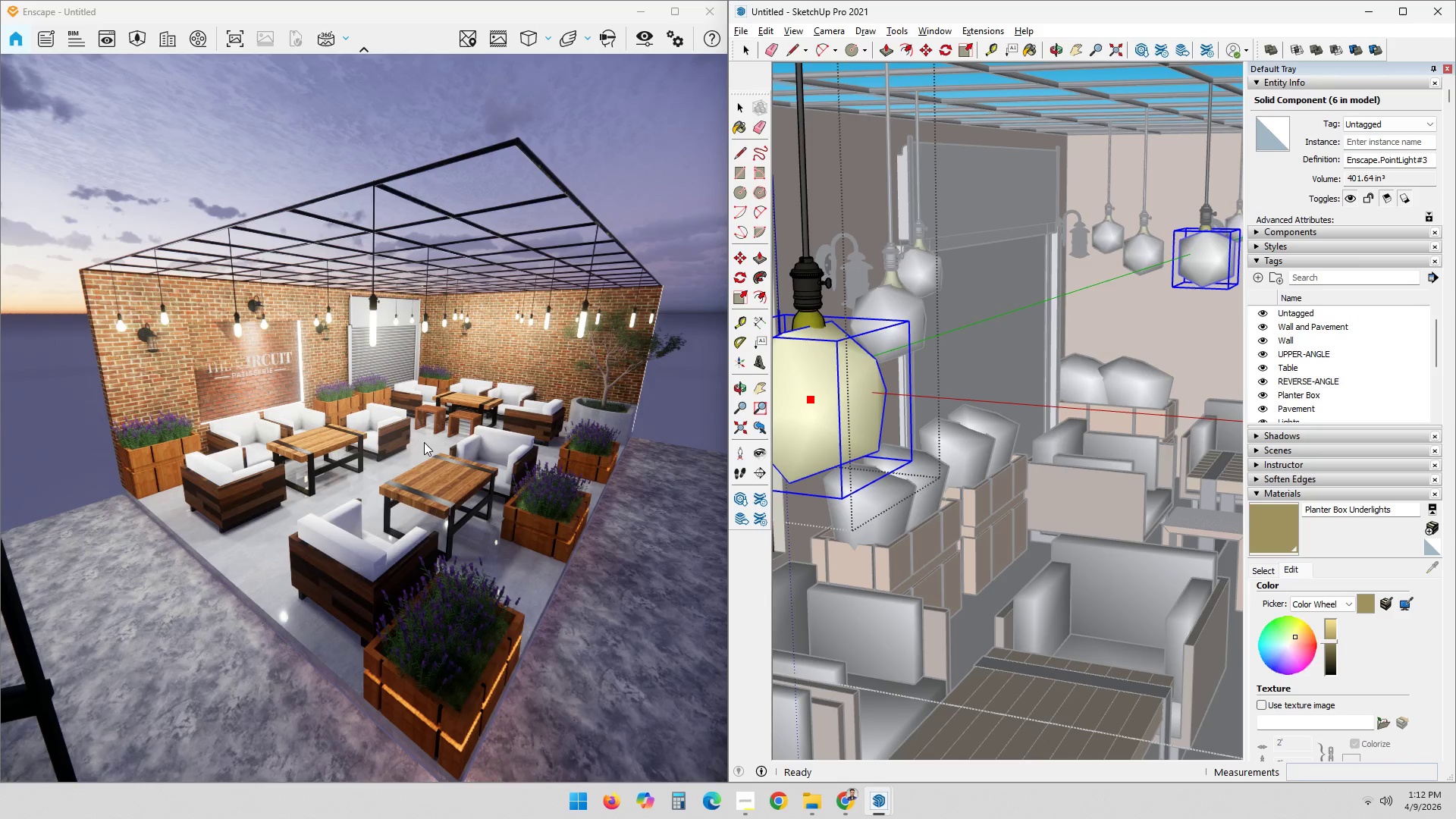 
left_click_drag(start_coordinate=[353, 607], to_coordinate=[410, 445])
 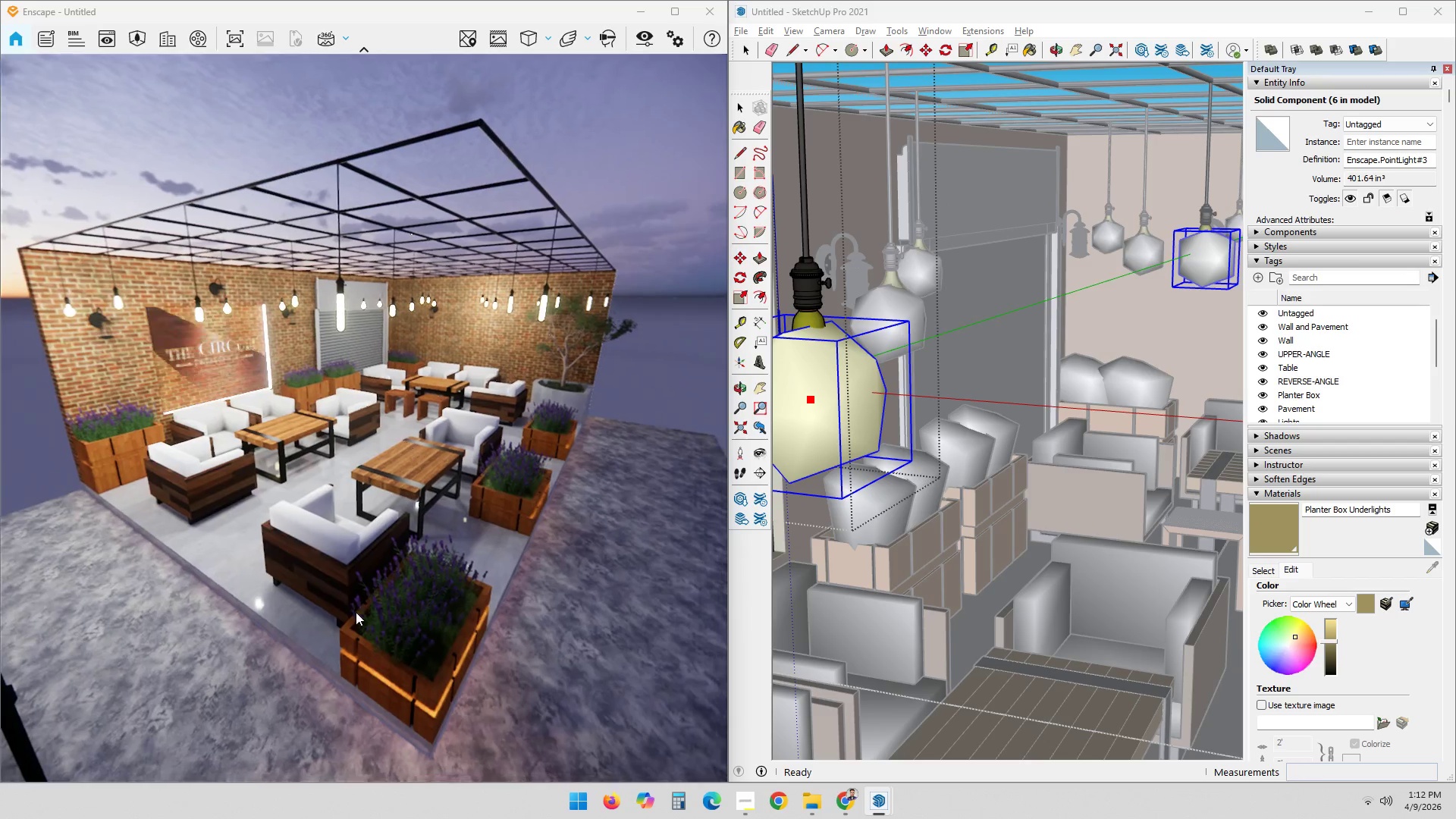 
double_click([356, 612])
 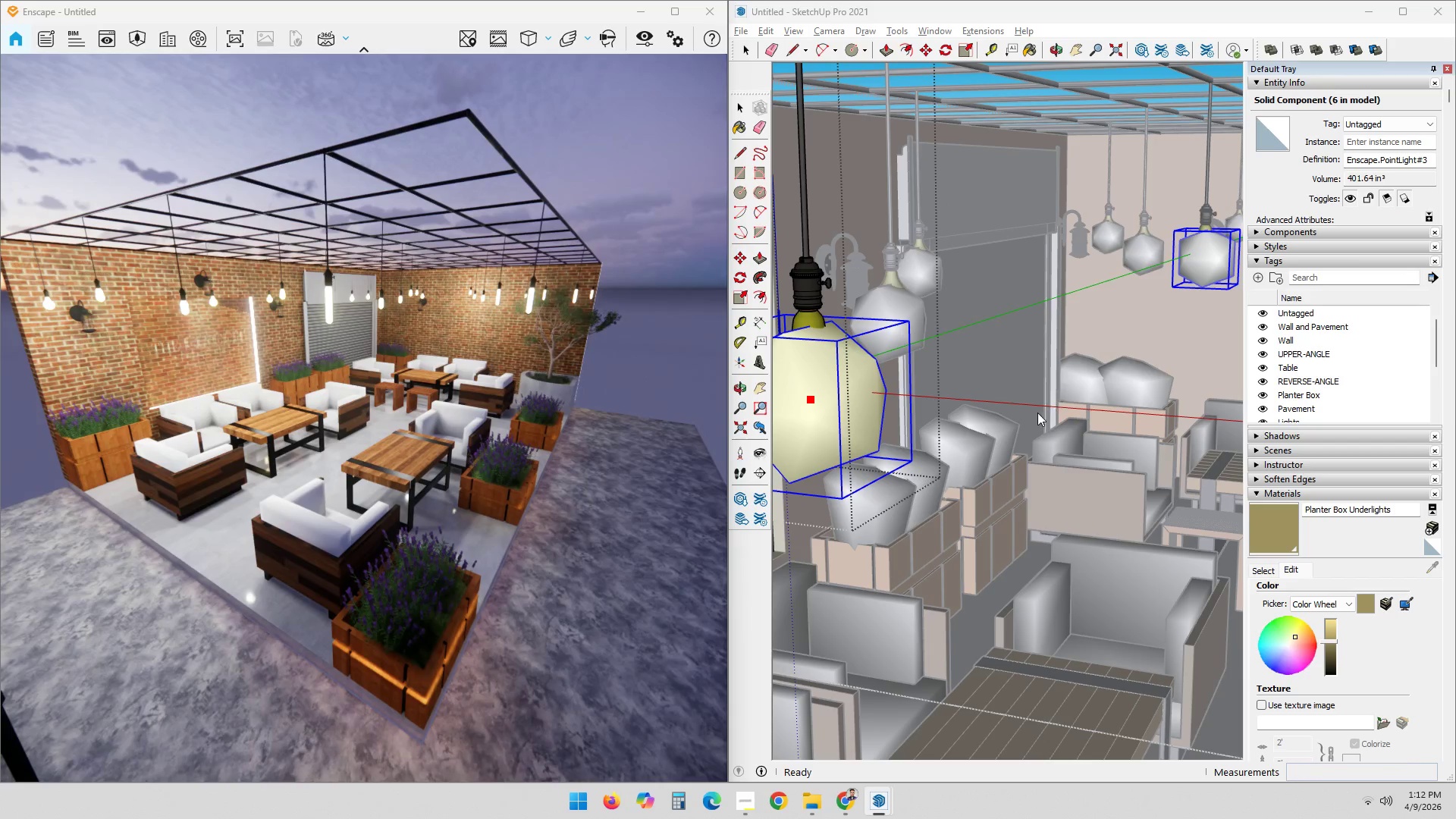 
double_click([1069, 343])
 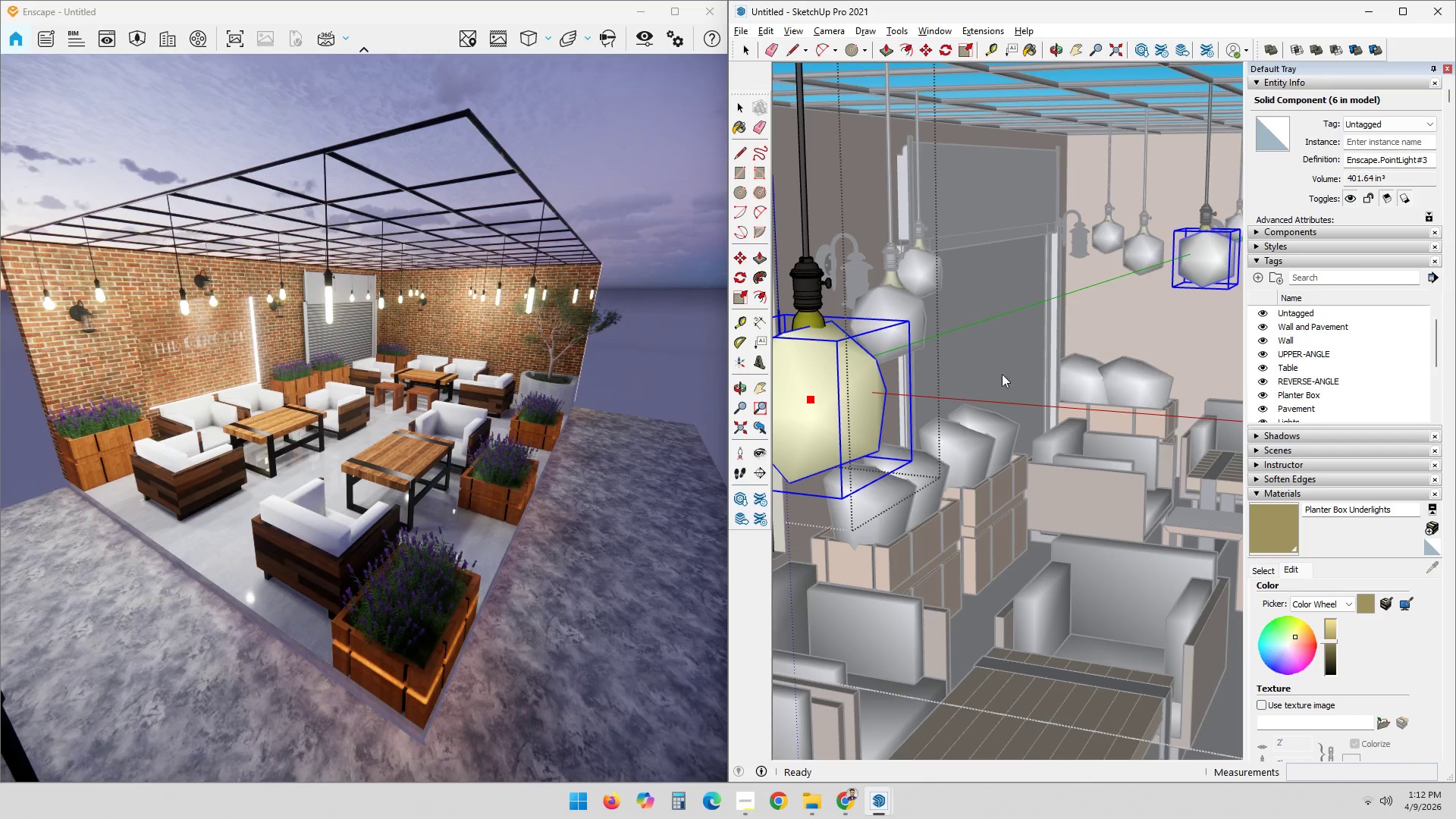 
scroll: coordinate [1039, 454], scroll_direction: down, amount: 6.0
 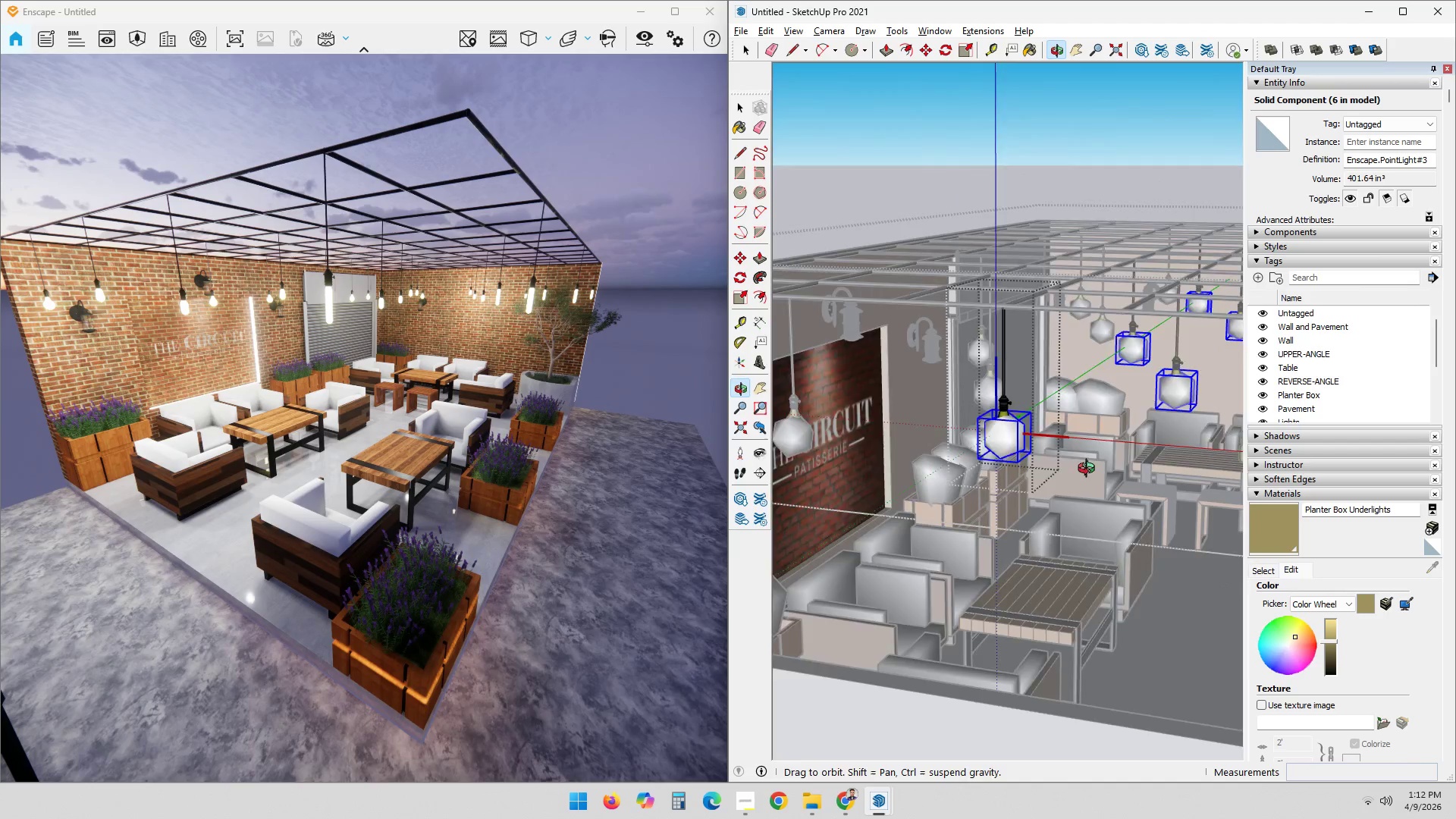 
hold_key(key=ShiftLeft, duration=0.95)
 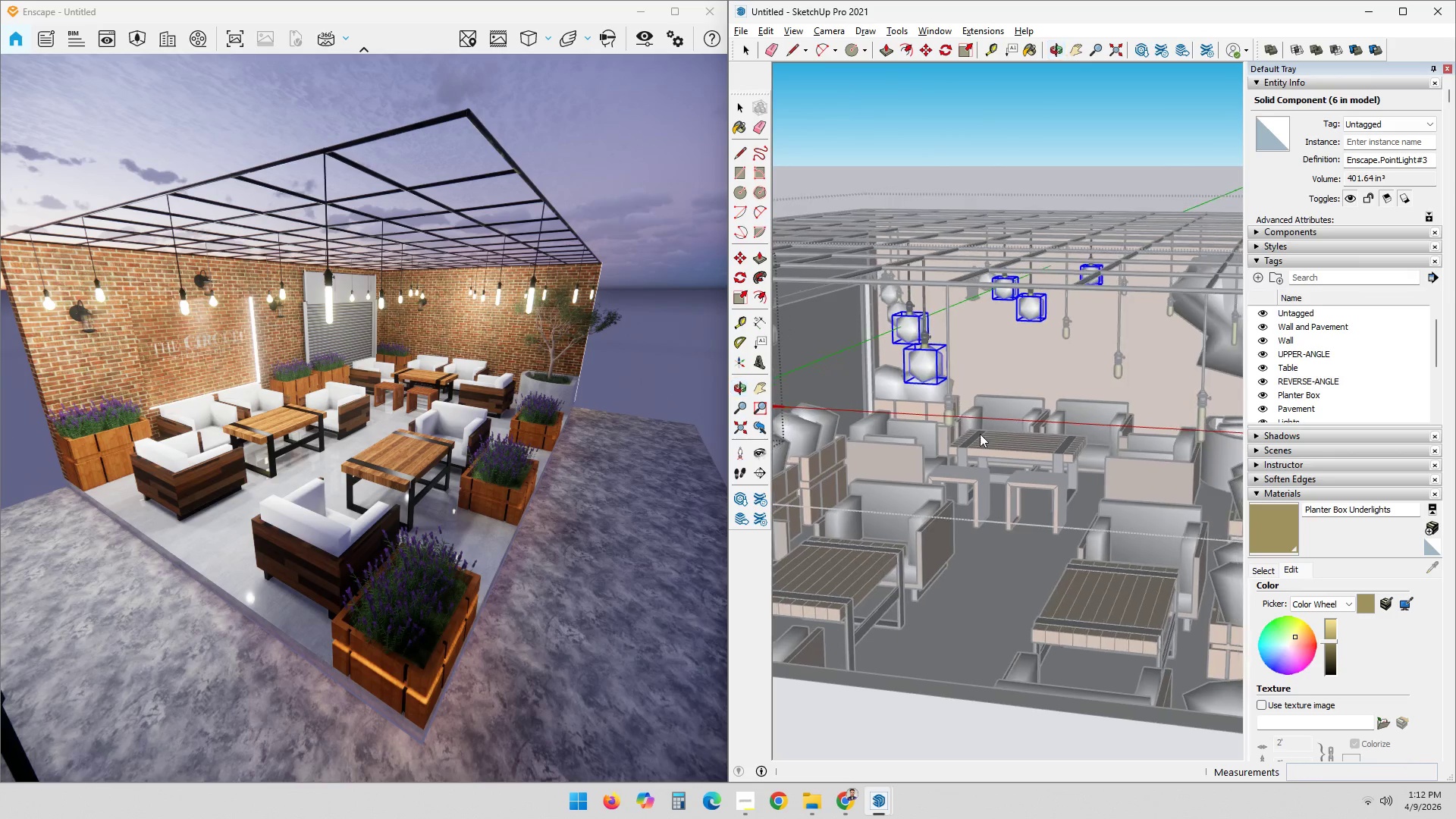 
key(Shift+ShiftLeft)
 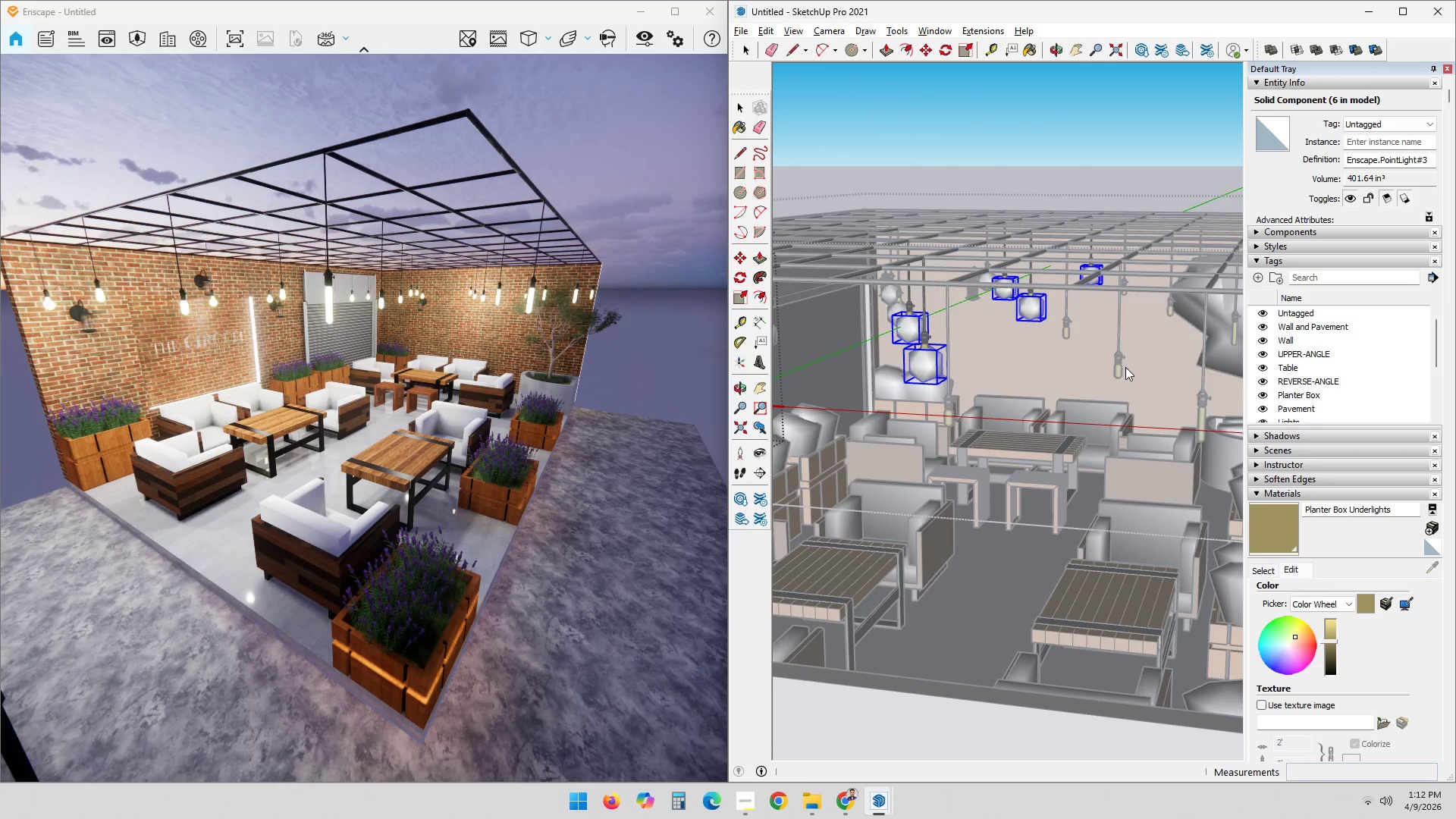 
double_click([1122, 369])
 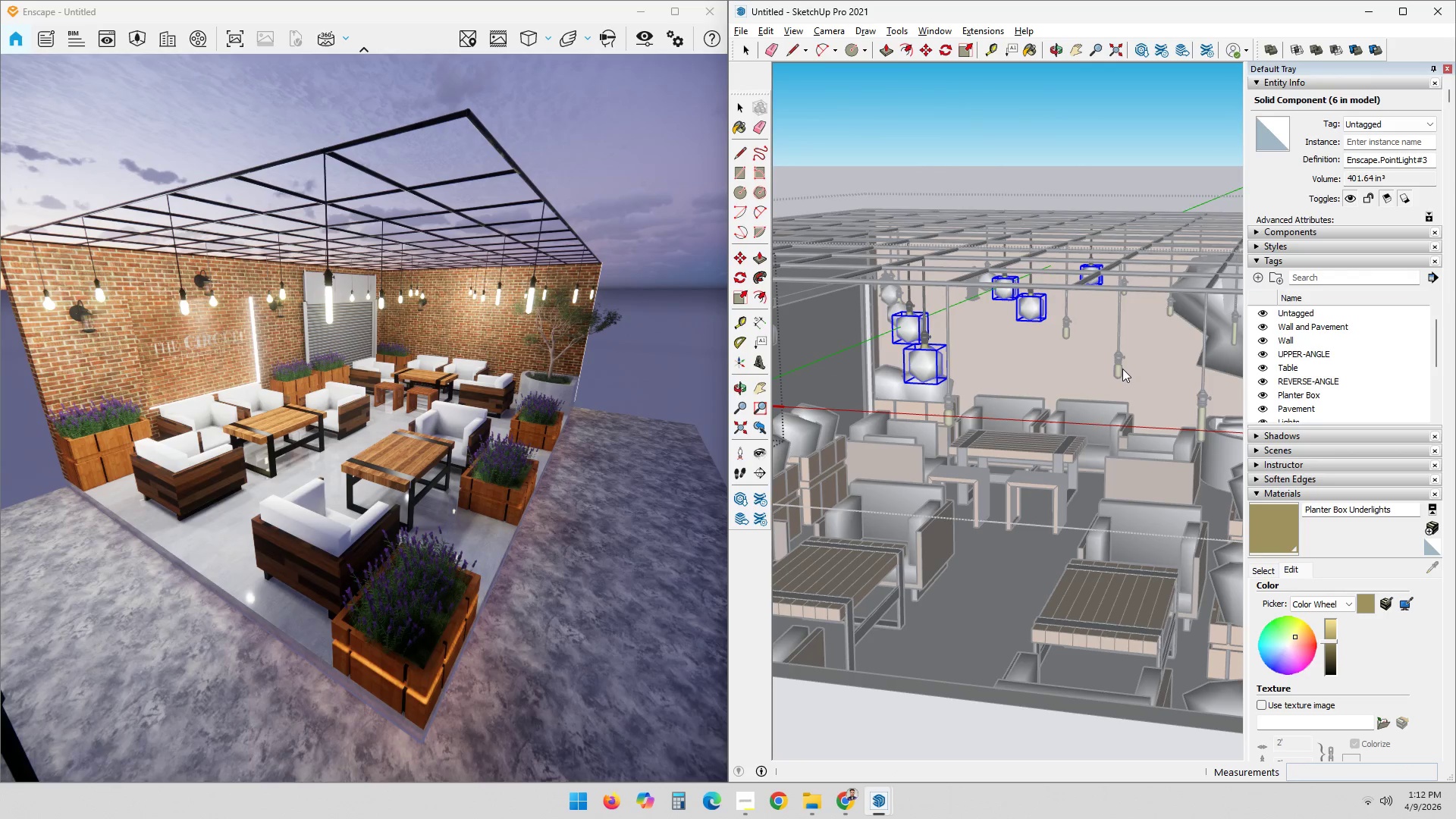 
triple_click([1122, 369])
 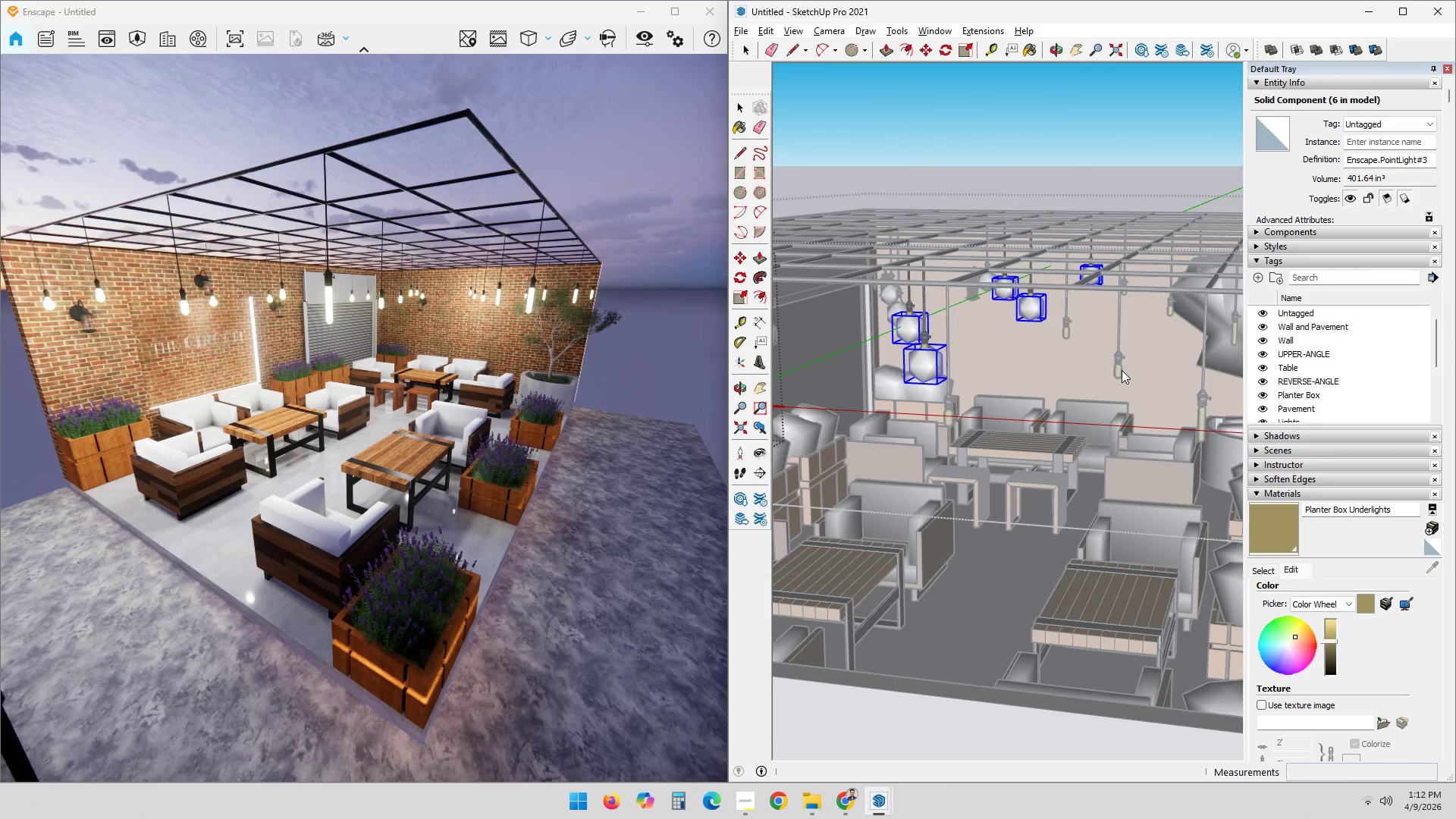 
triple_click([1121, 370])
 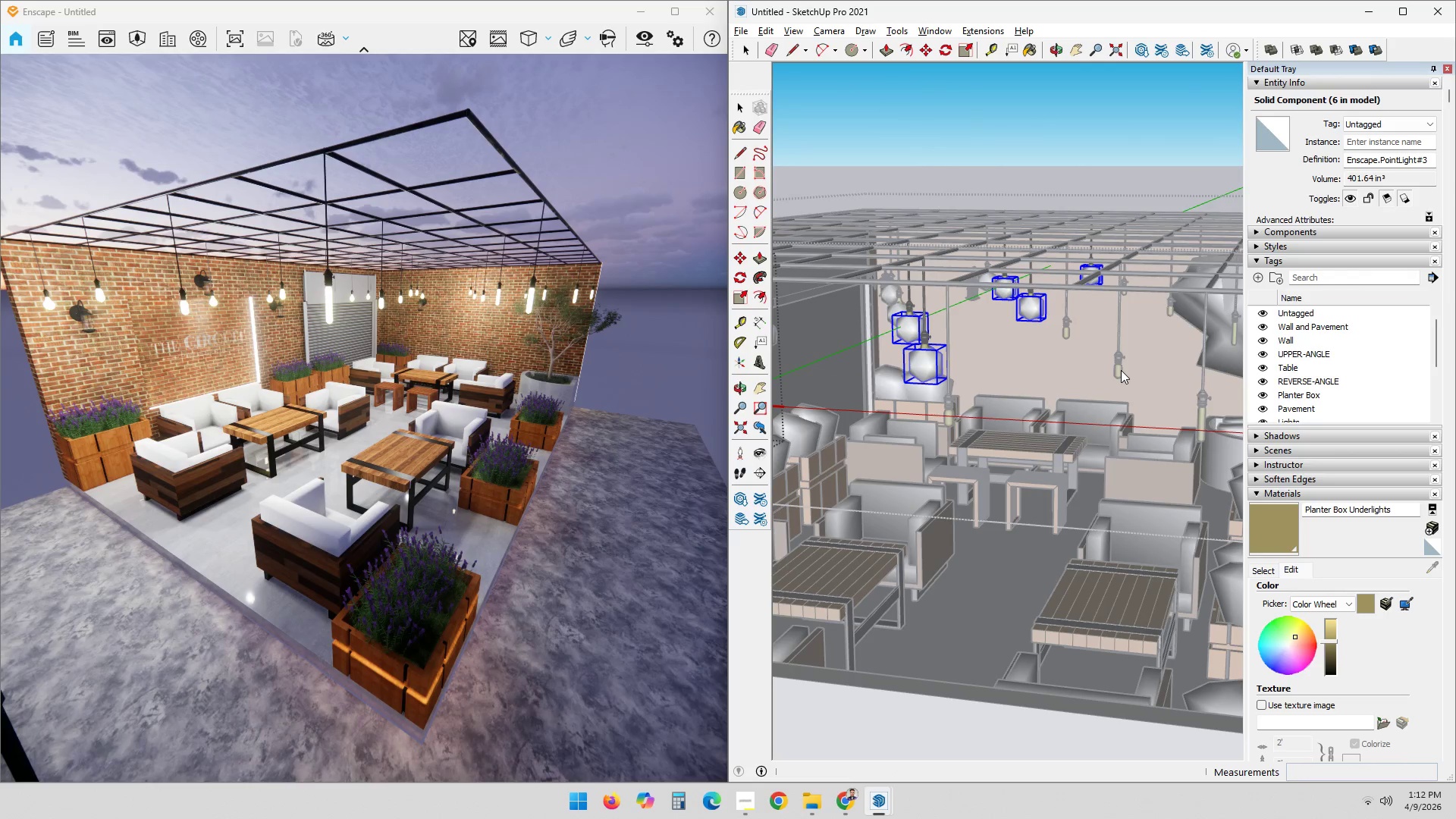 
triple_click([1121, 370])
 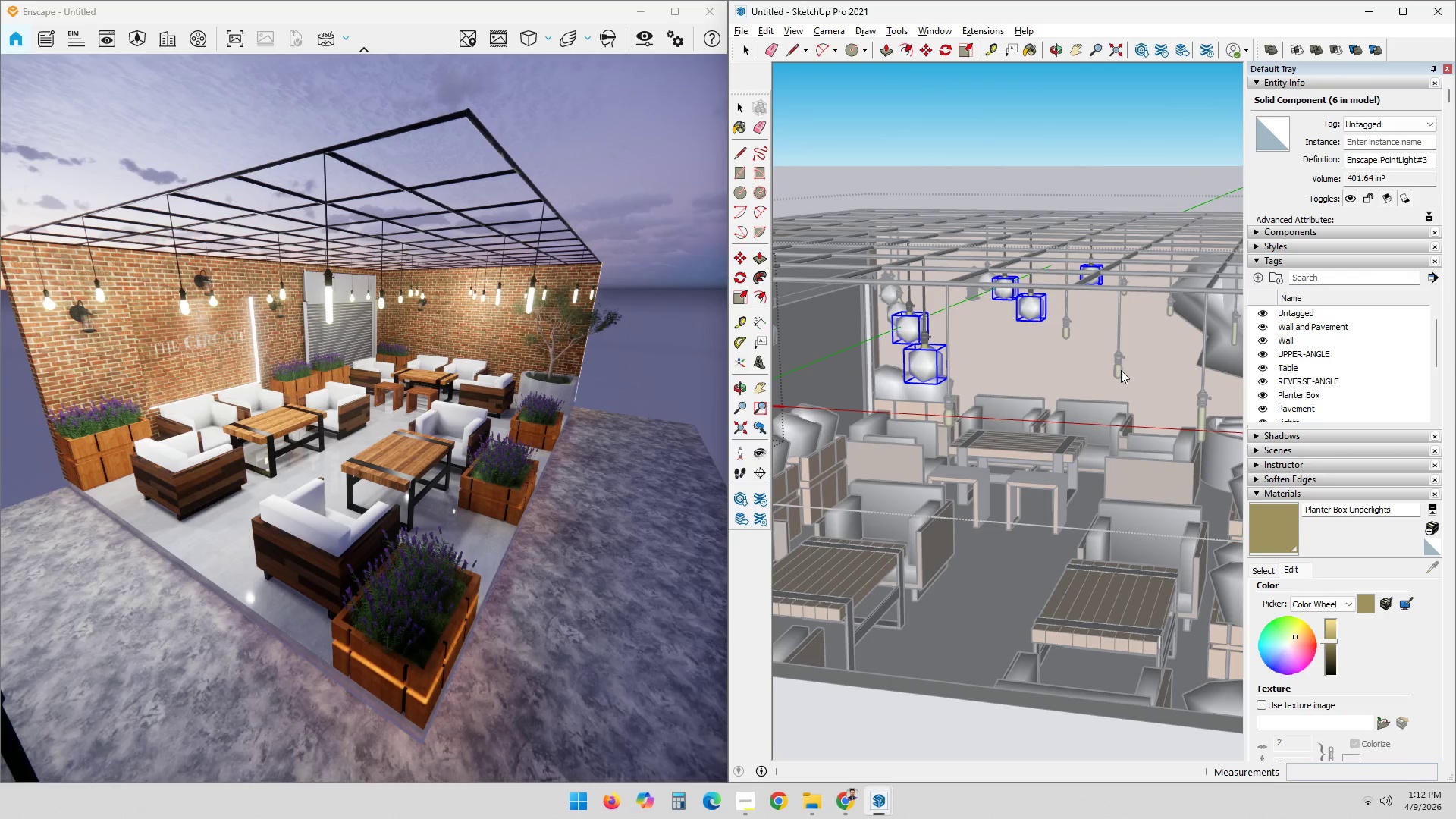 
triple_click([1121, 370])
 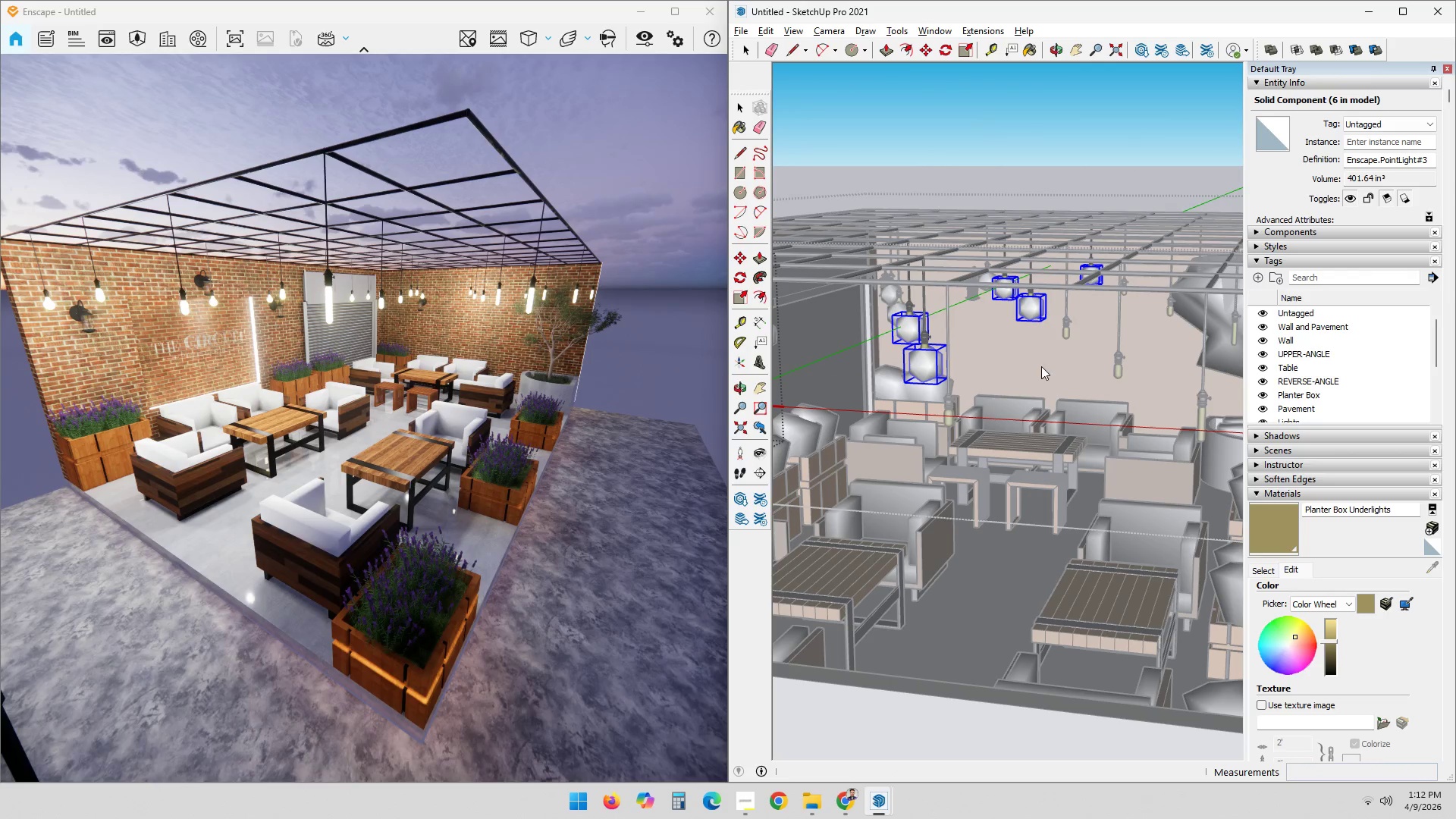 
key(Space)
 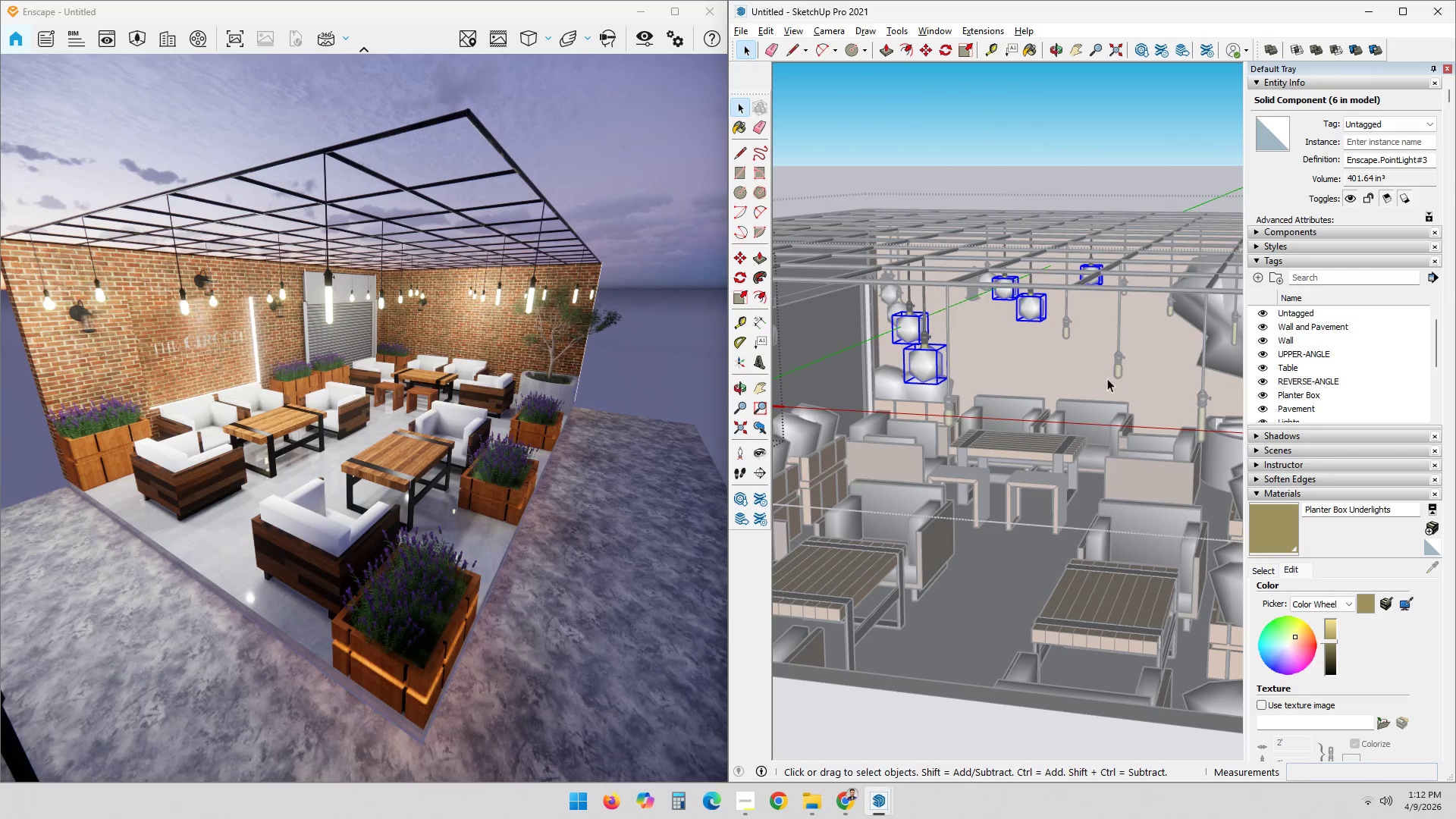 
double_click([1118, 372])
 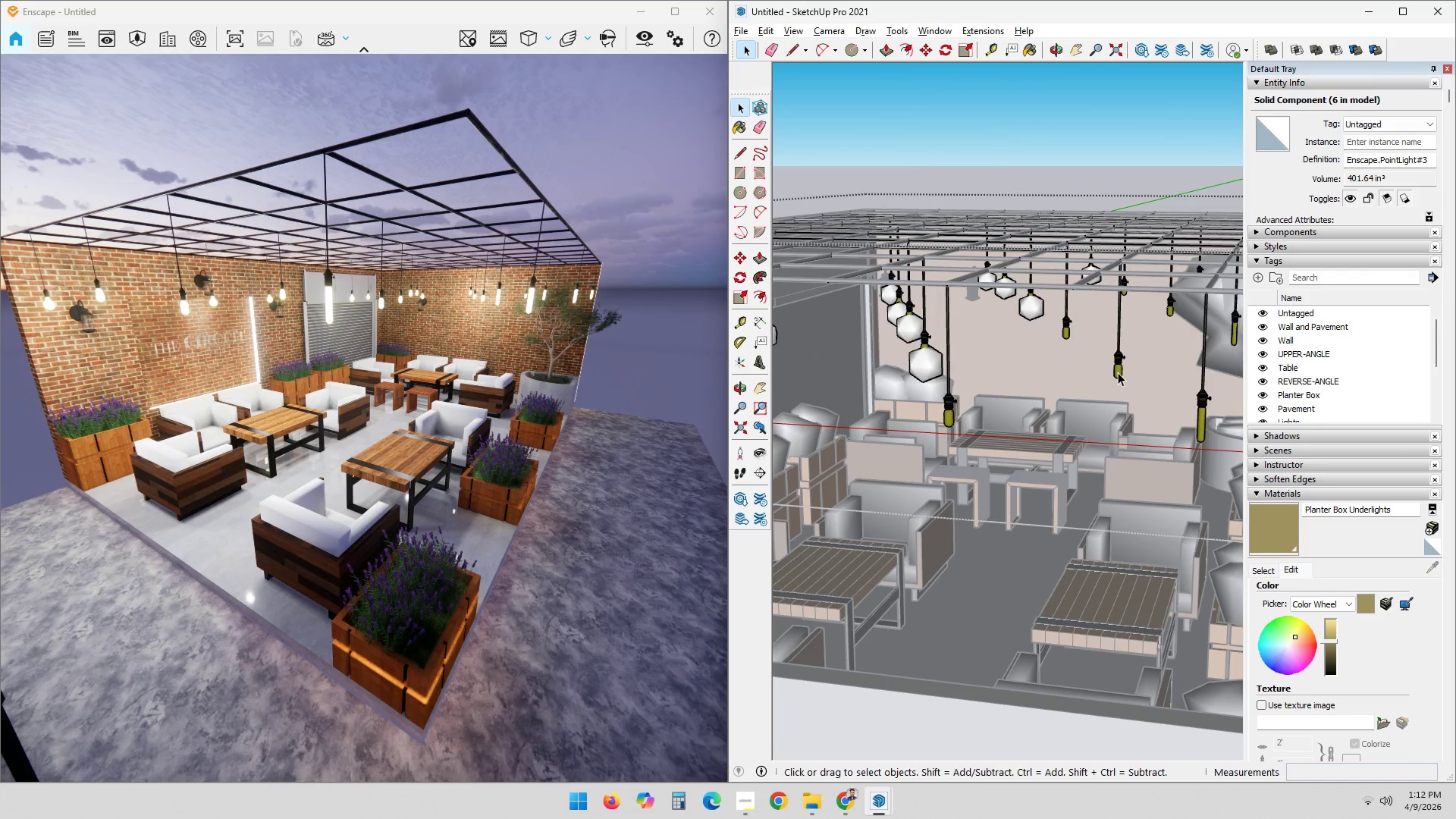 
triple_click([1118, 372])
 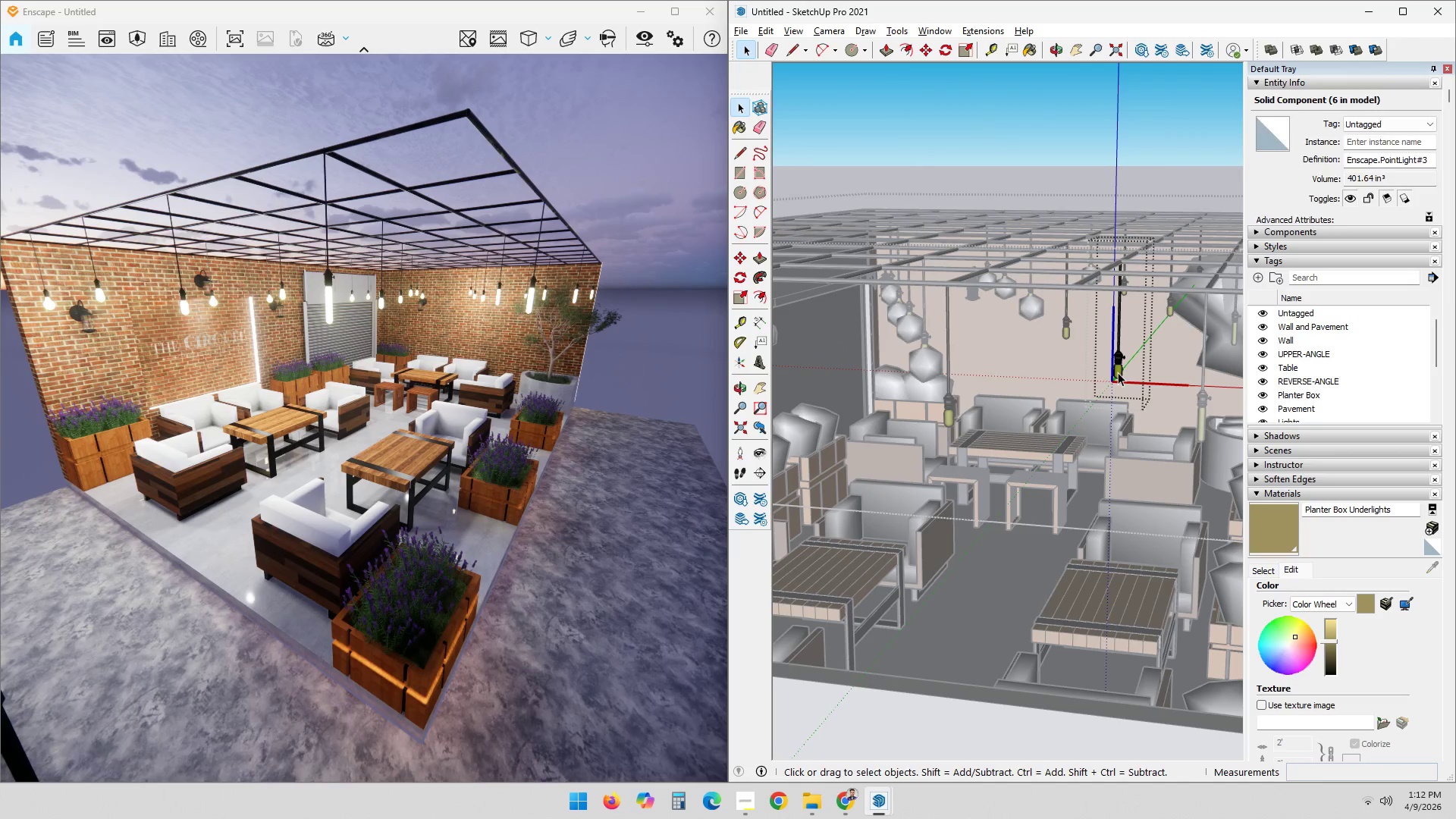 
double_click([1118, 372])
 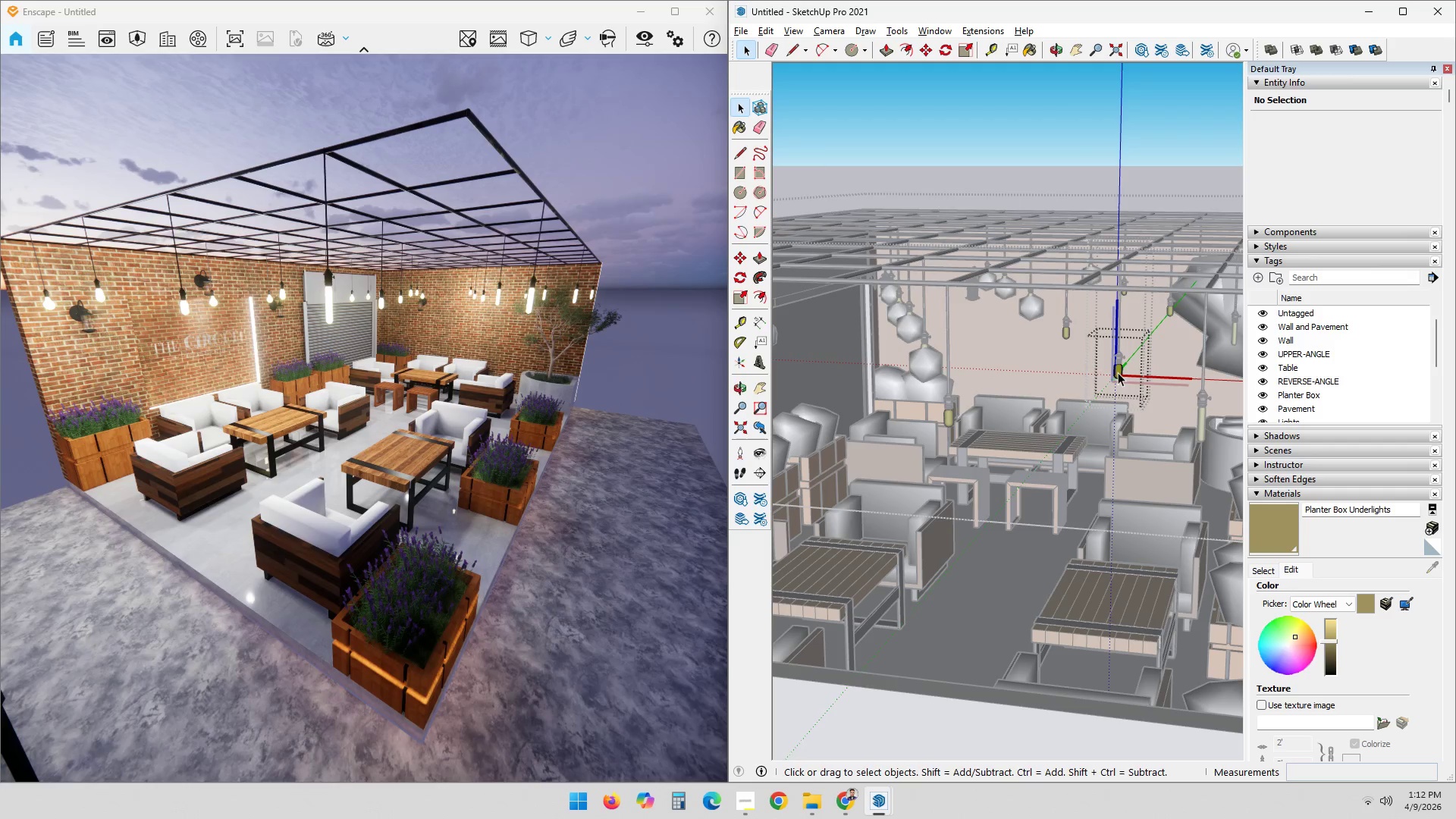 
double_click([1118, 372])
 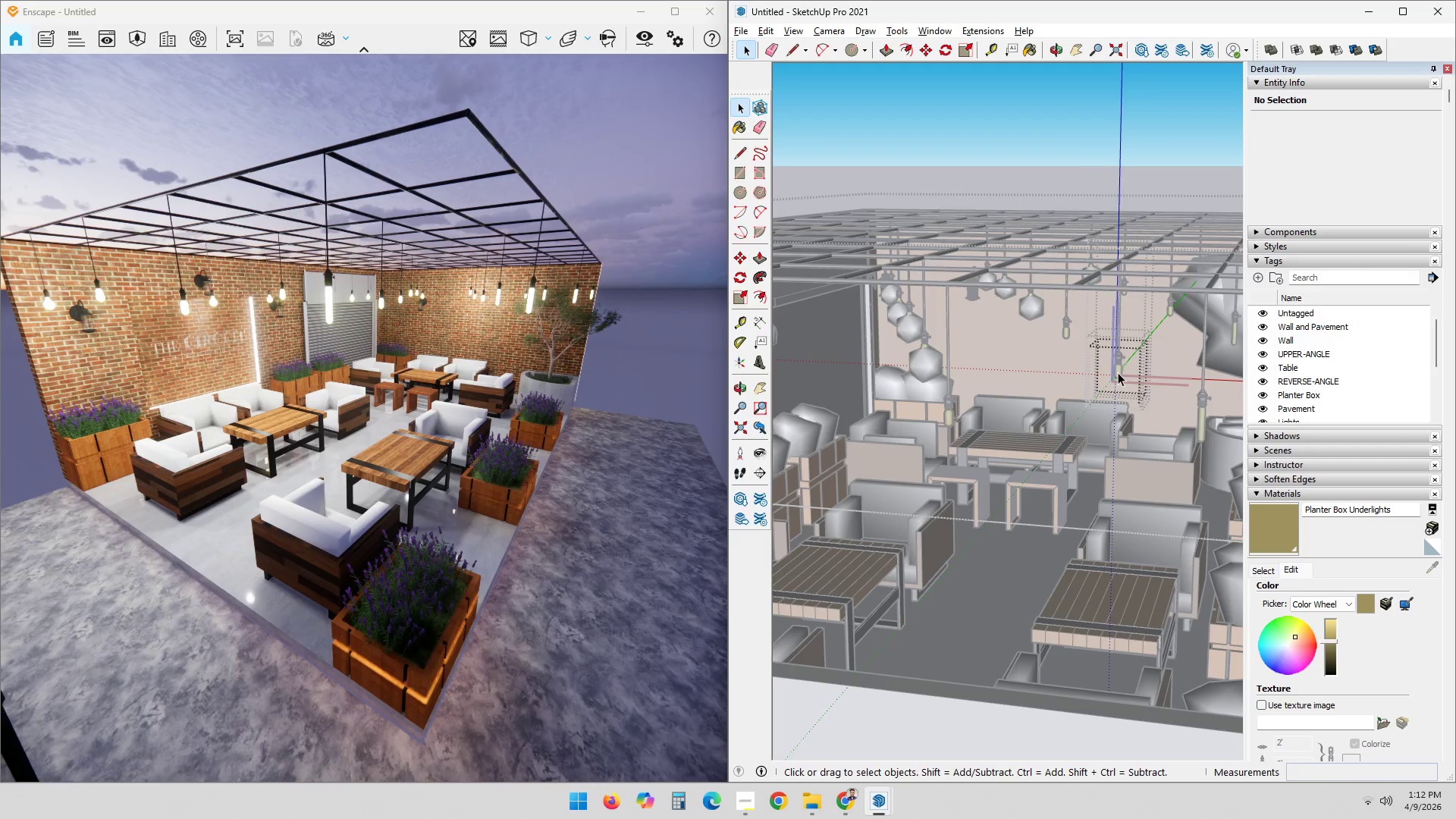 
left_click([1118, 372])
 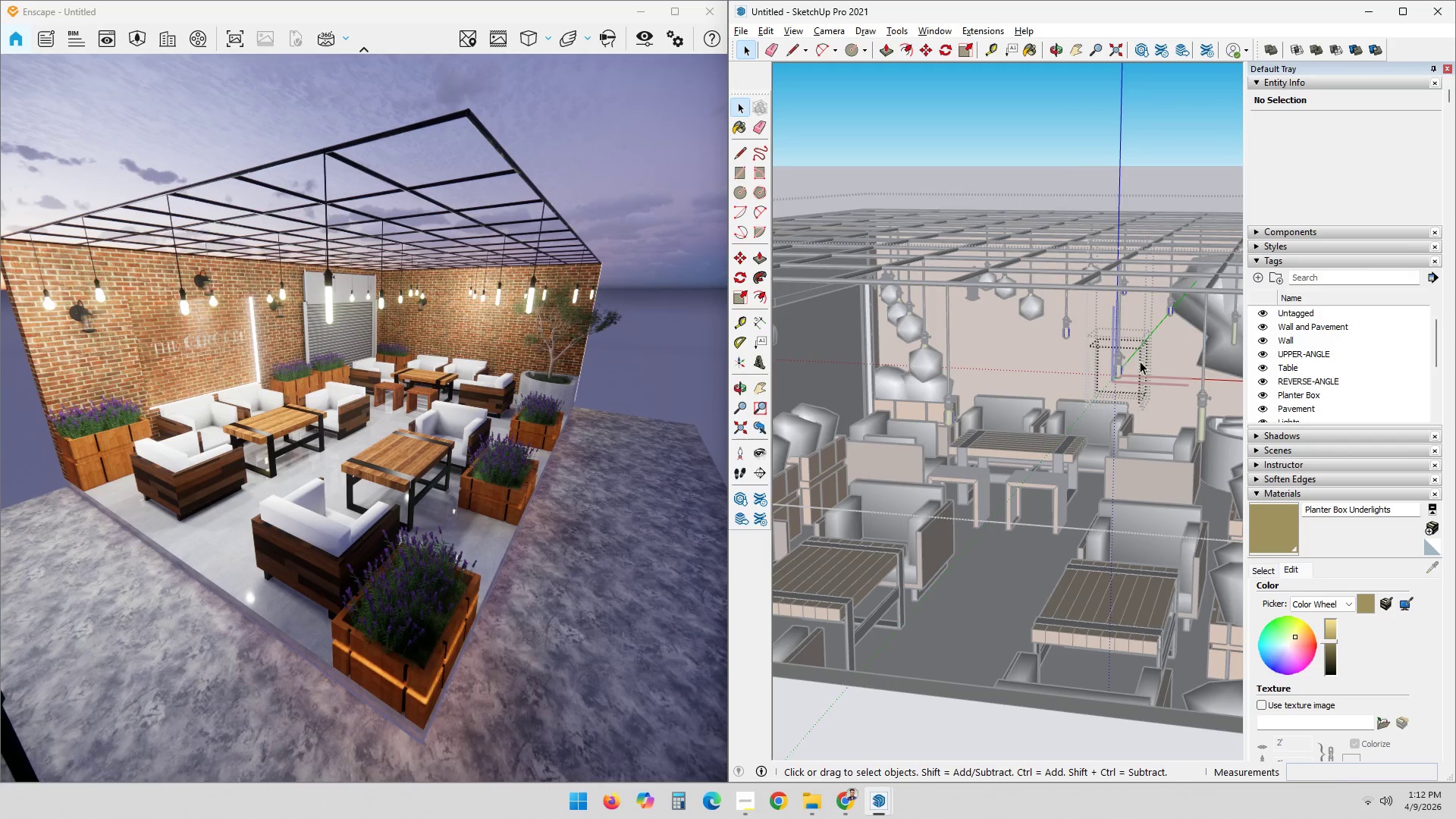 
left_click([1153, 348])
 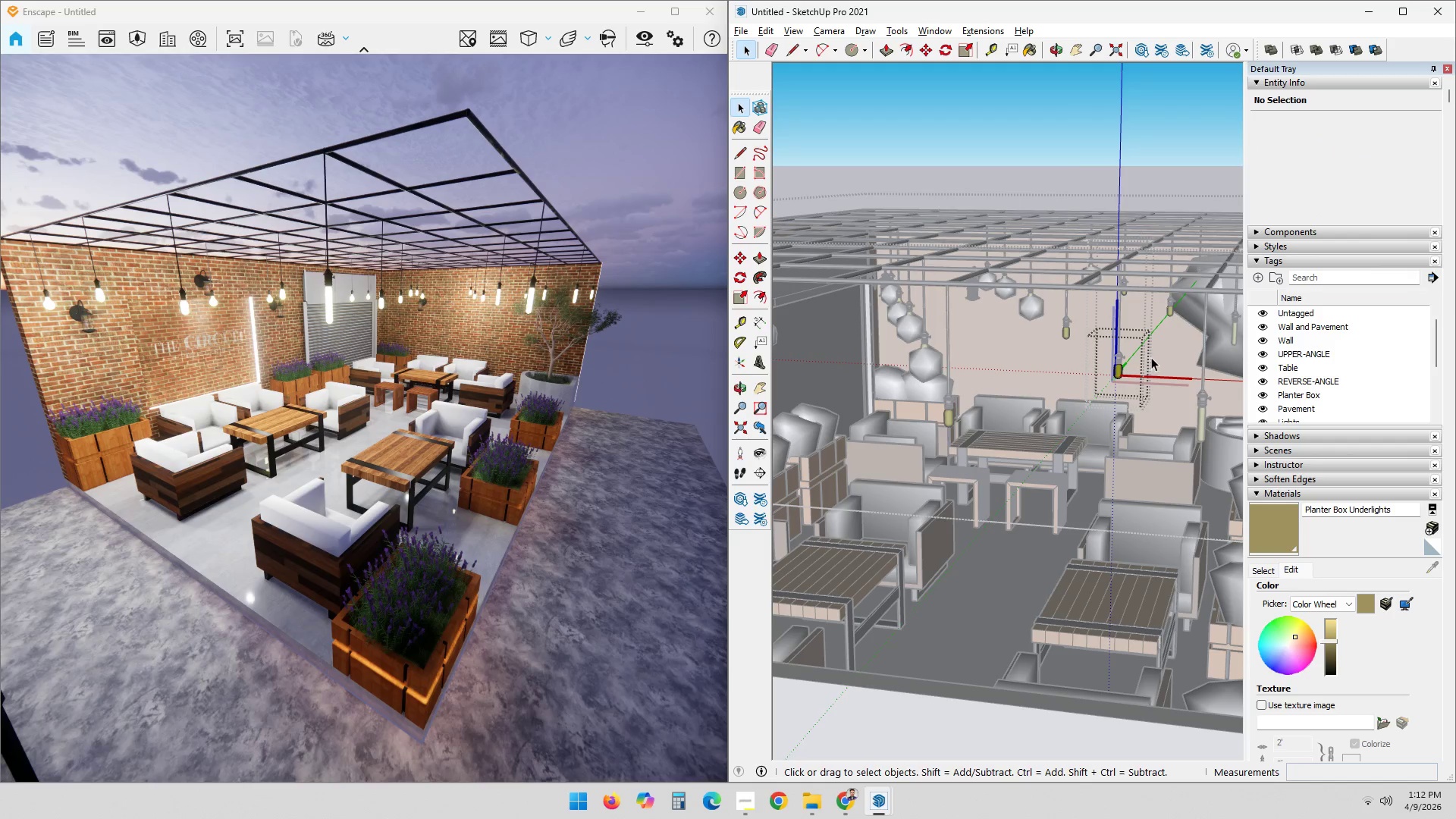 
scroll: coordinate [1147, 360], scroll_direction: up, amount: 2.0
 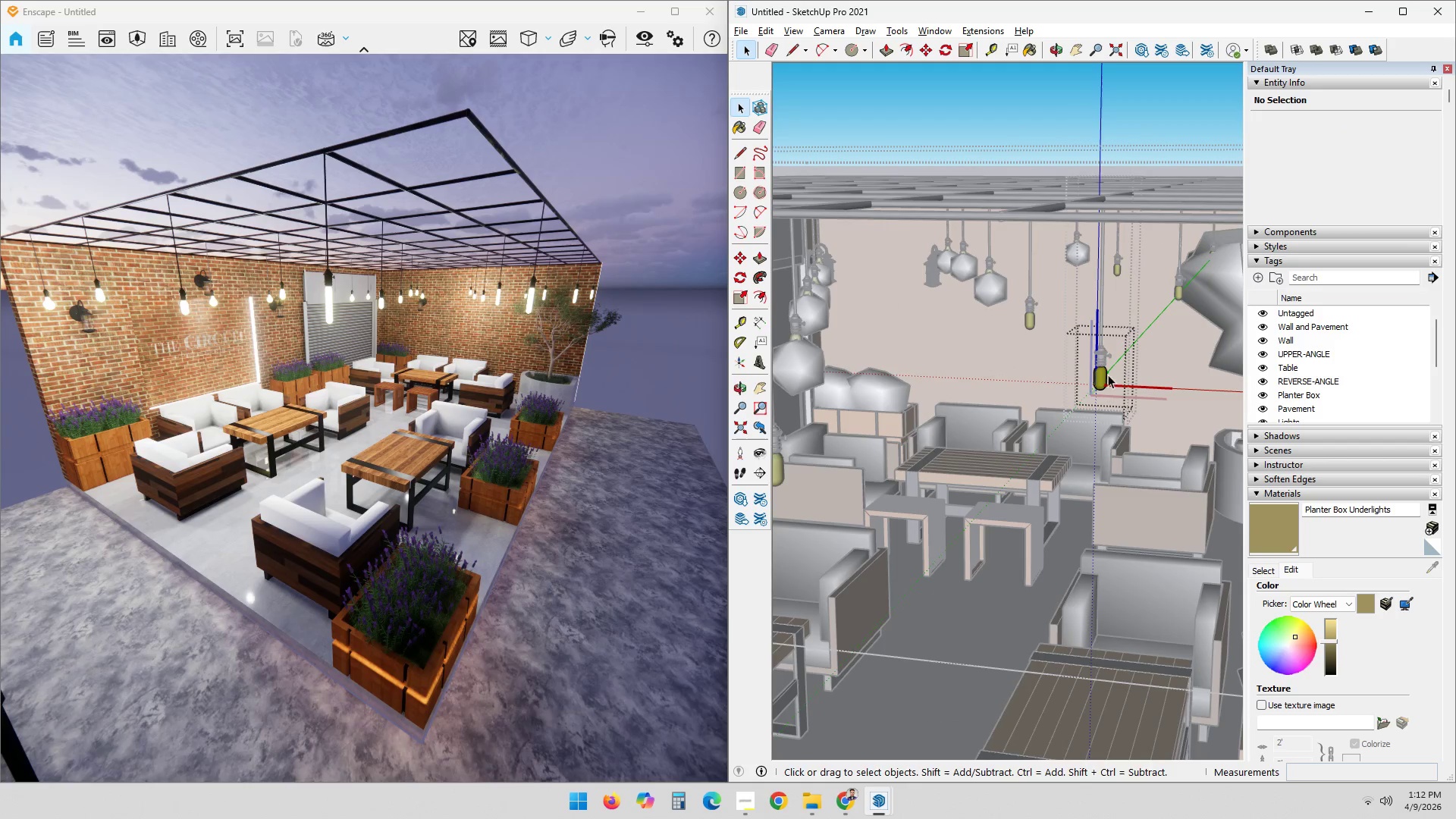 
left_click([1104, 375])
 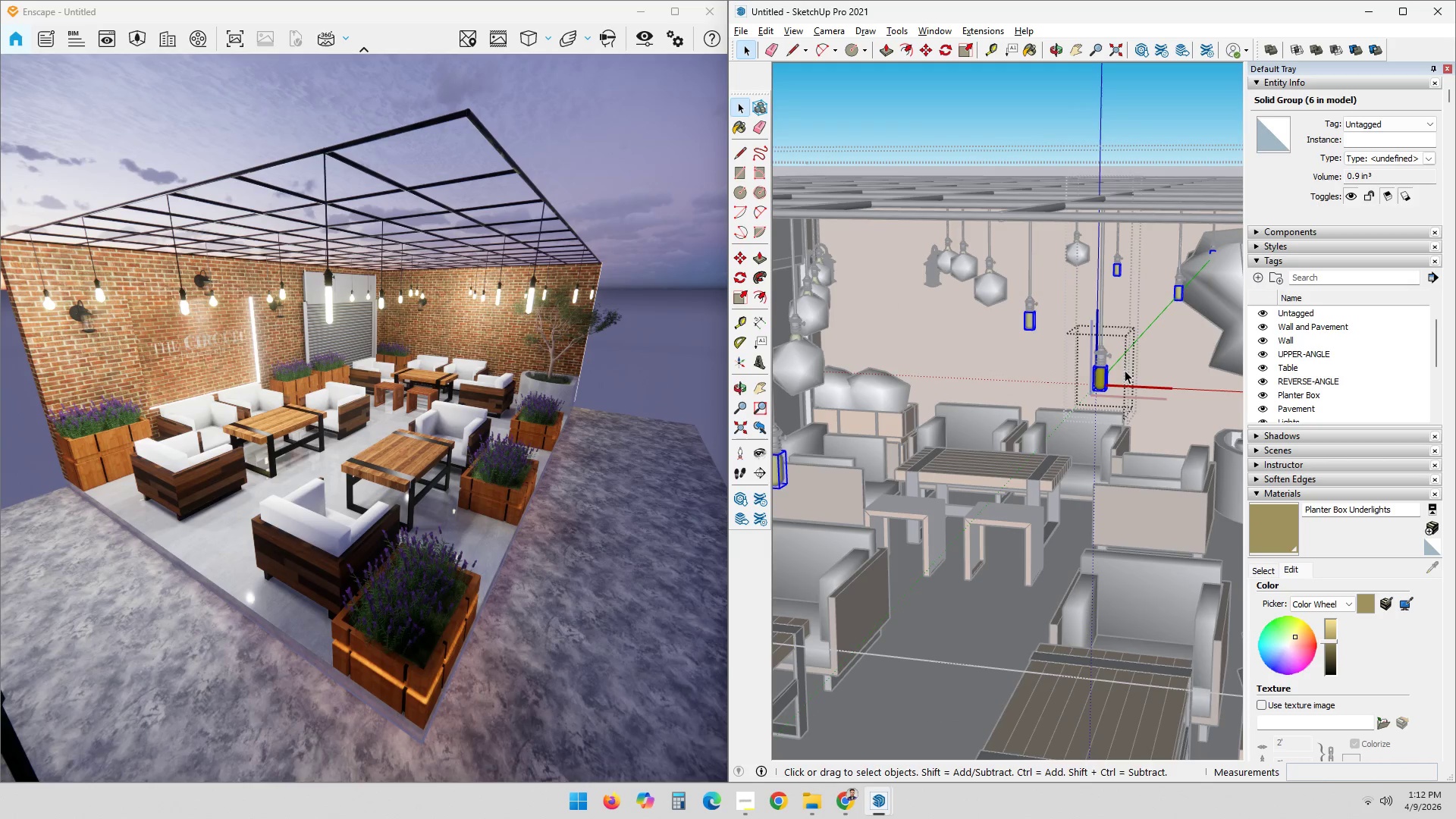 
scroll: coordinate [1127, 372], scroll_direction: up, amount: 3.0
 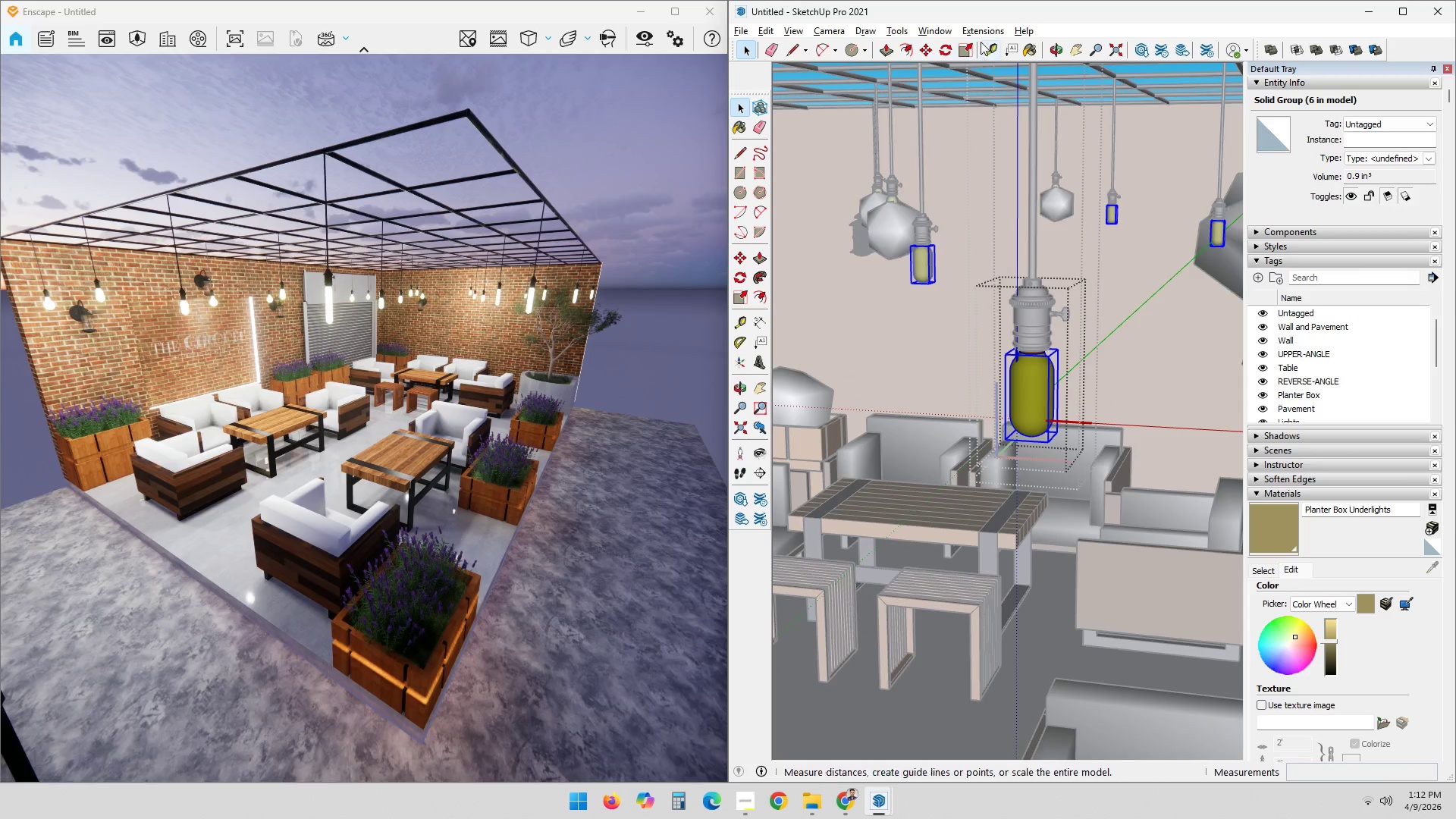 
left_click([934, 34])
 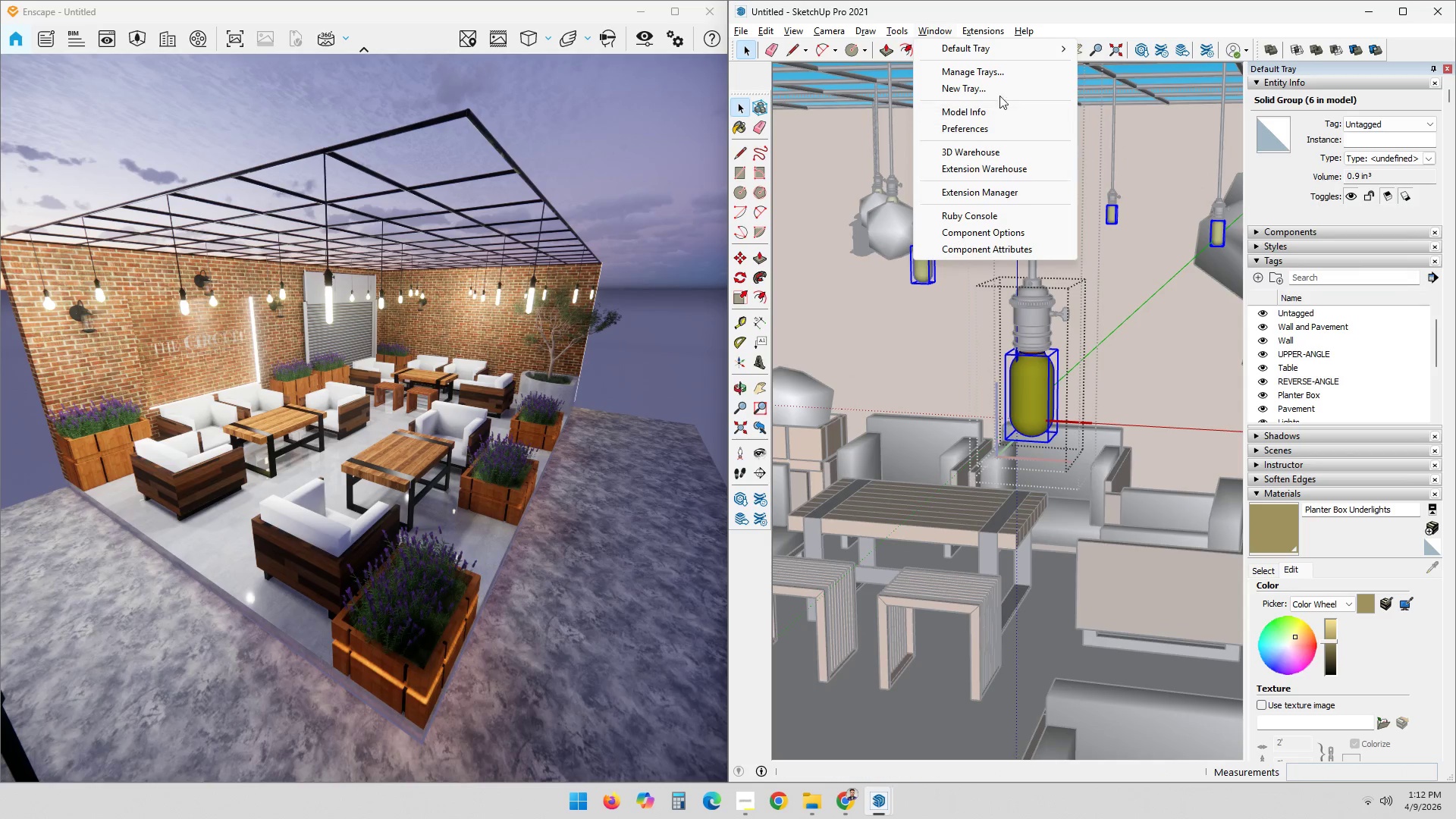 
left_click([986, 27])
 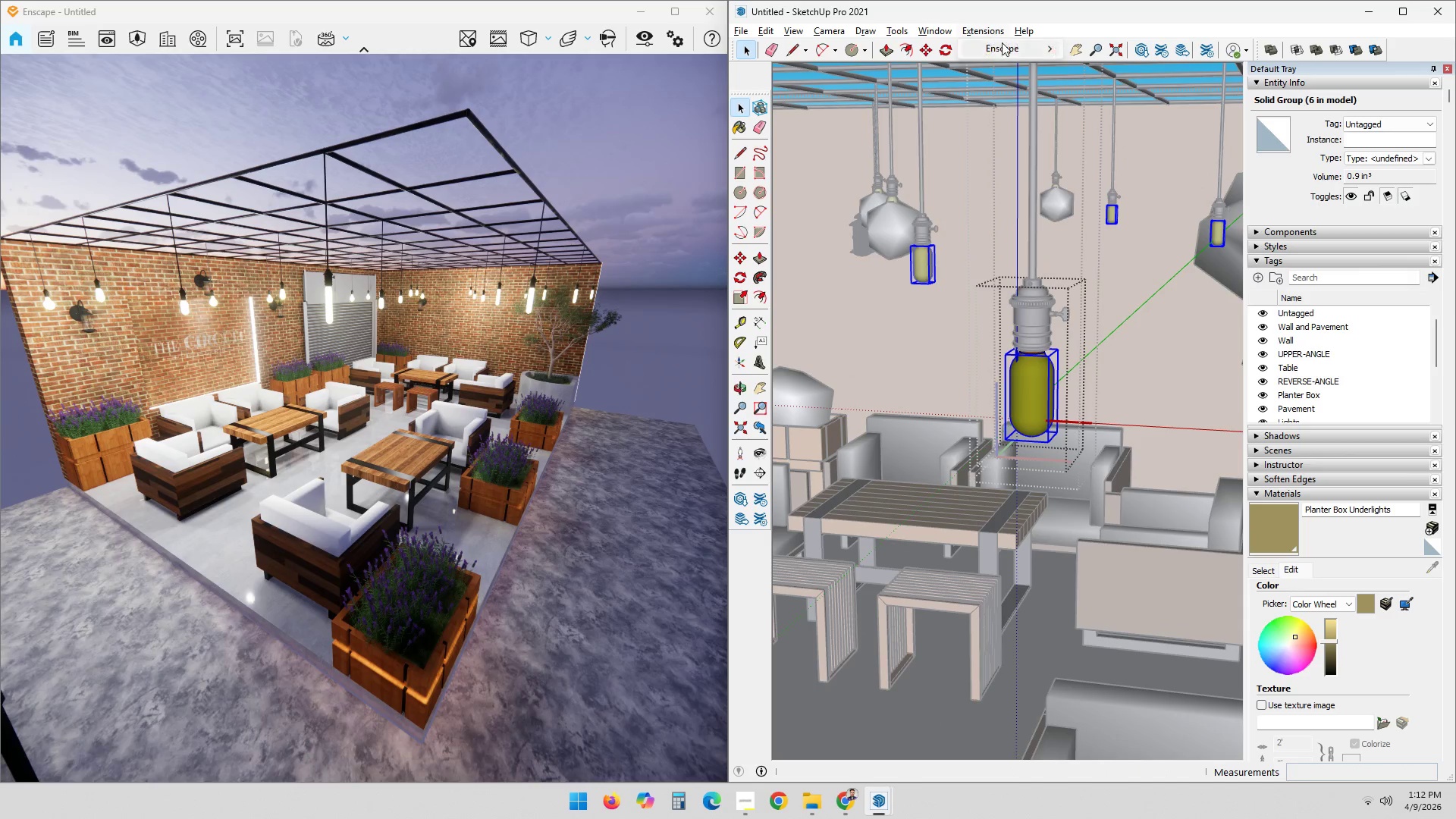 
double_click([1012, 49])
 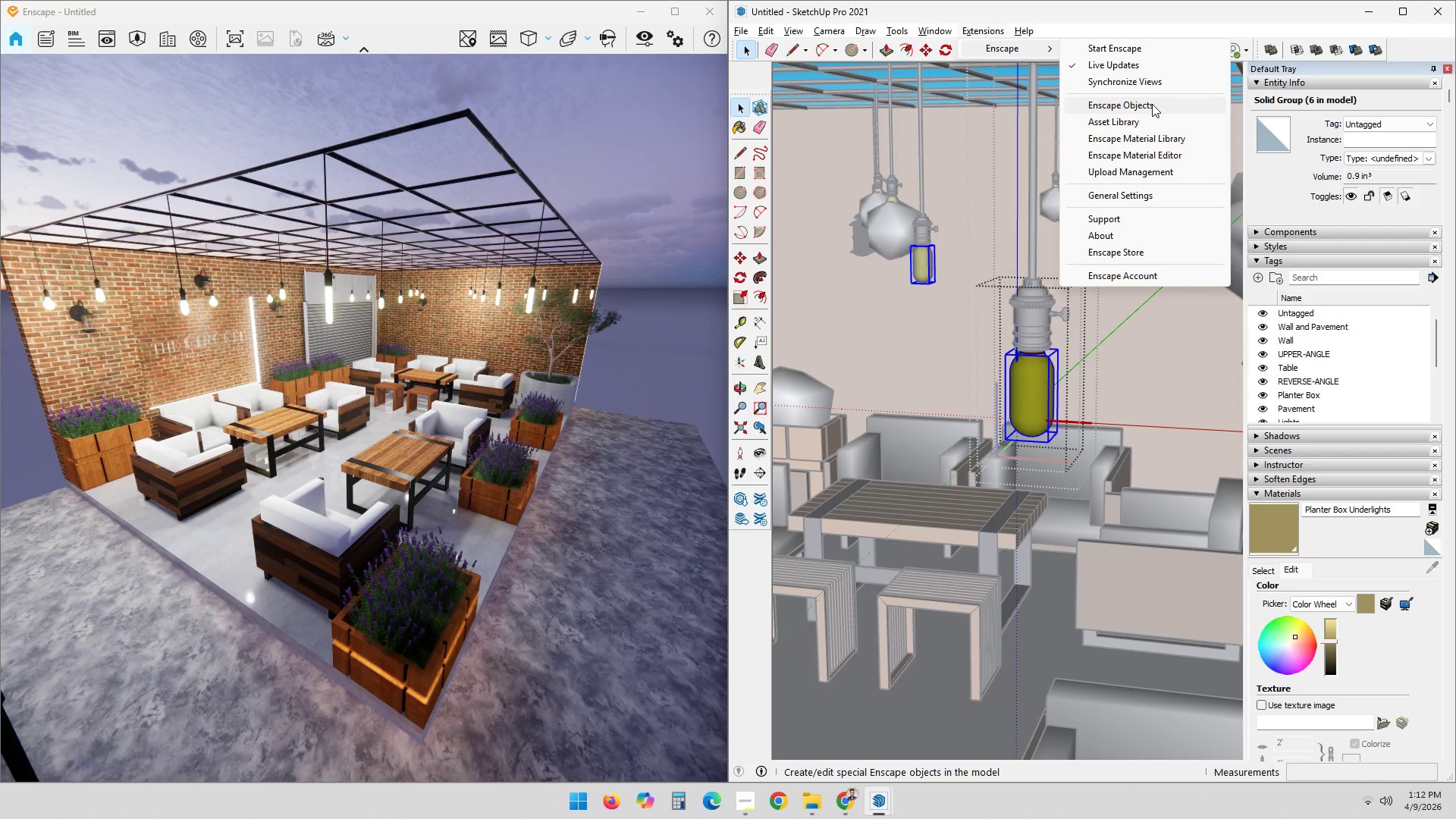 
left_click([1152, 104])
 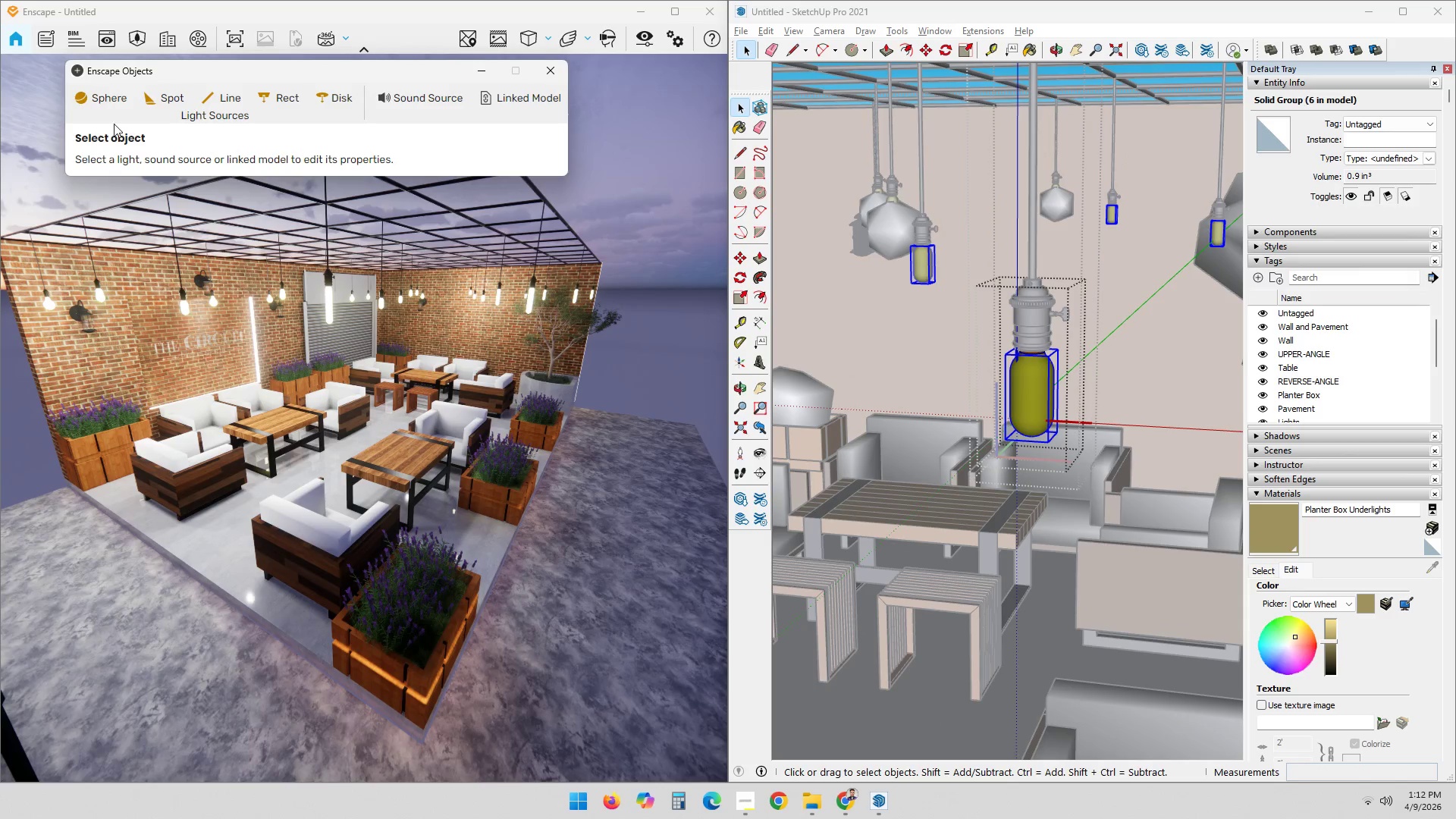 
left_click([104, 89])
 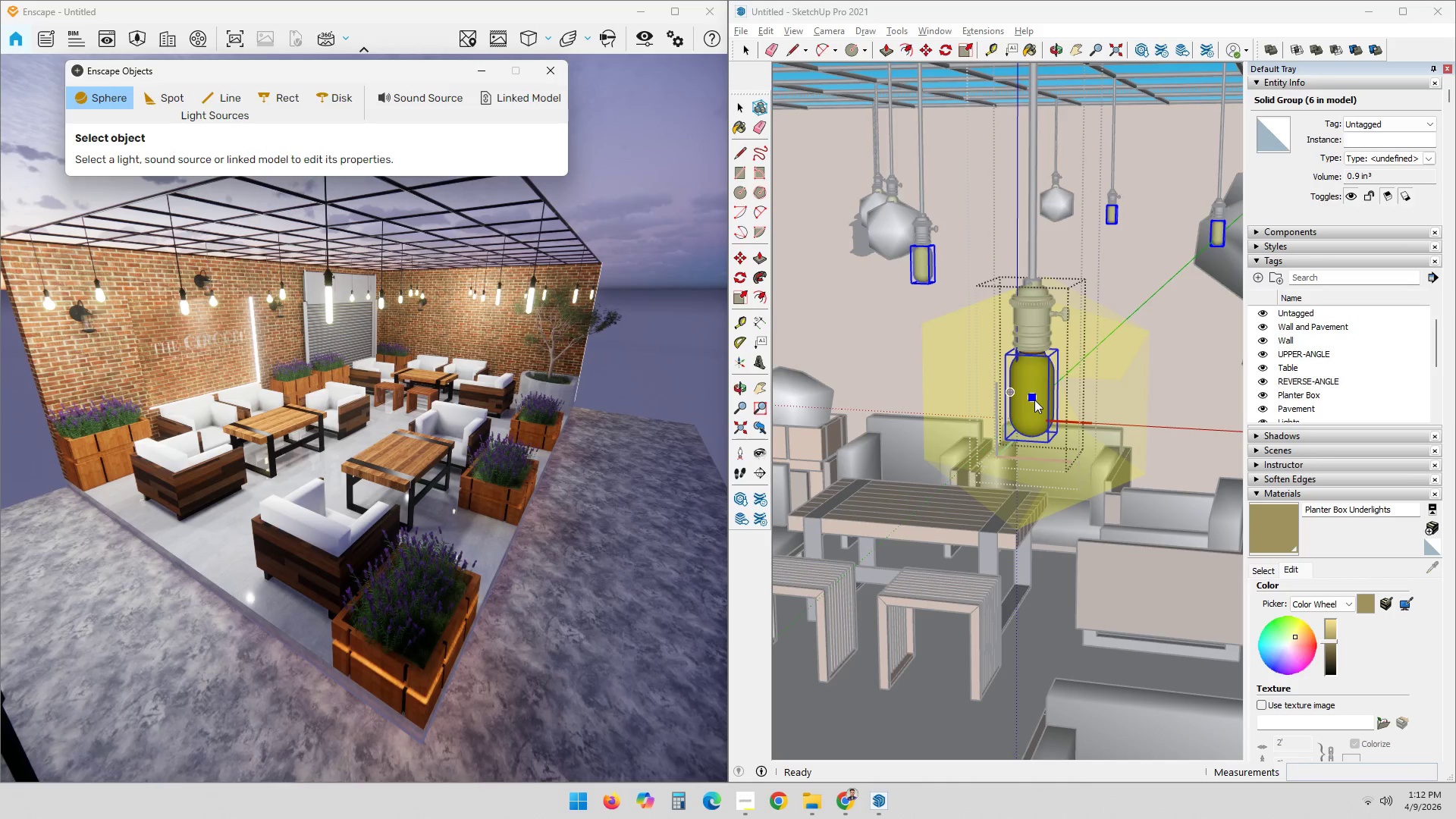 
left_click([1035, 401])
 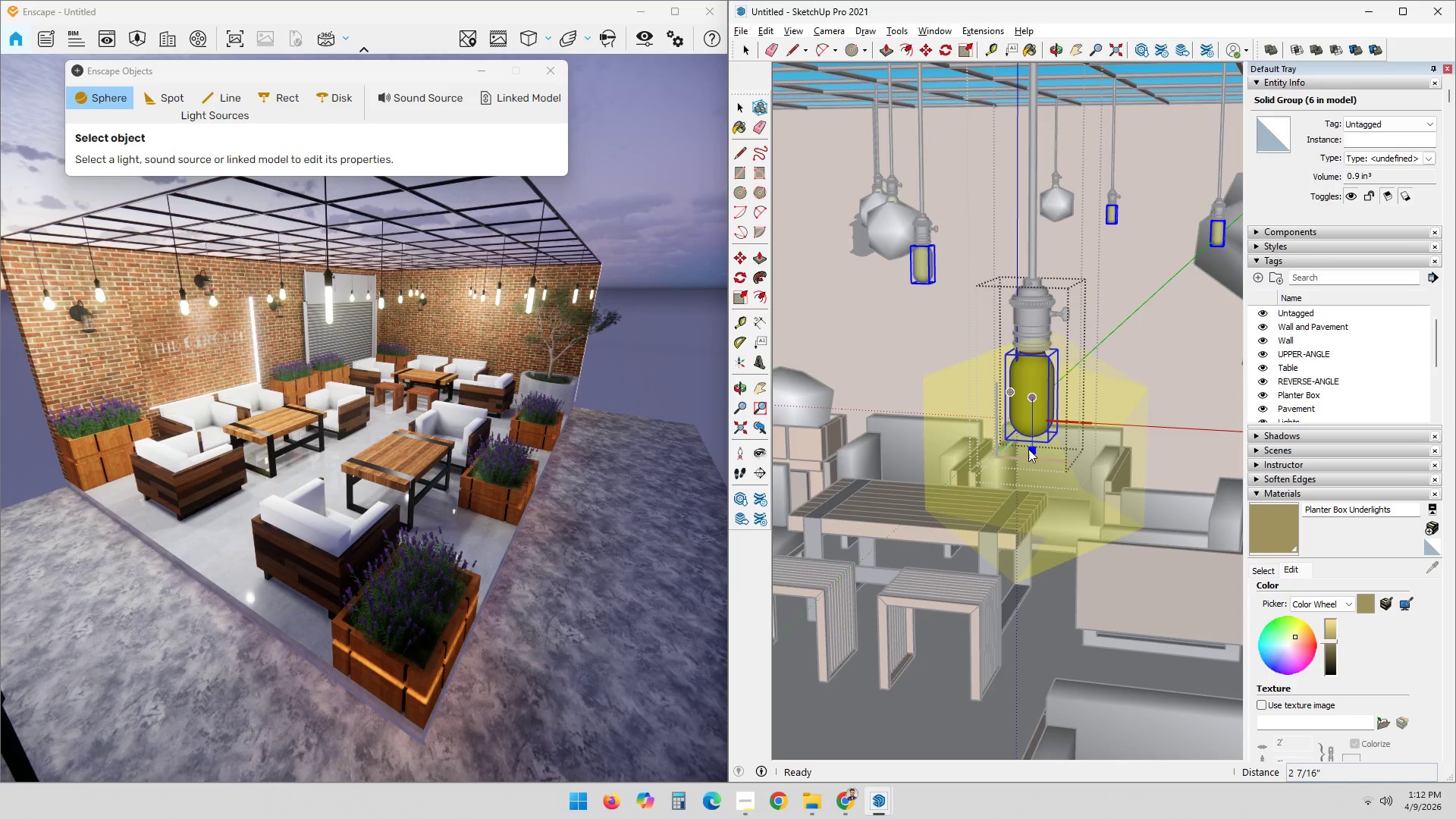 
left_click([1028, 447])
 